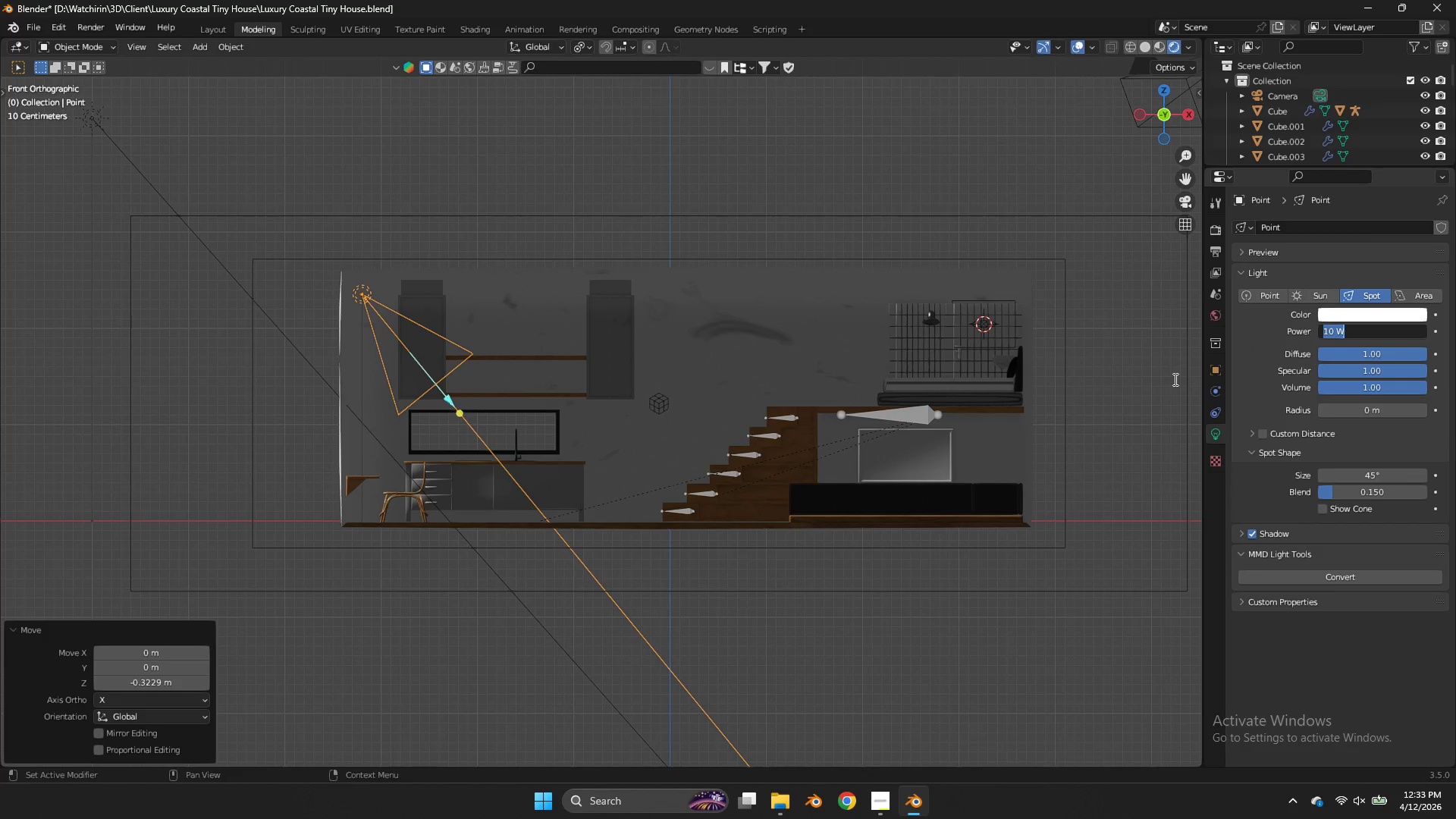 
type(50)
 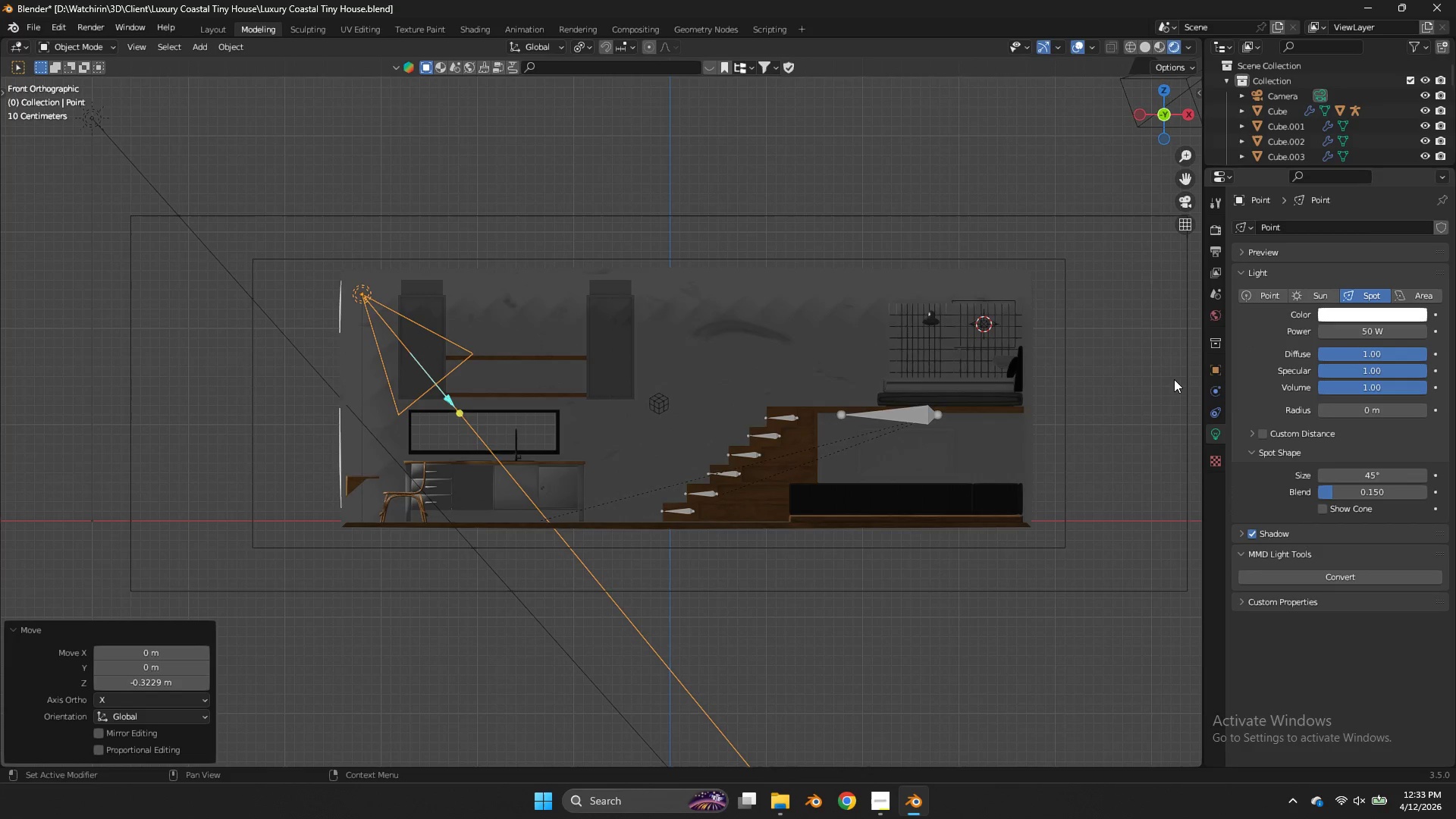 
key(Enter)
 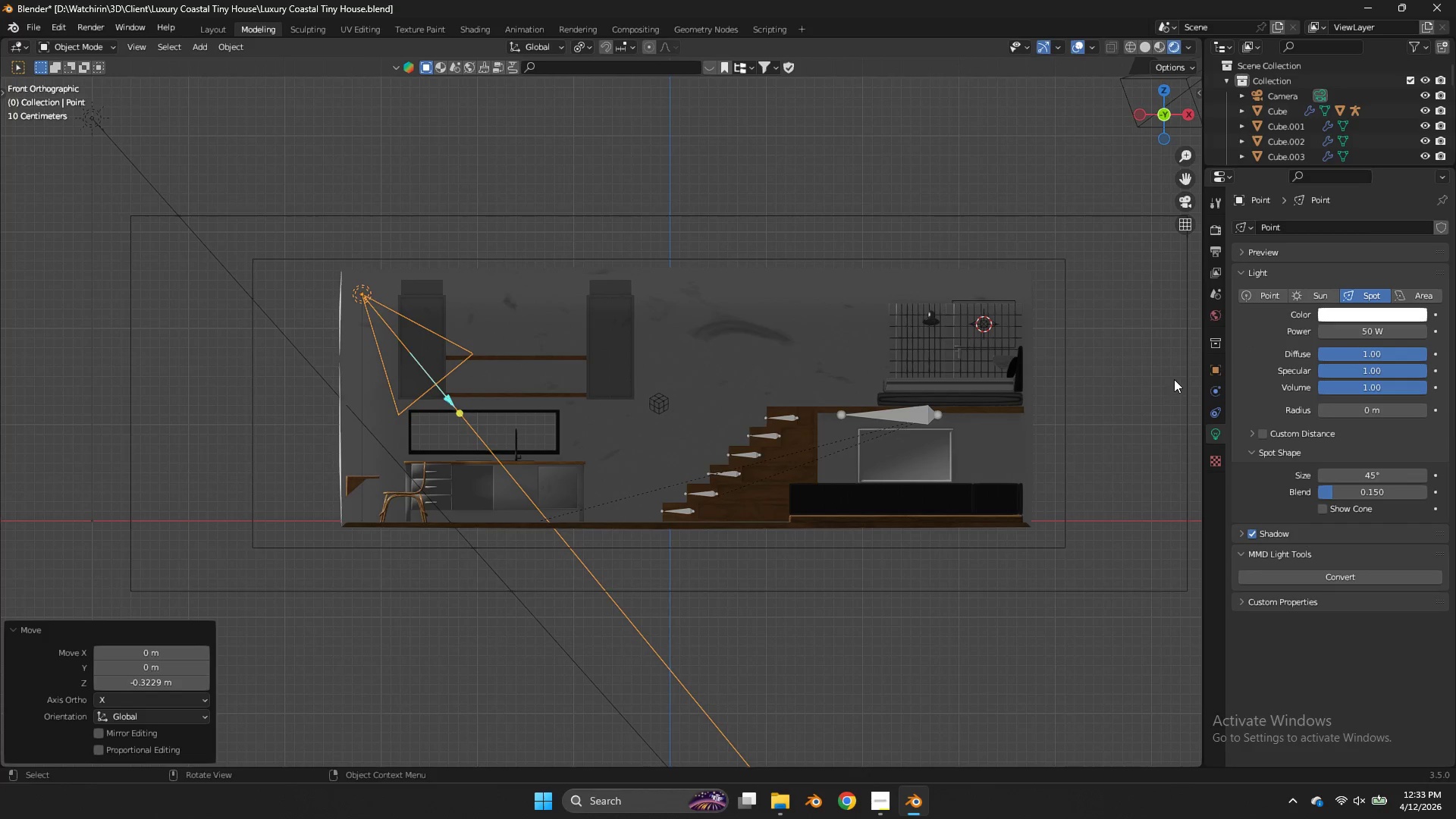 
key(Tab)
 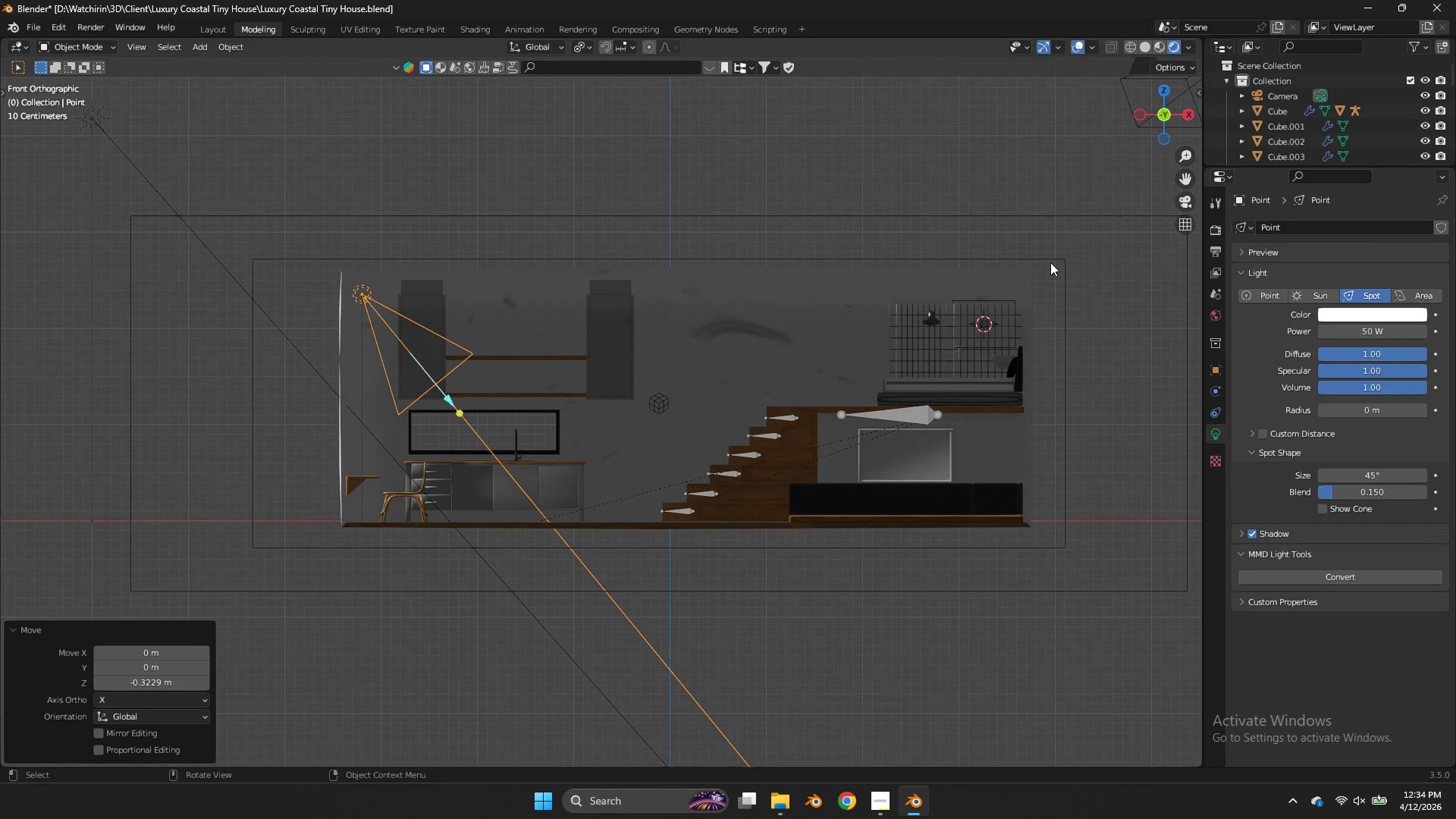 
scroll: coordinate [1014, 242], scroll_direction: none, amount: 0.0
 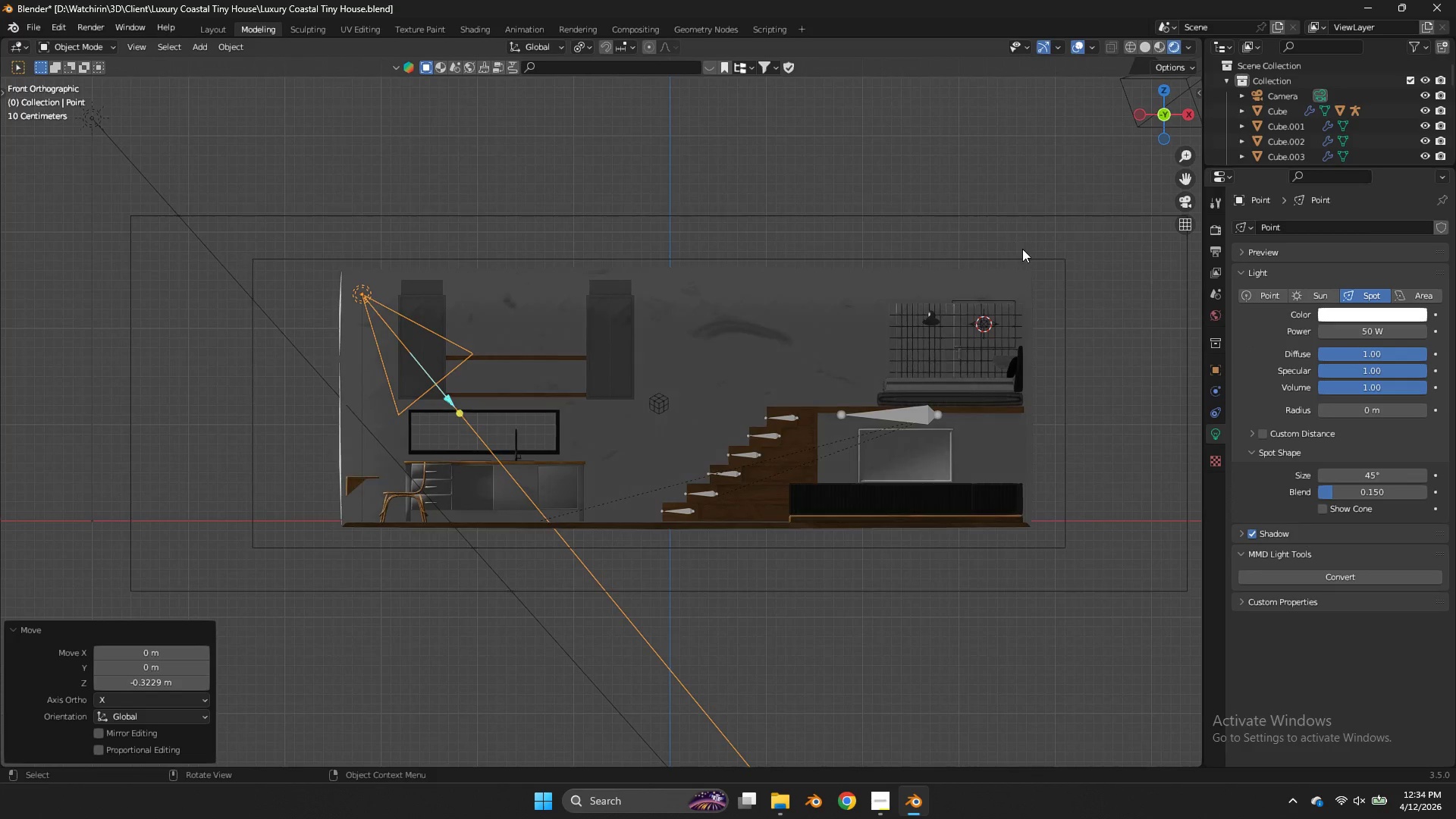 
key(Control+Tab)
 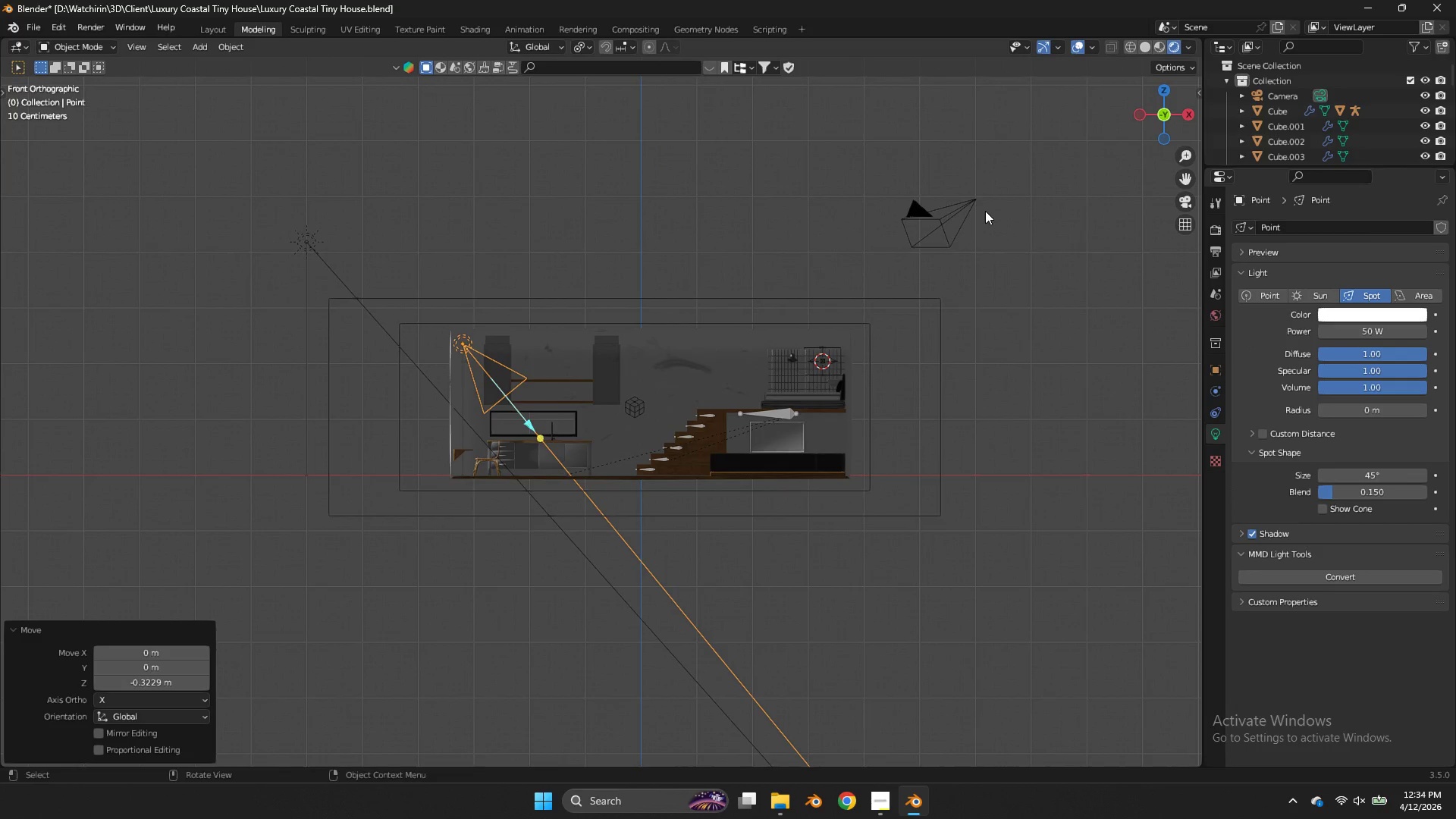 
scroll: coordinate [1054, 261], scroll_direction: down, amount: 3.0
 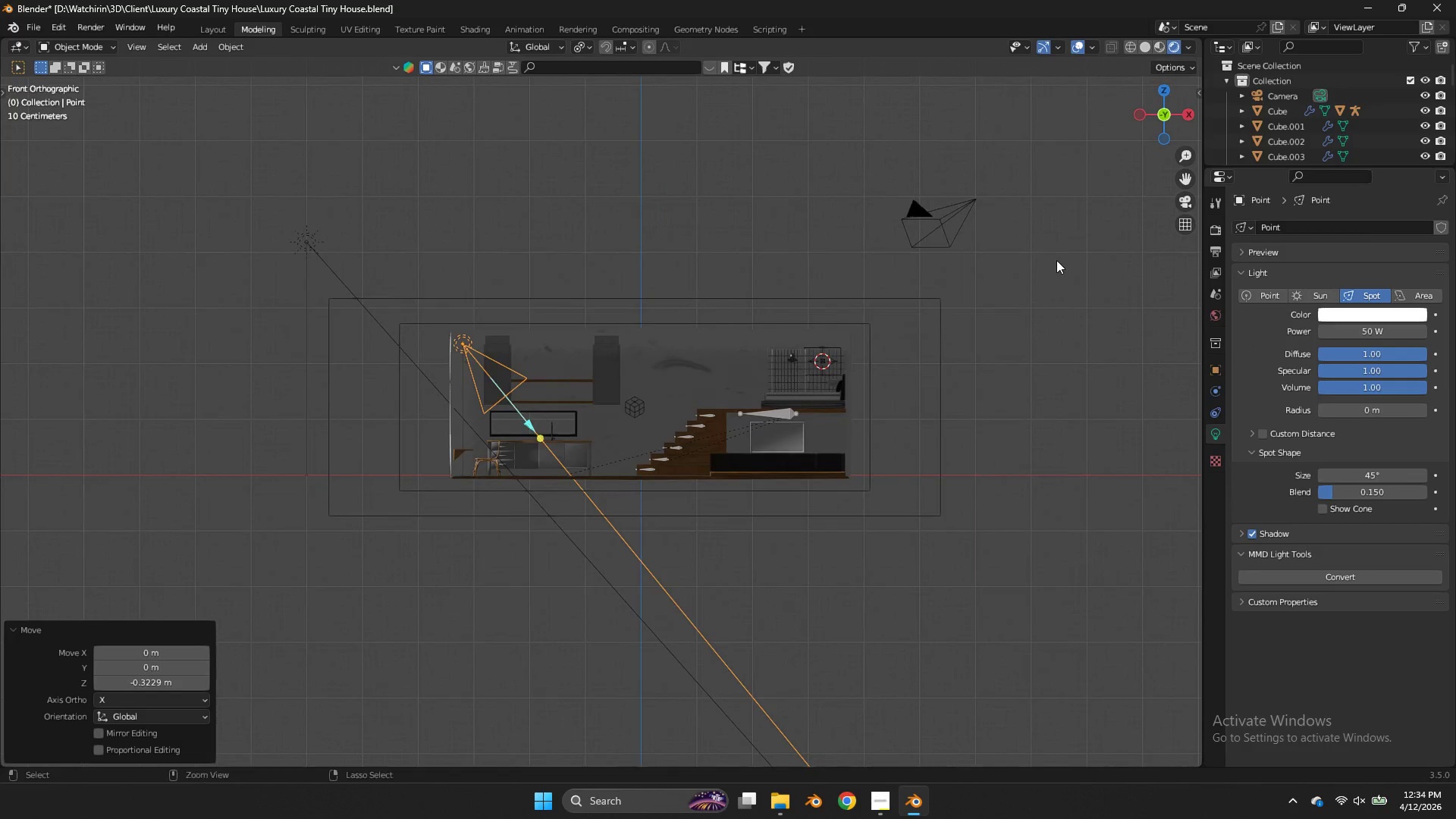 
type(as)
 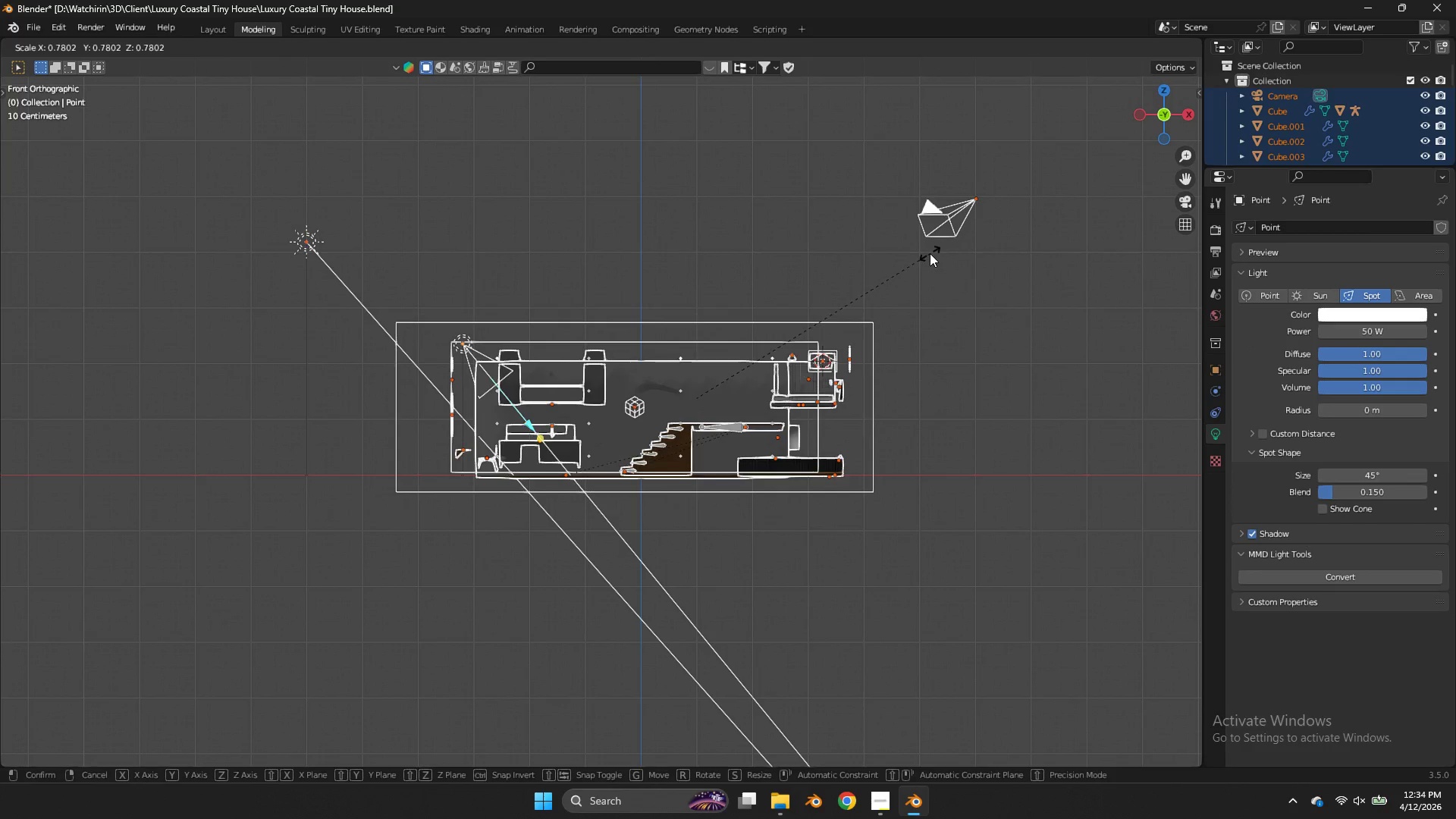 
right_click([930, 253])
 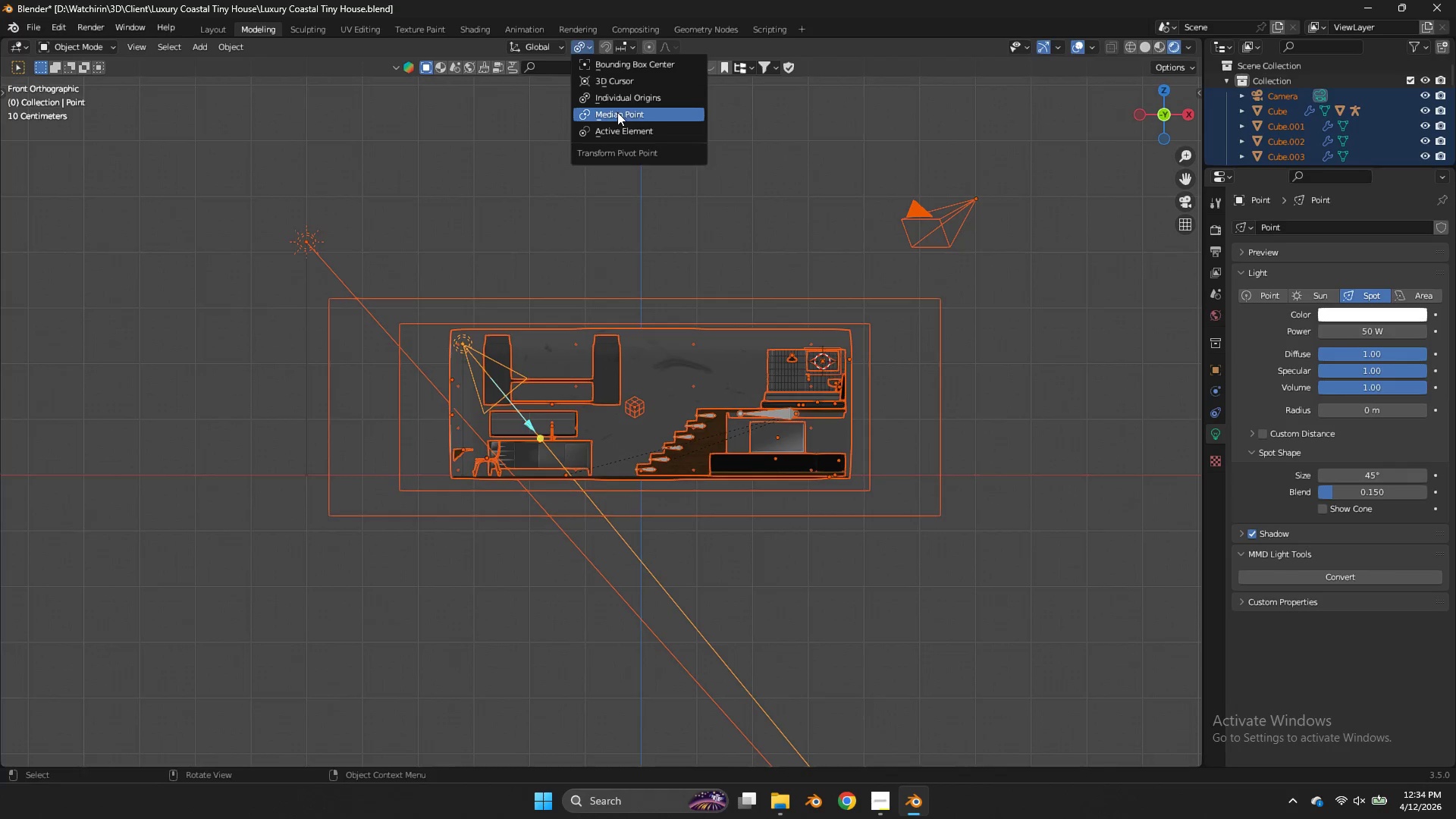 
key(S)
 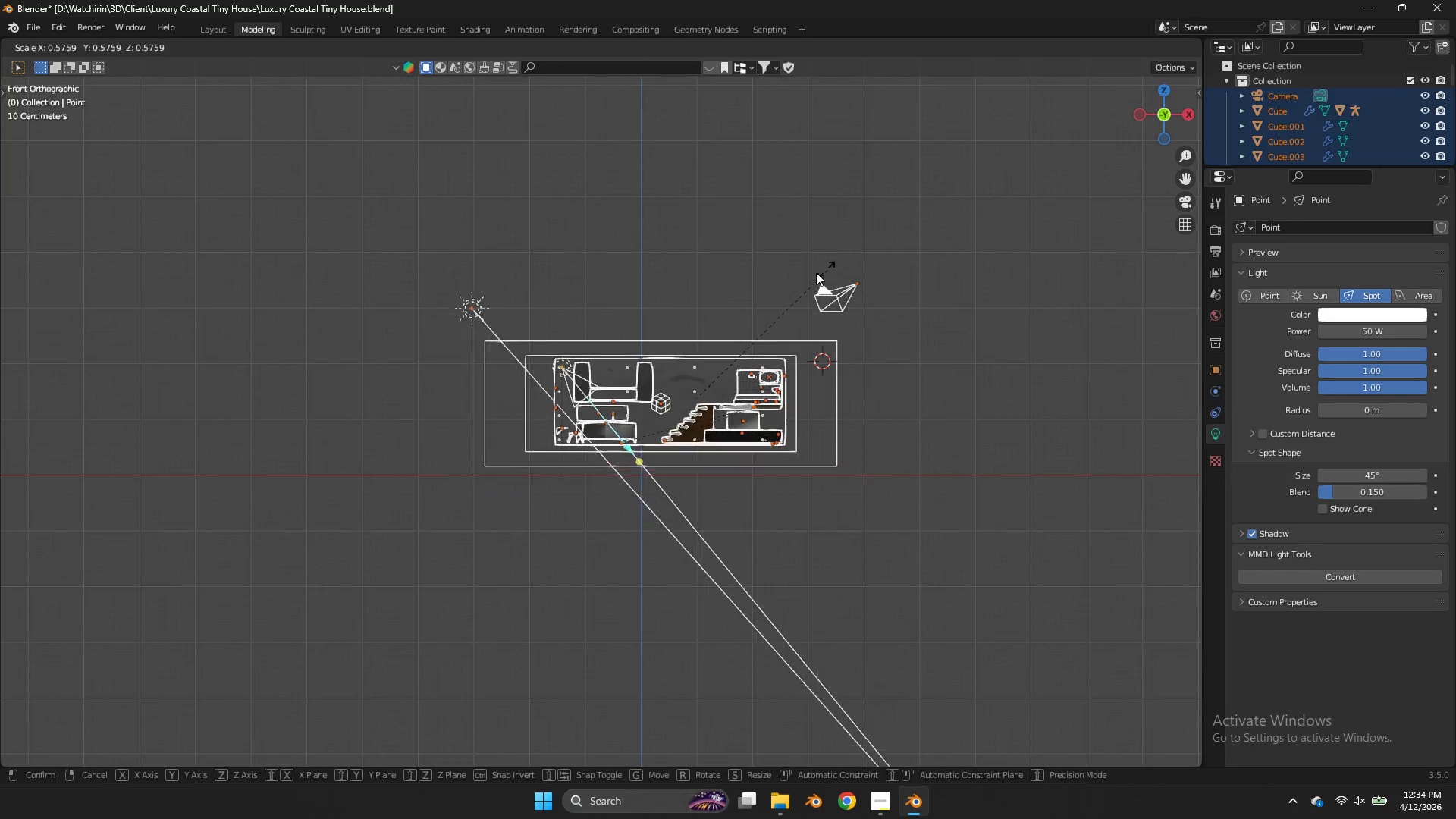 
left_click([809, 275])
 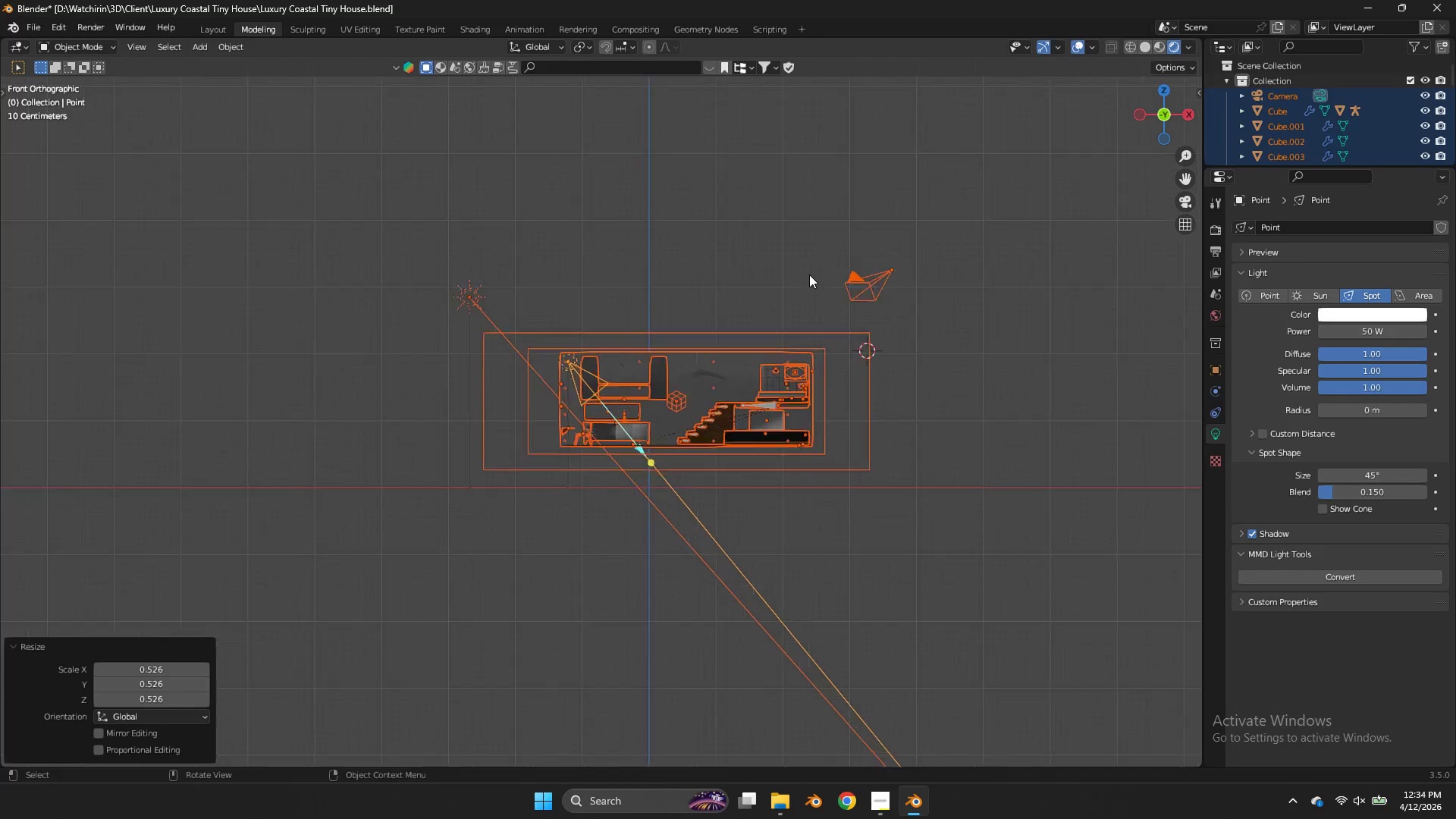 
key(Z)
 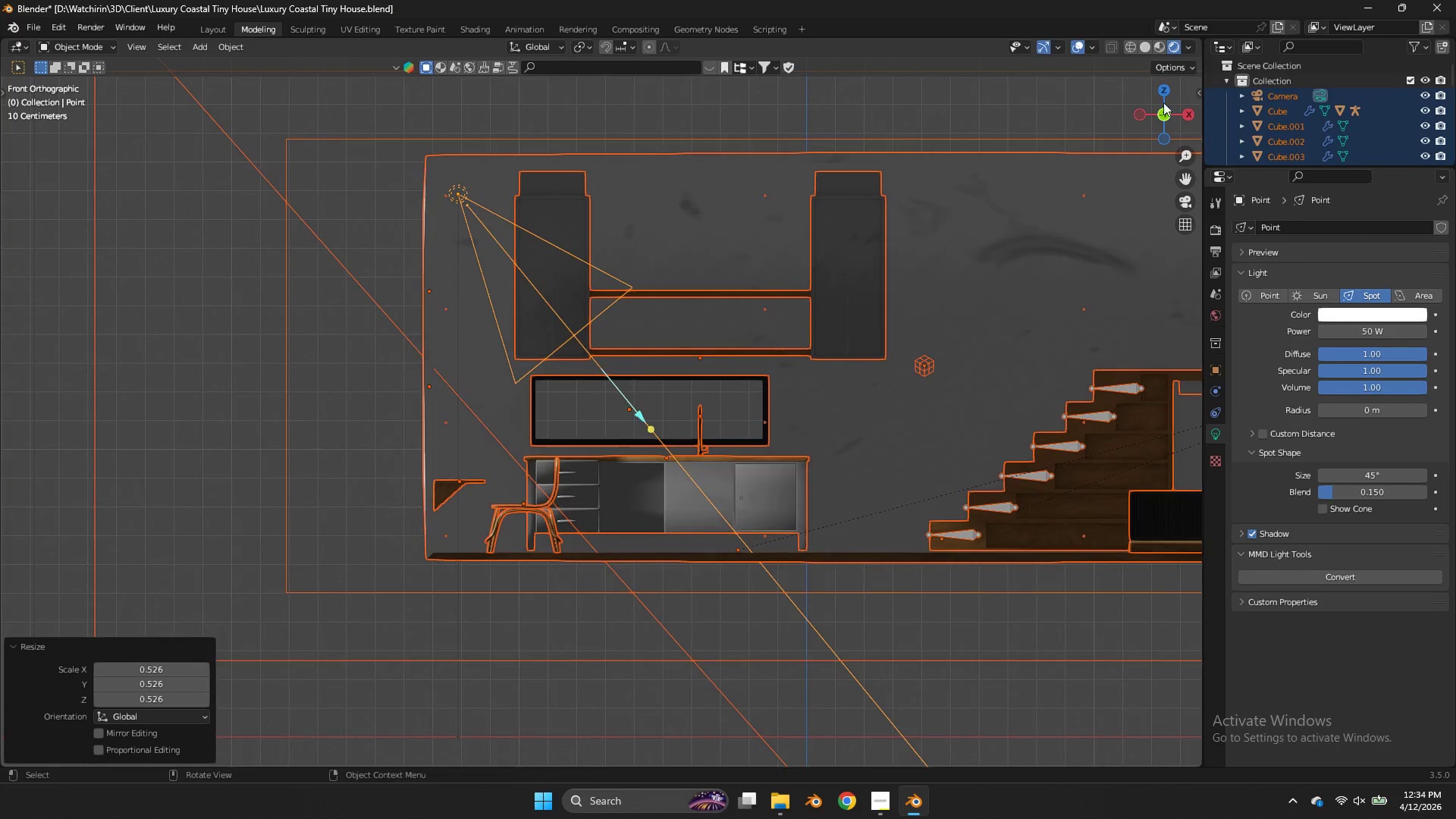 
scroll: coordinate [809, 275], scroll_direction: up, amount: 9.0
 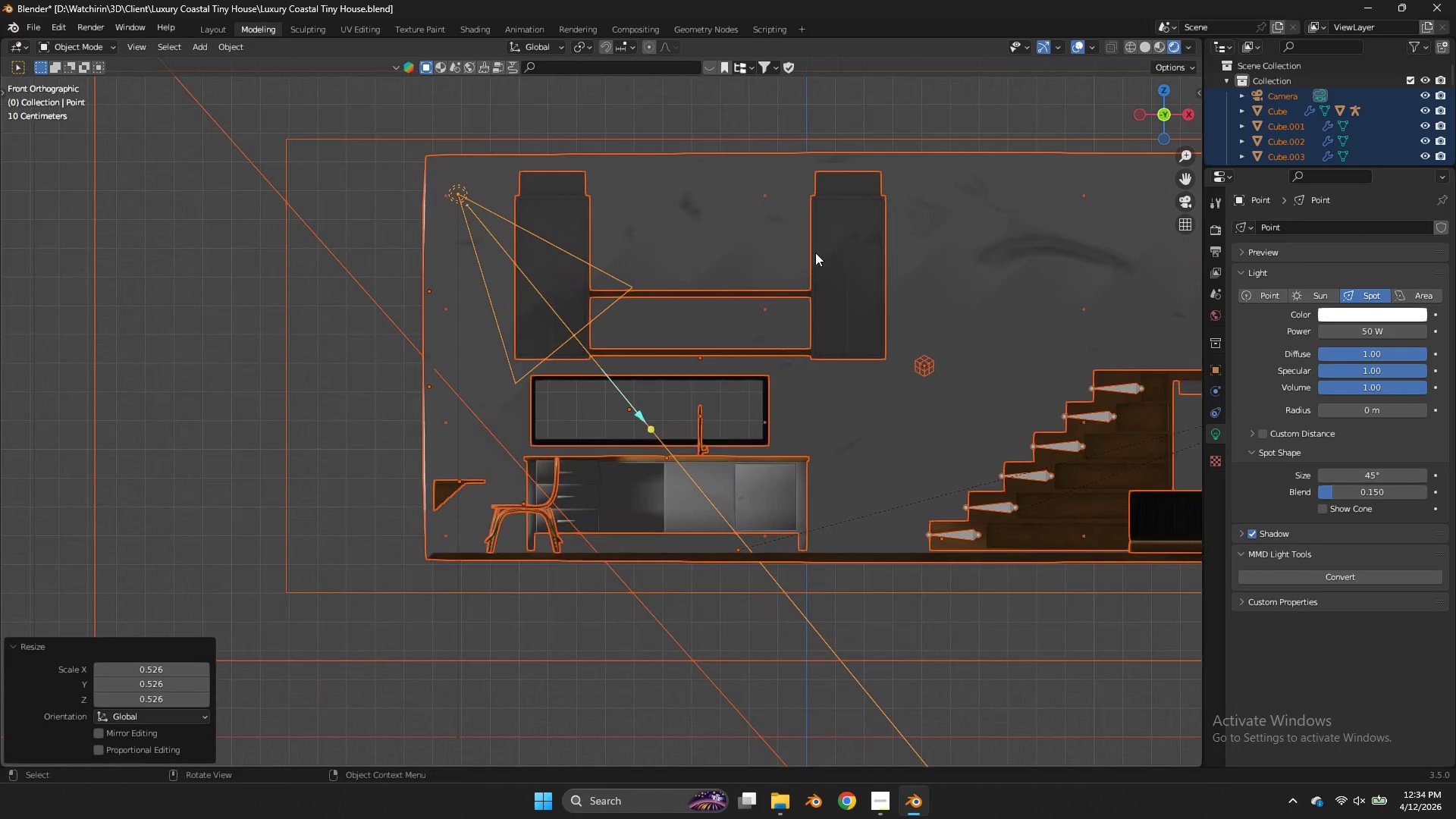 
left_click_drag(start_coordinate=[1166, 105], to_coordinate=[1099, 140])
 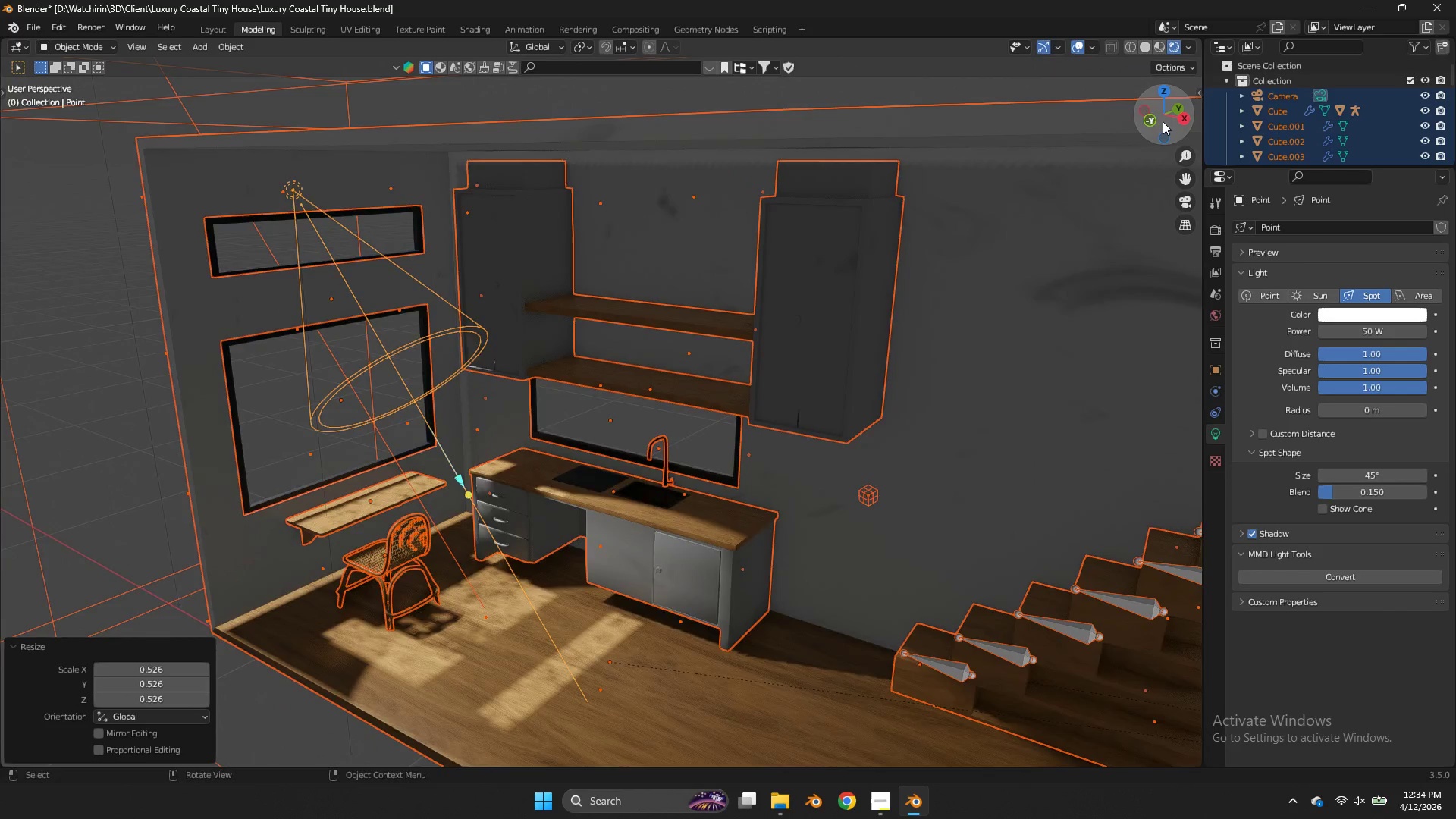 
scroll: coordinate [1163, 118], scroll_direction: down, amount: 3.0
 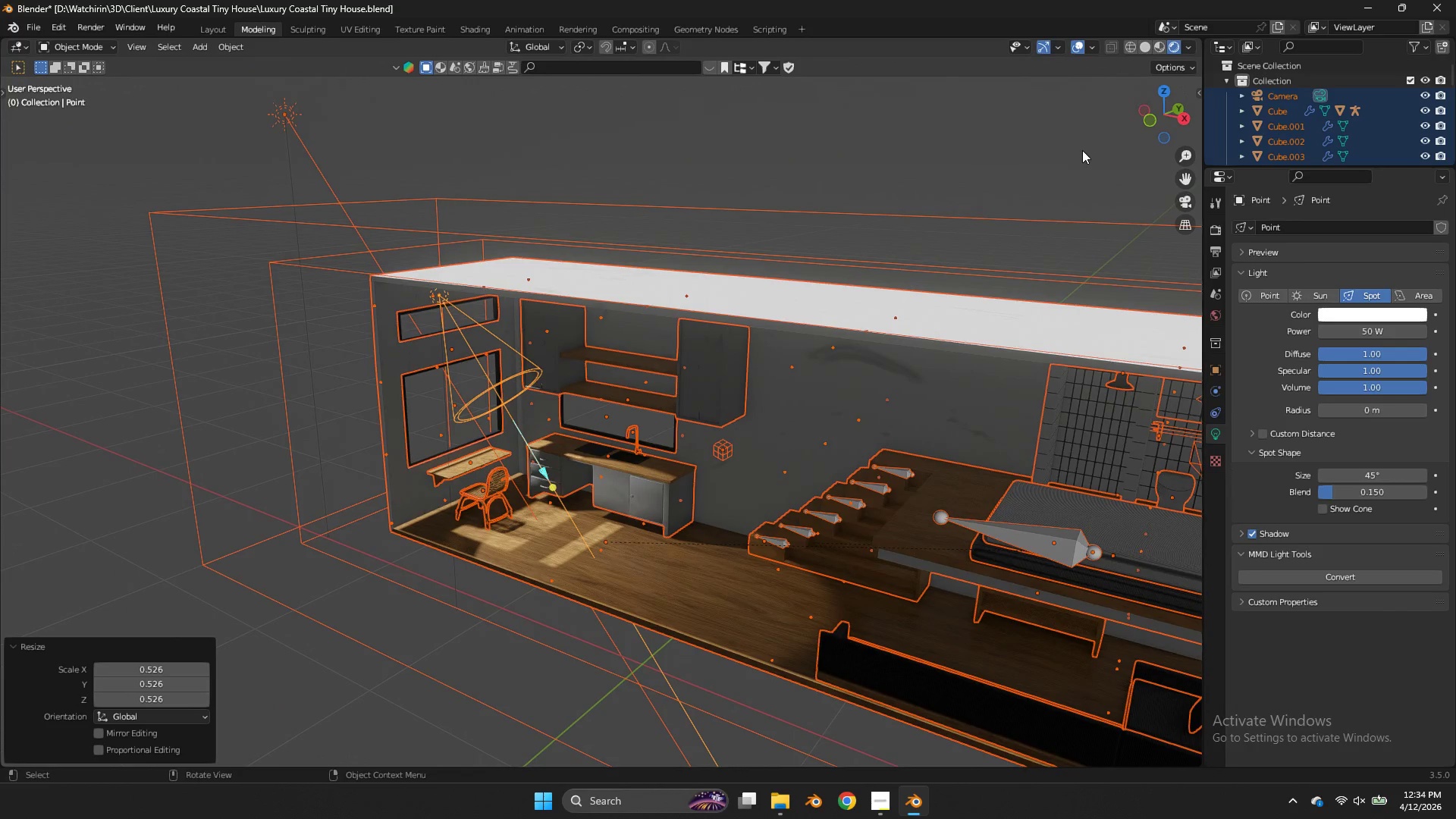 
type(gs)
 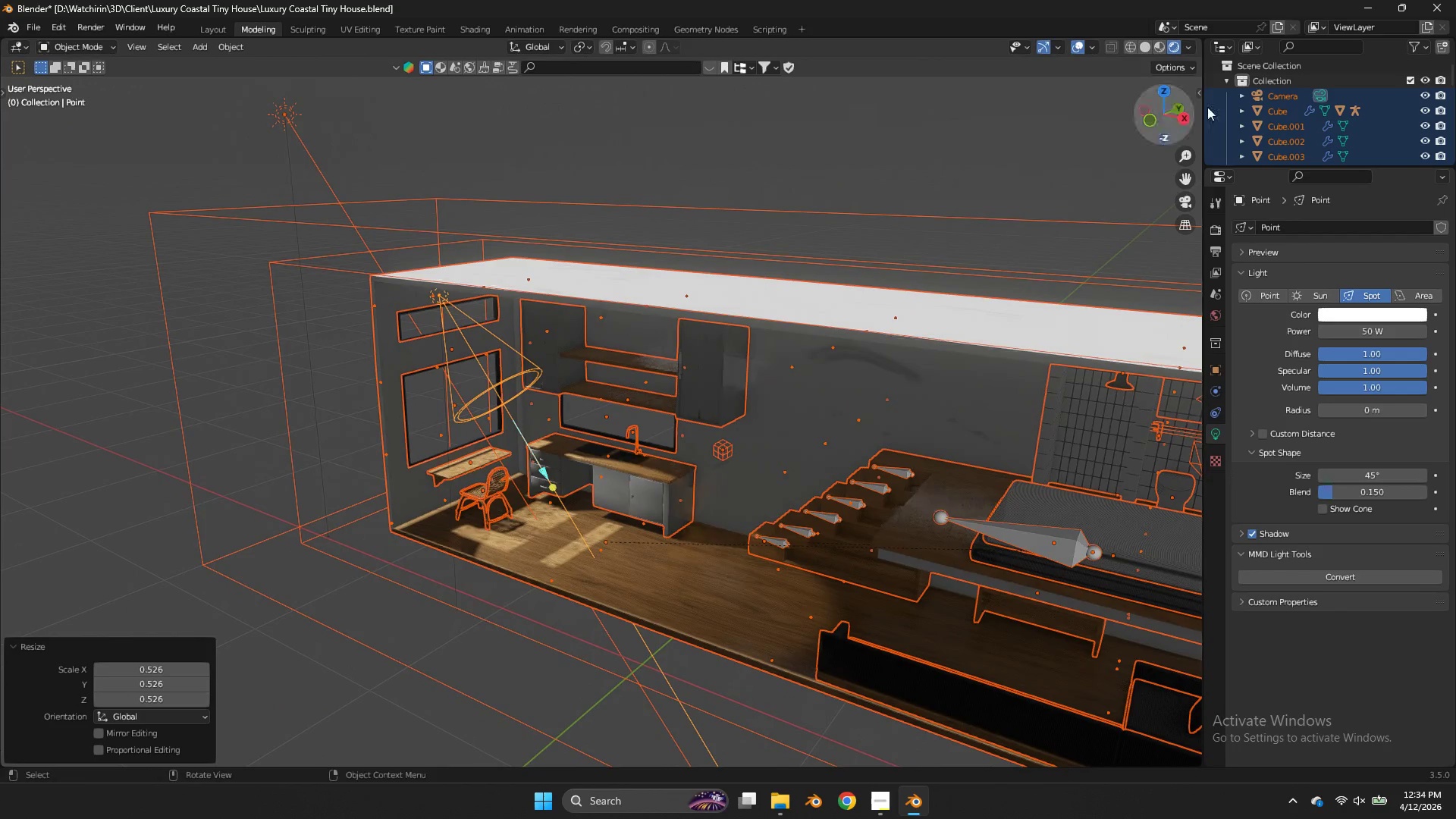 
left_click([1170, 90])
 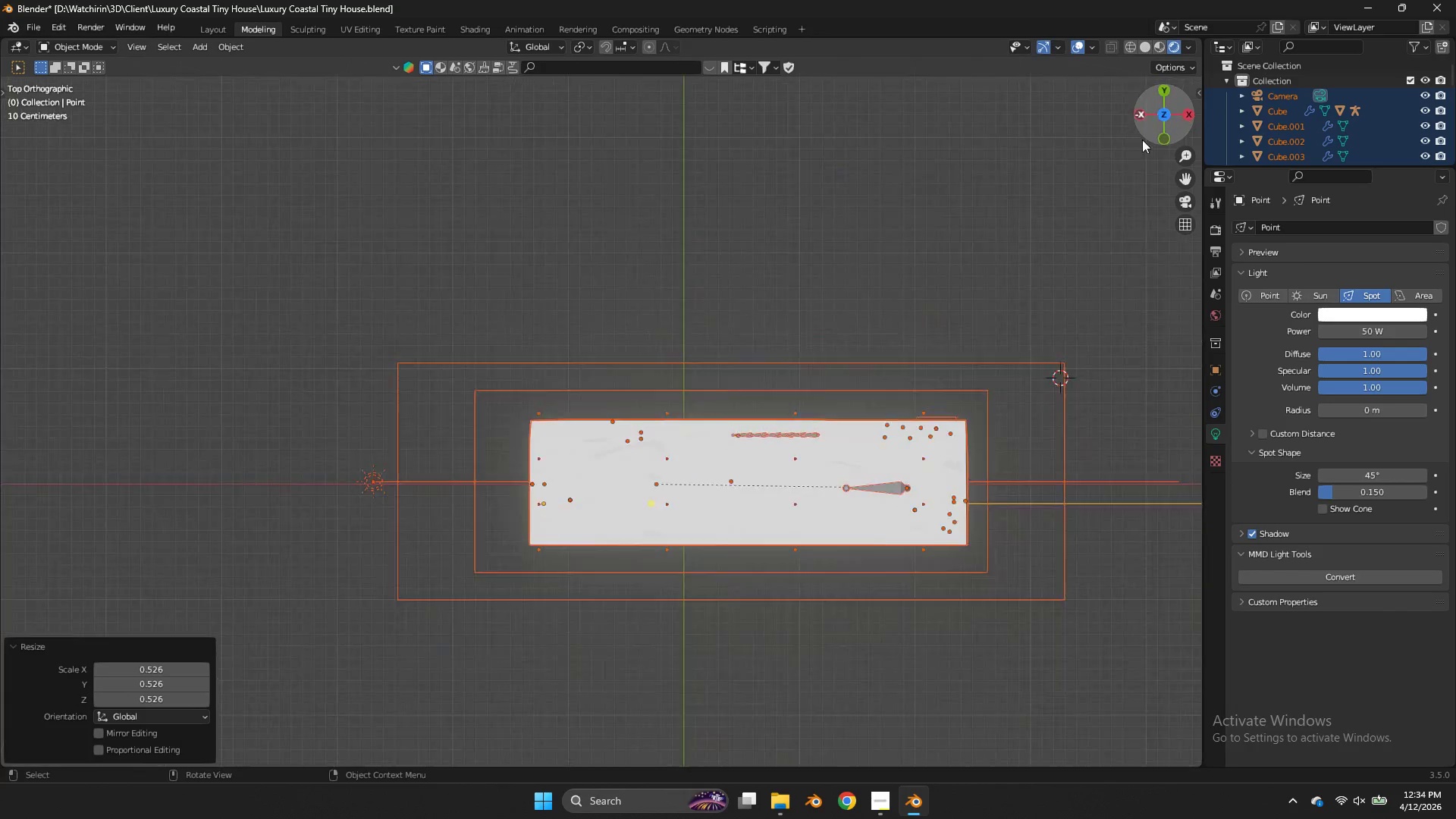 
key(G)
 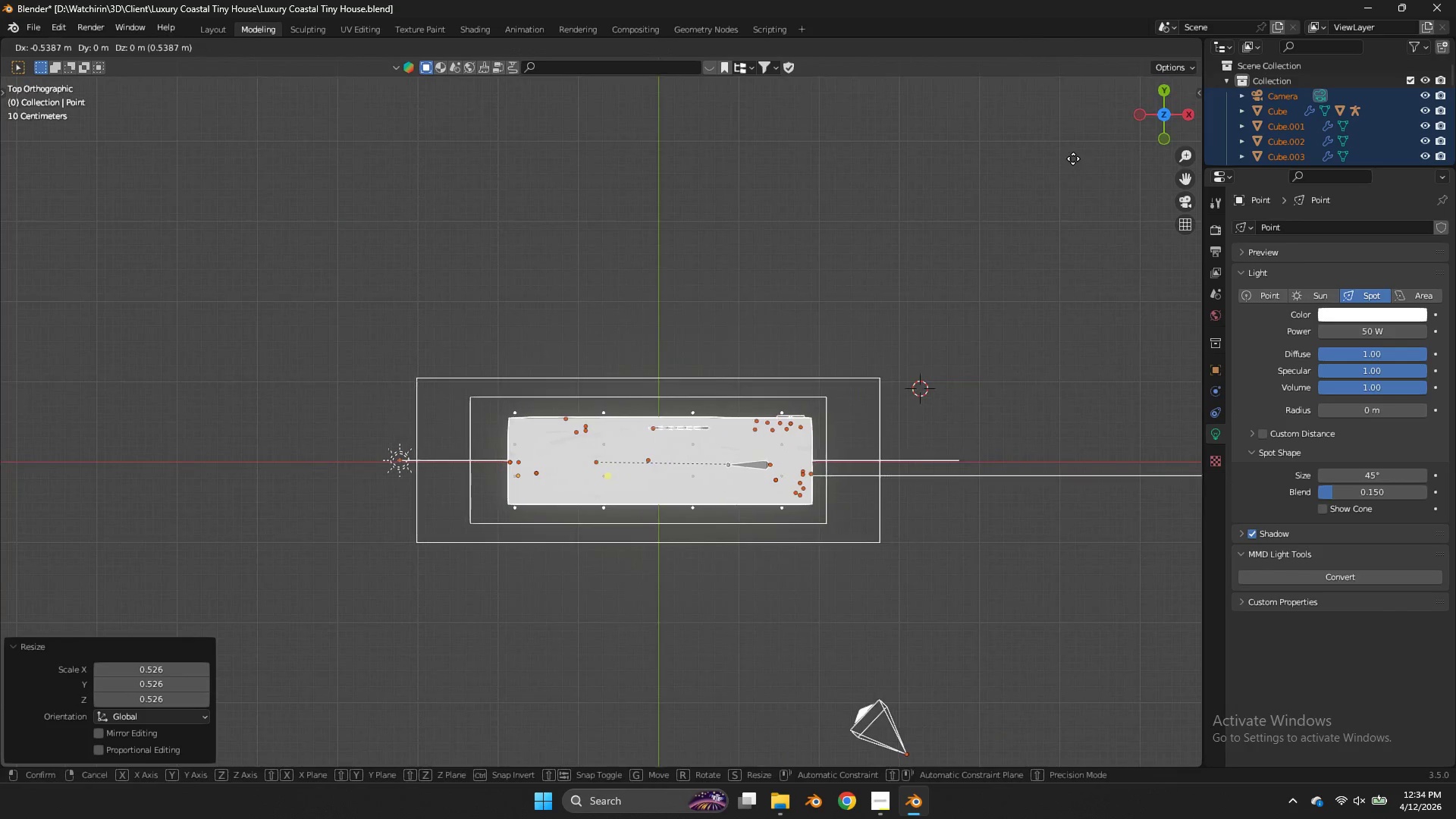 
scroll: coordinate [1141, 142], scroll_direction: down, amount: 4.0
 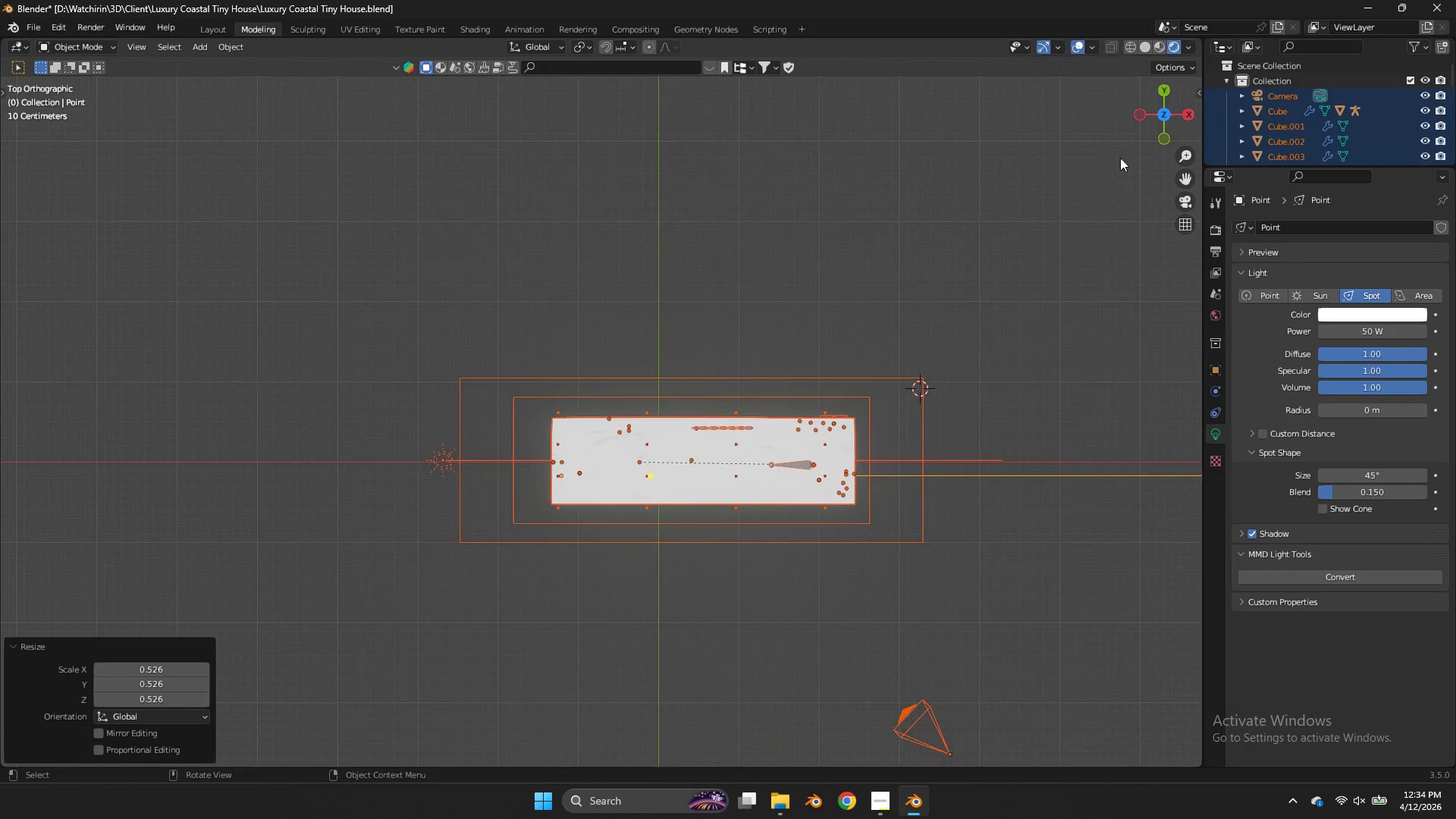 
left_click([1073, 158])
 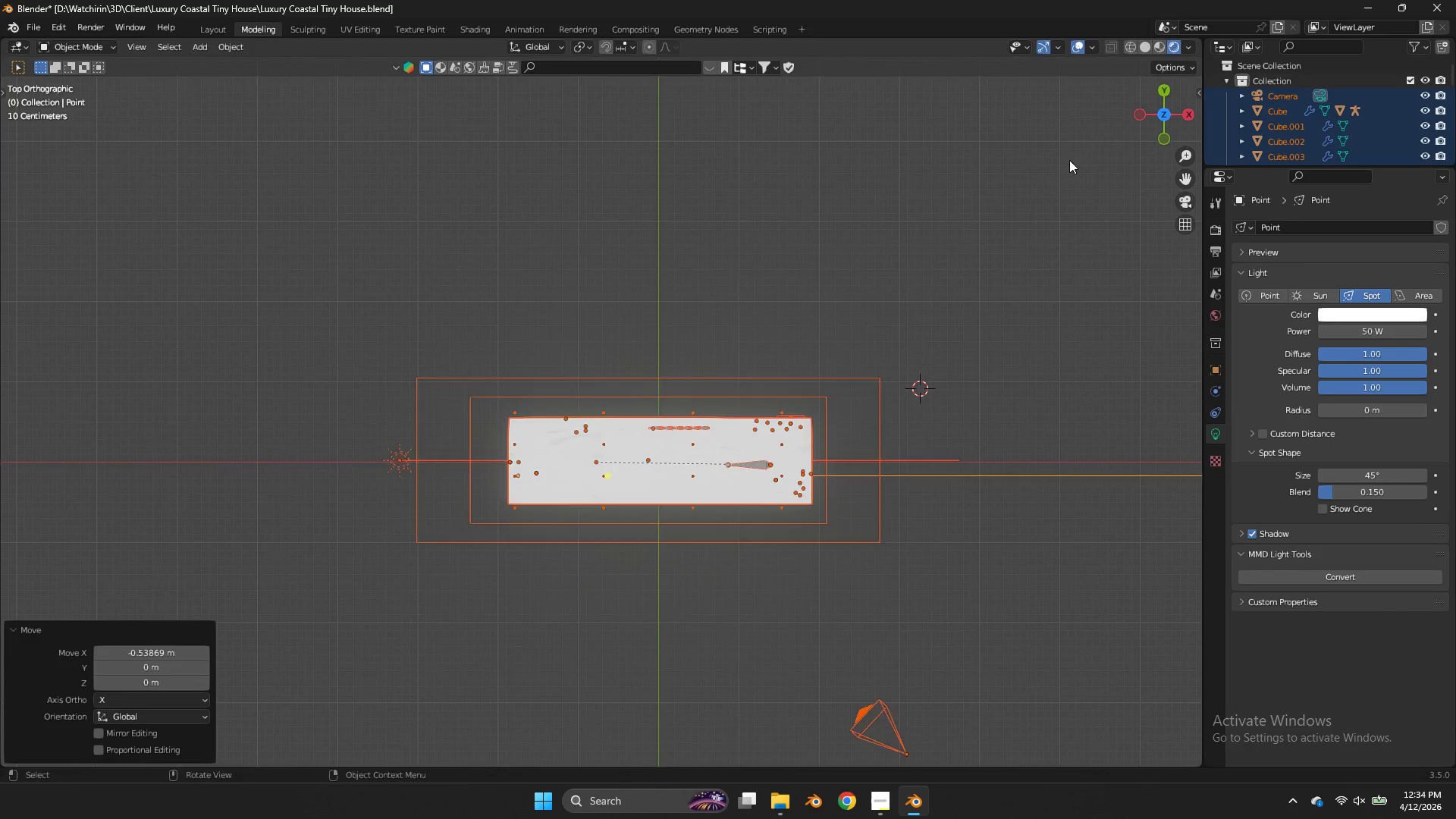 
key(S)
 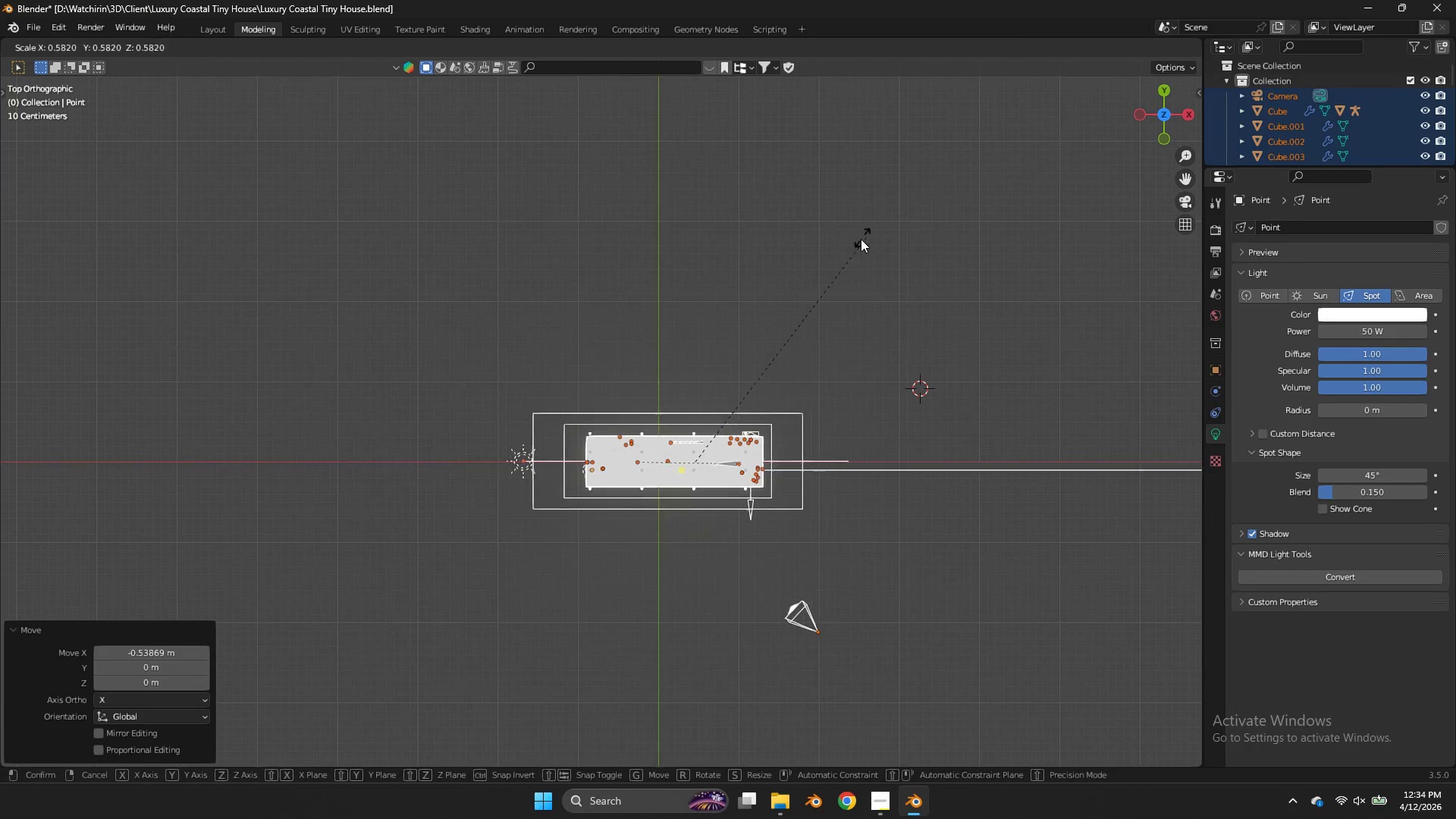 
left_click([861, 239])
 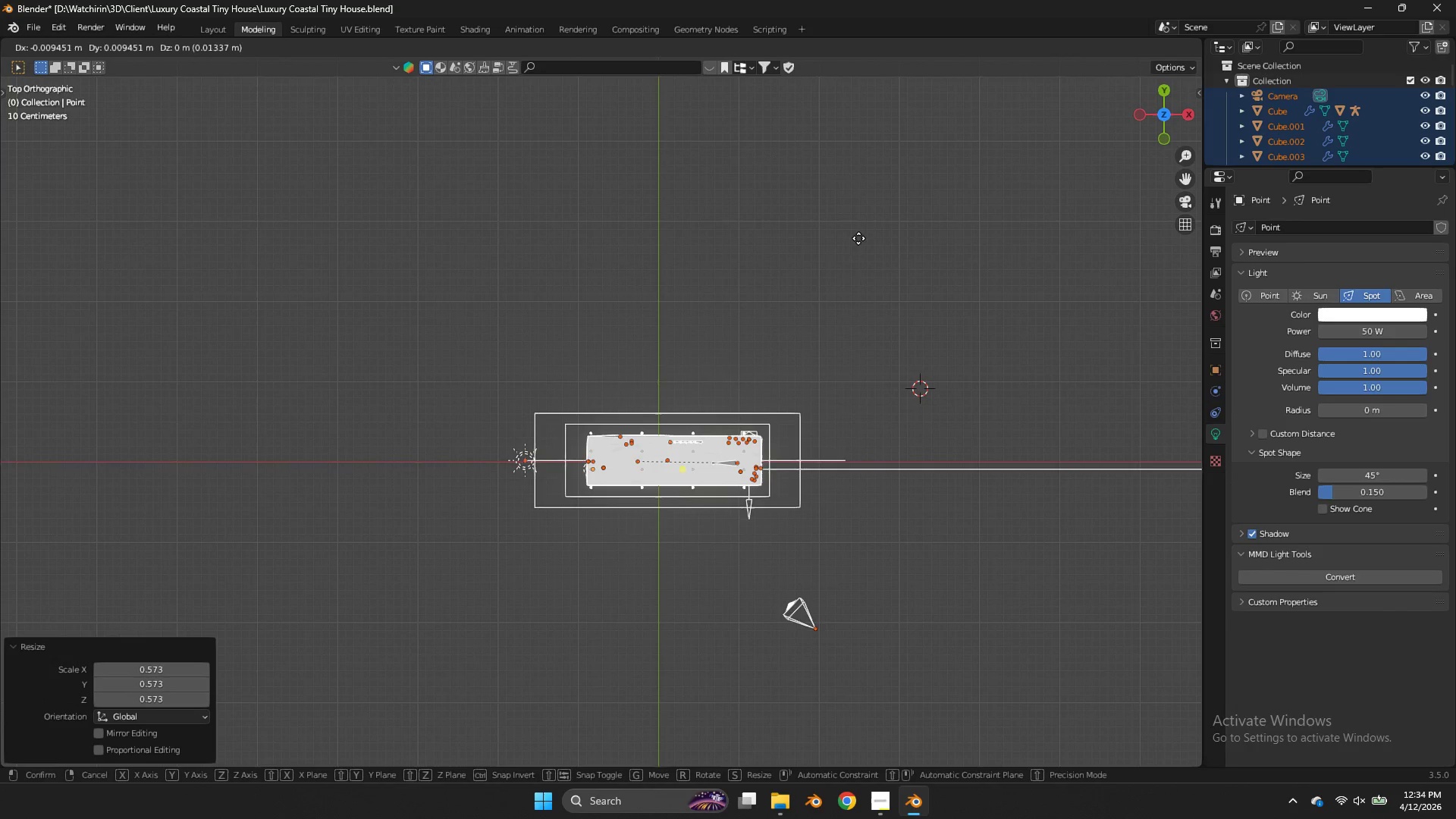 
key(G)
 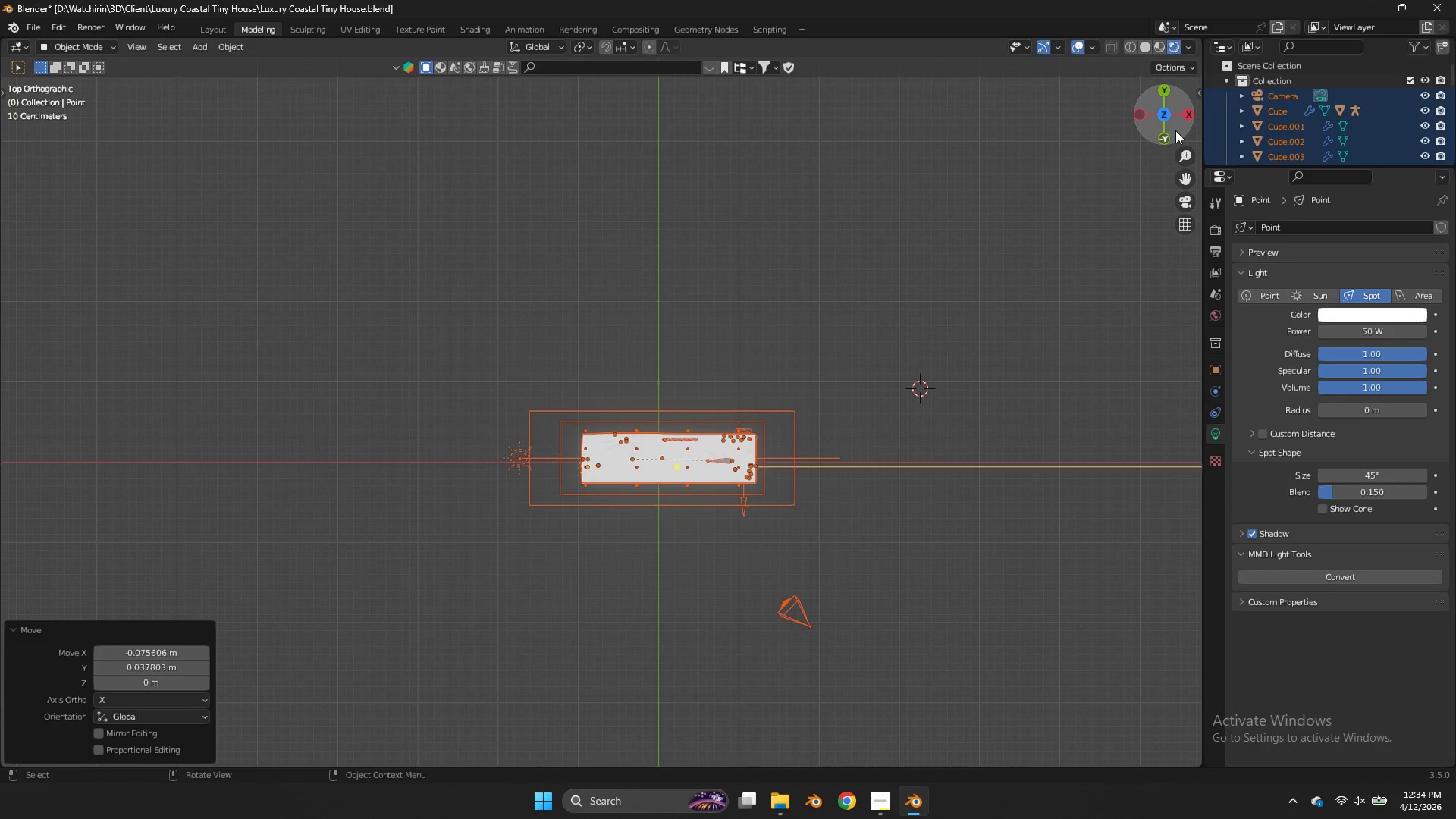 
left_click([1172, 139])
 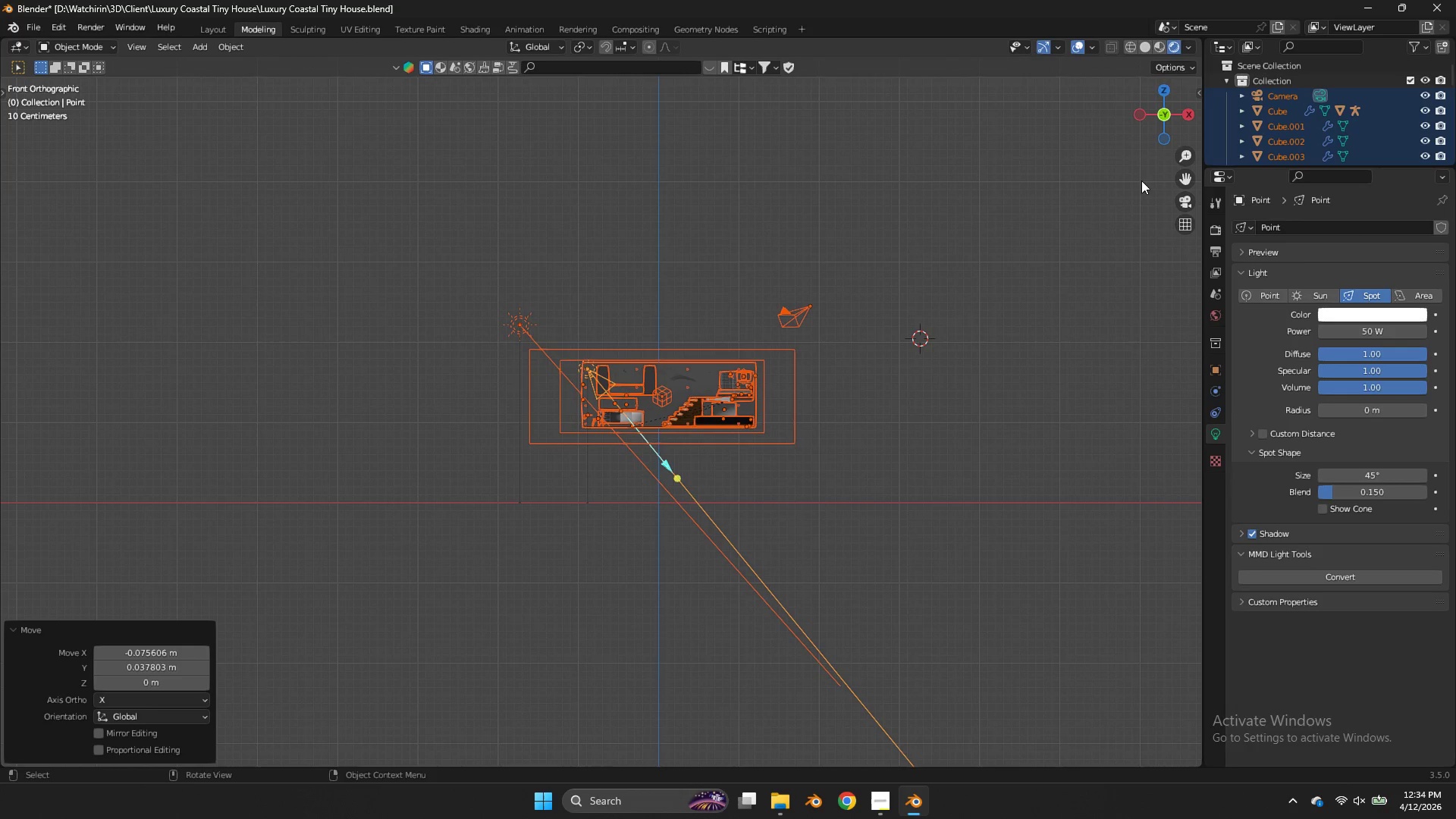 
type(gz)
 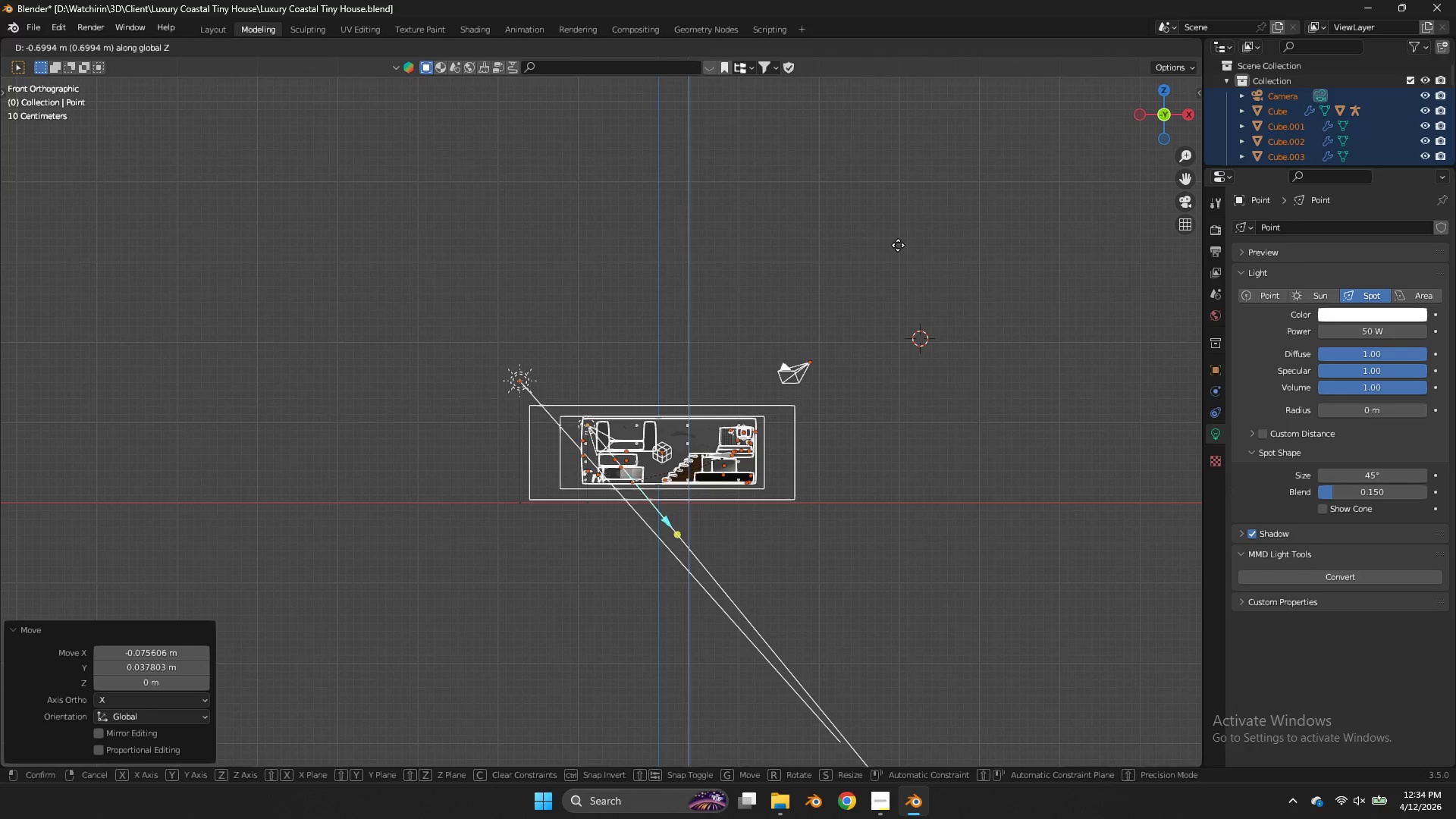 
left_click([898, 247])
 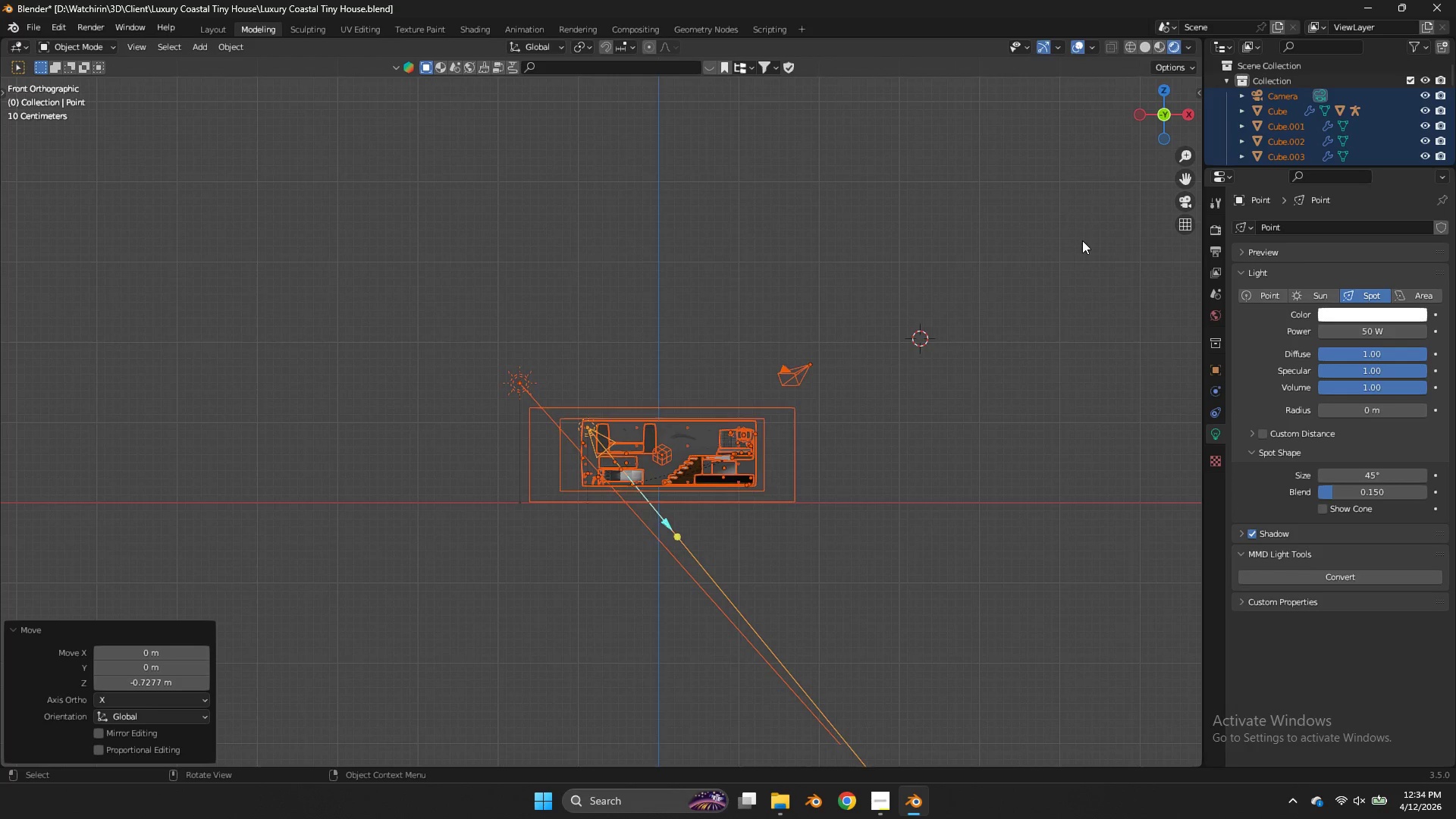 
scroll: coordinate [1084, 240], scroll_direction: up, amount: 4.0
 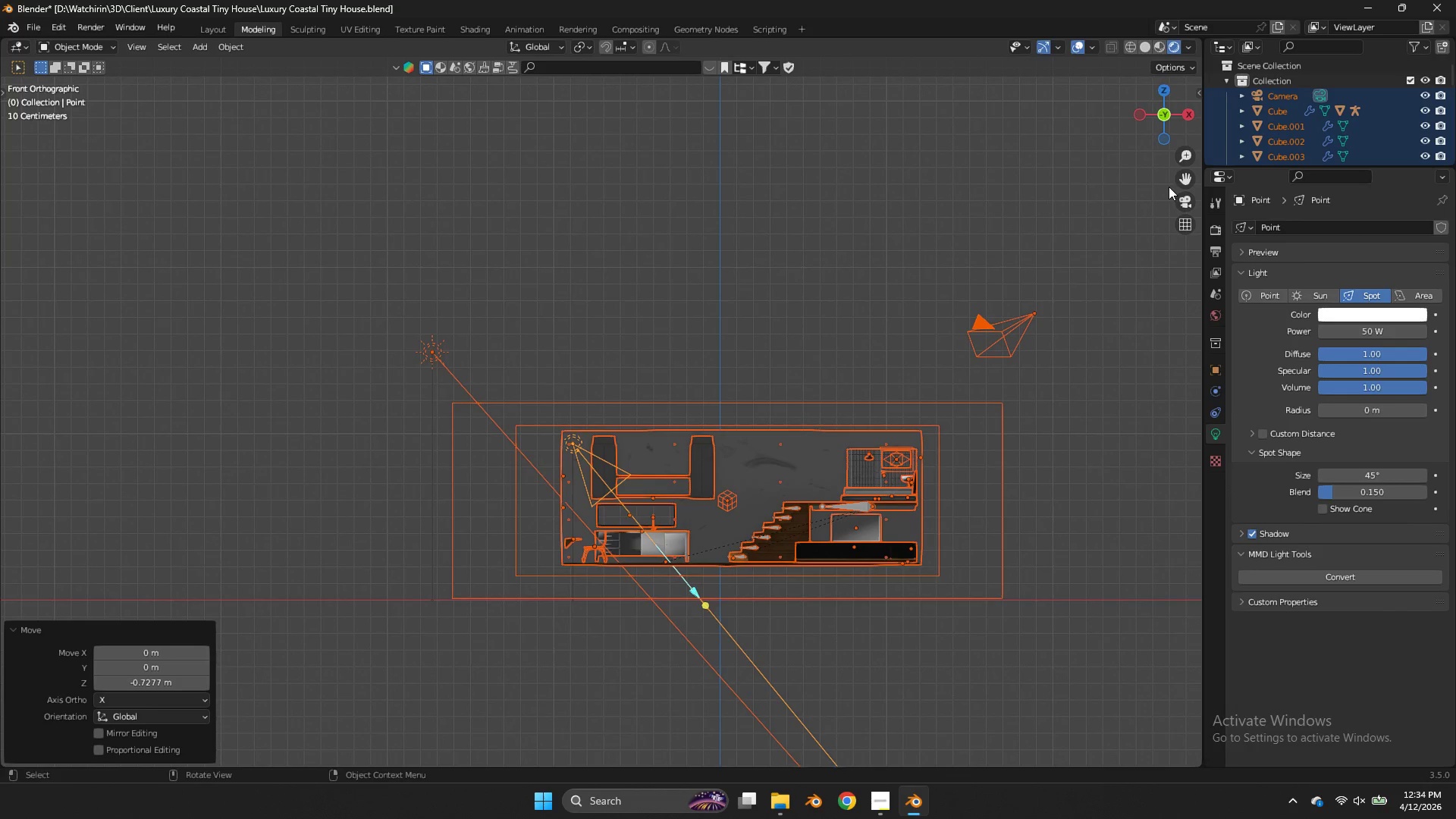 
left_click_drag(start_coordinate=[1171, 184], to_coordinate=[1175, 179])
 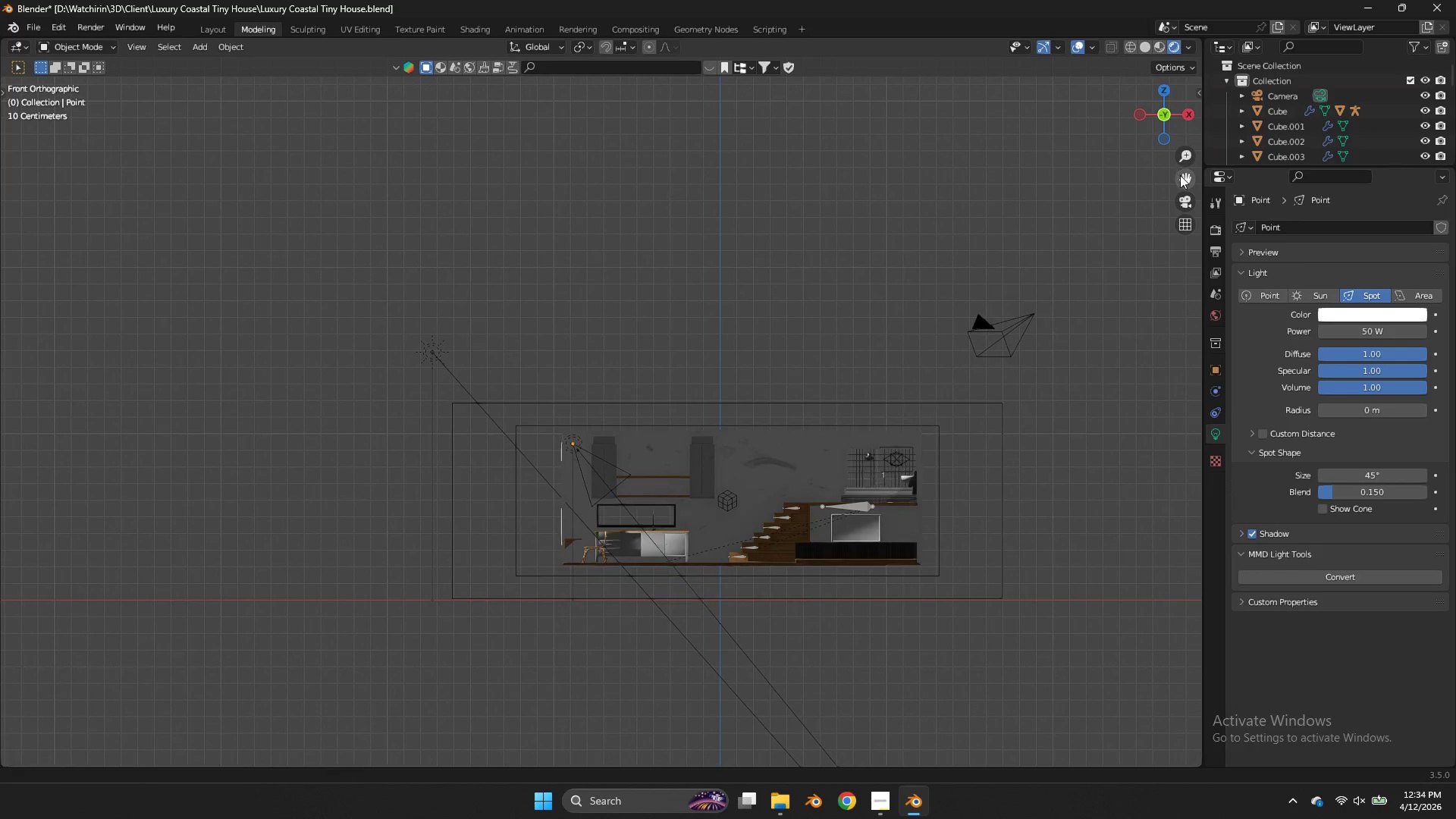 
left_click_drag(start_coordinate=[1180, 175], to_coordinate=[1041, 71])
 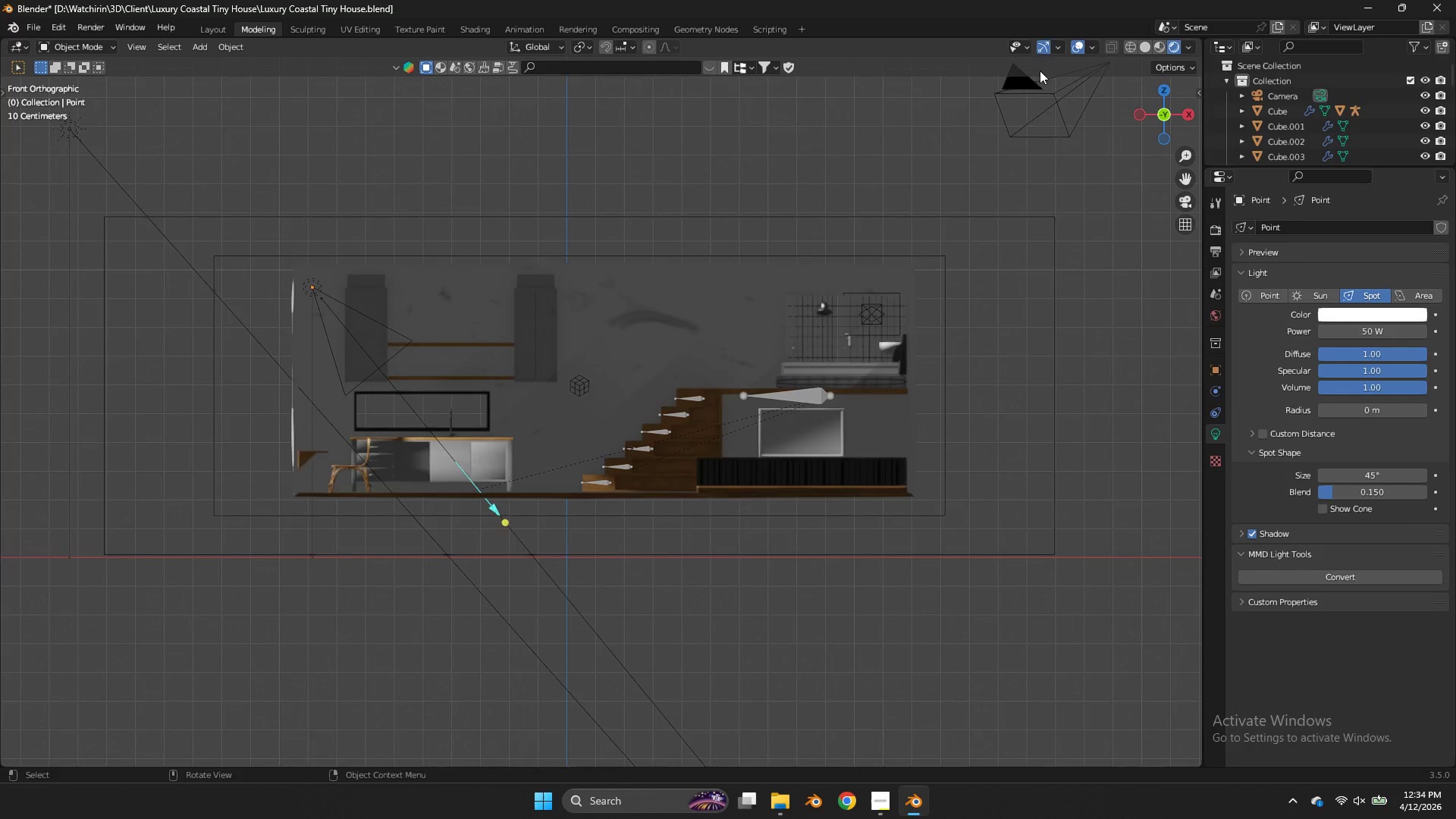 
scroll: coordinate [1040, 71], scroll_direction: up, amount: 4.0
 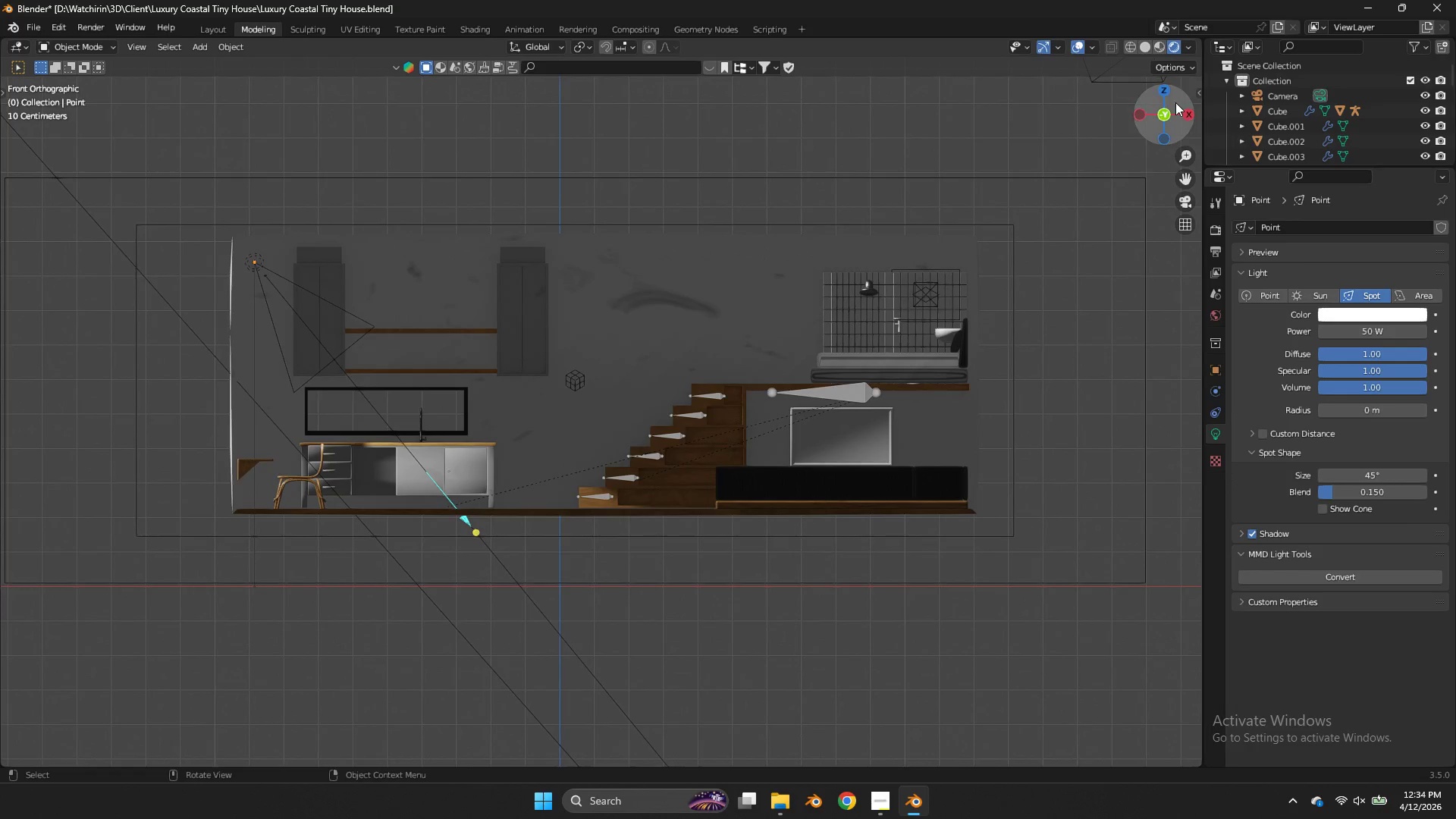 
left_click_drag(start_coordinate=[1178, 104], to_coordinate=[3, 123])
 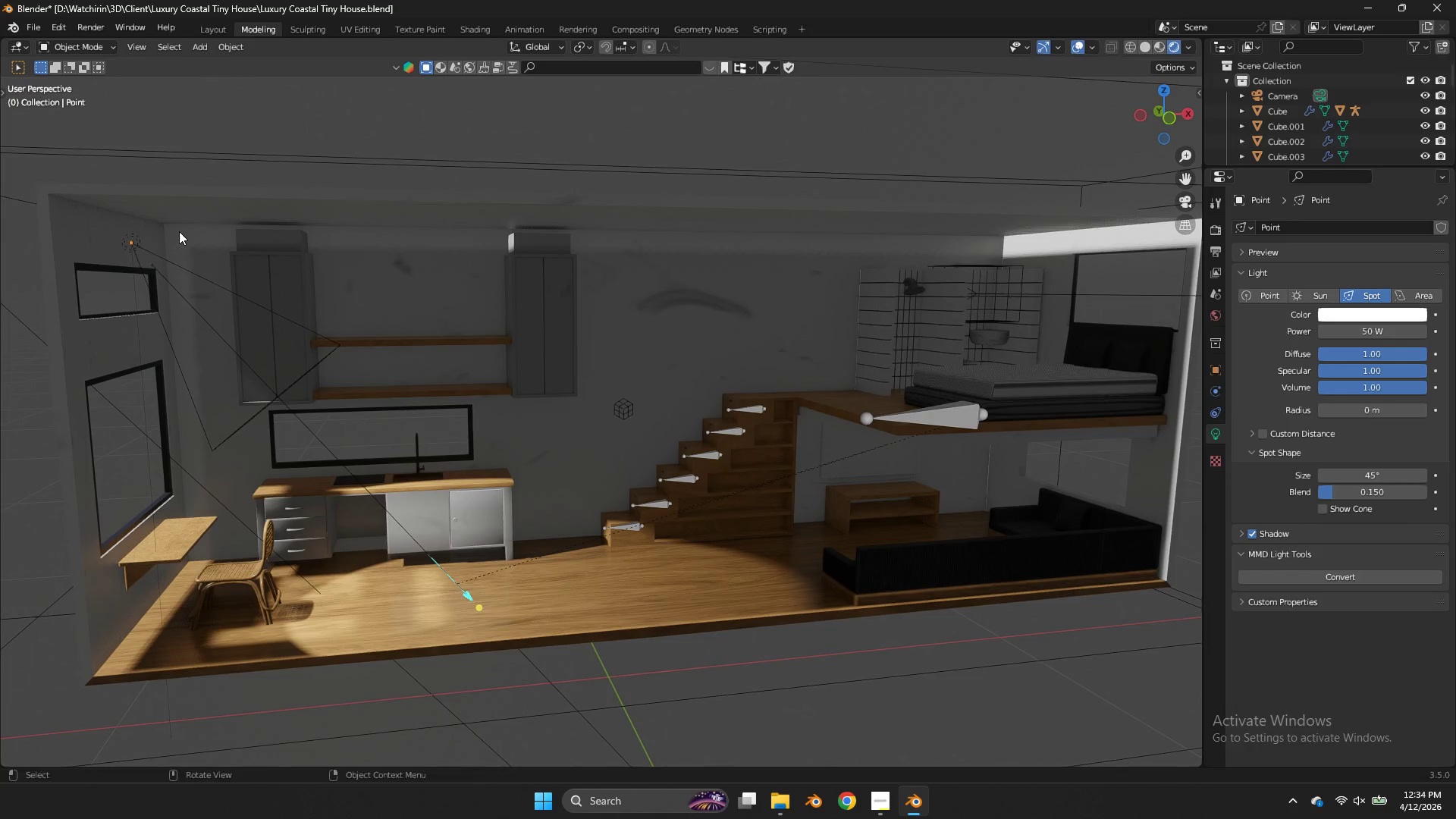 
left_click([129, 239])
 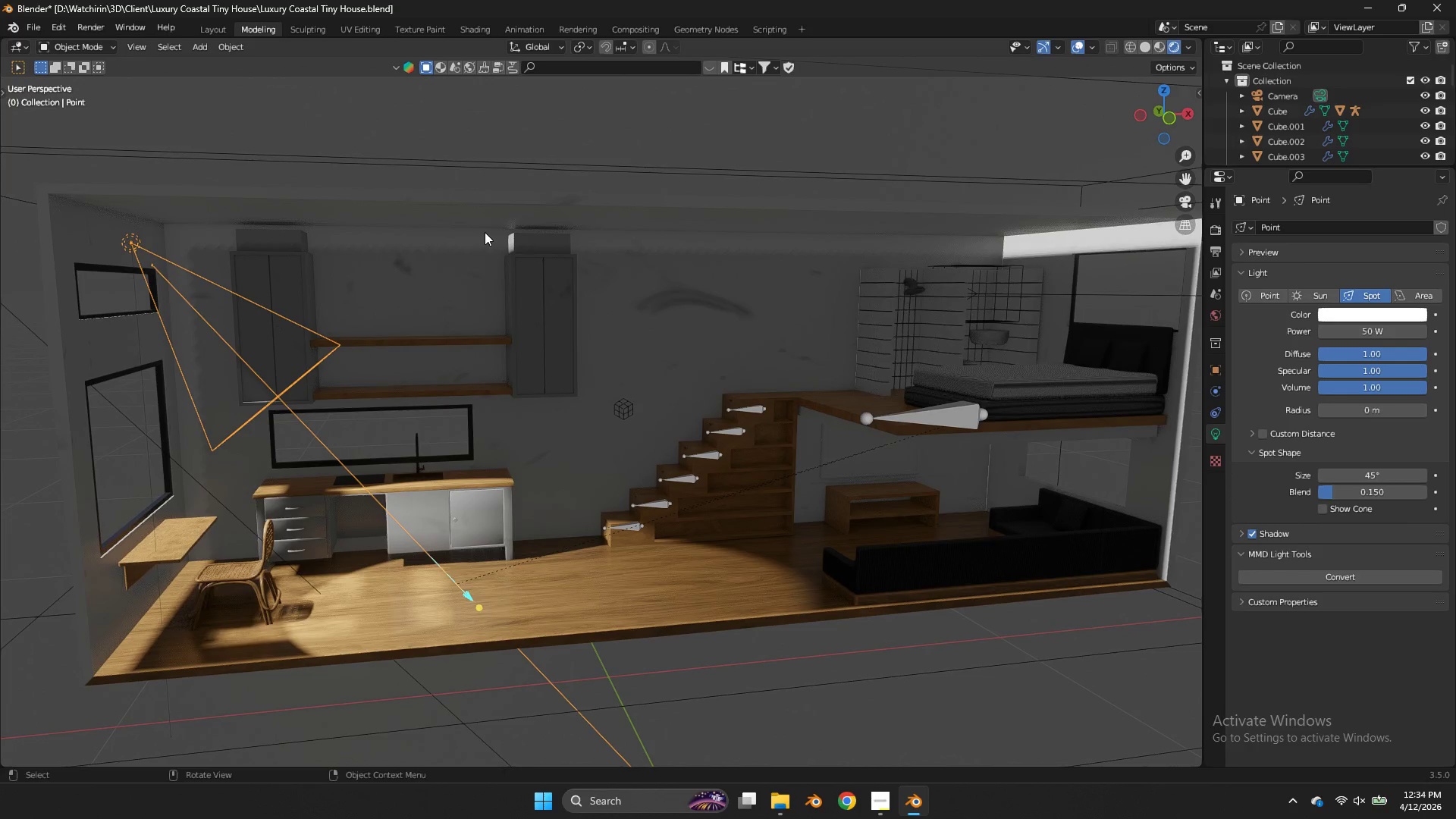 
key(R)
 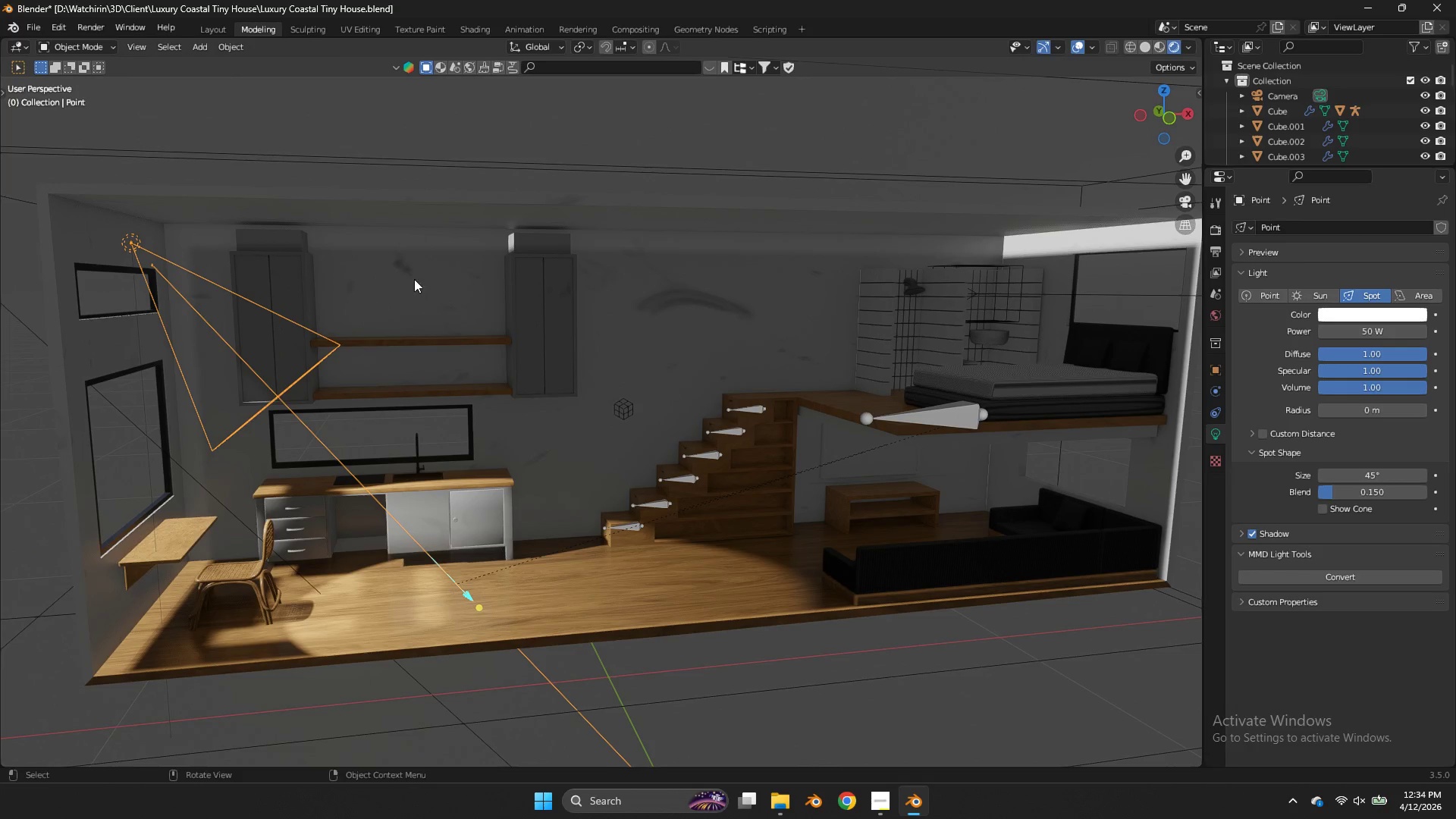 
key(X)
 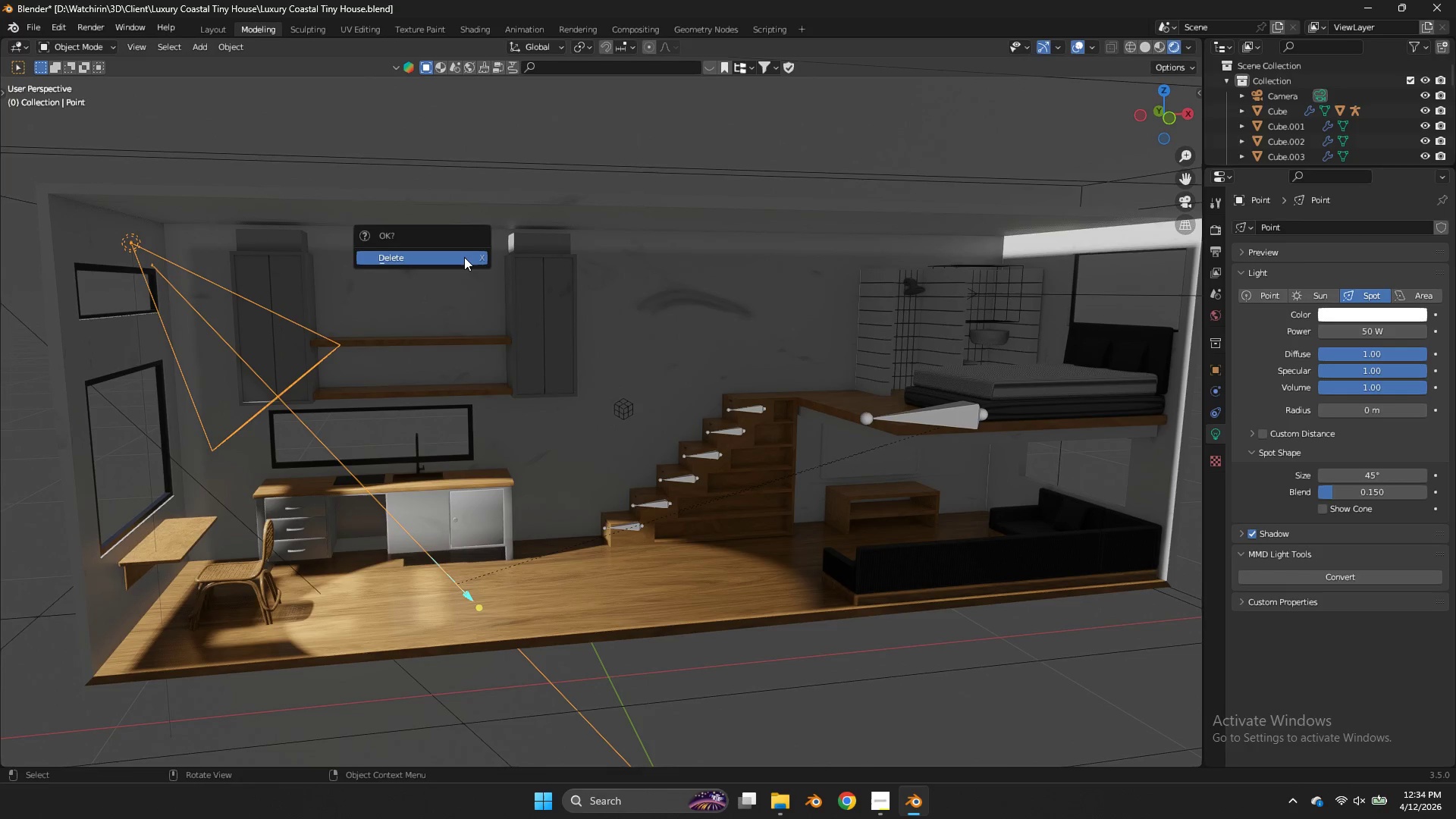 
left_click([464, 257])
 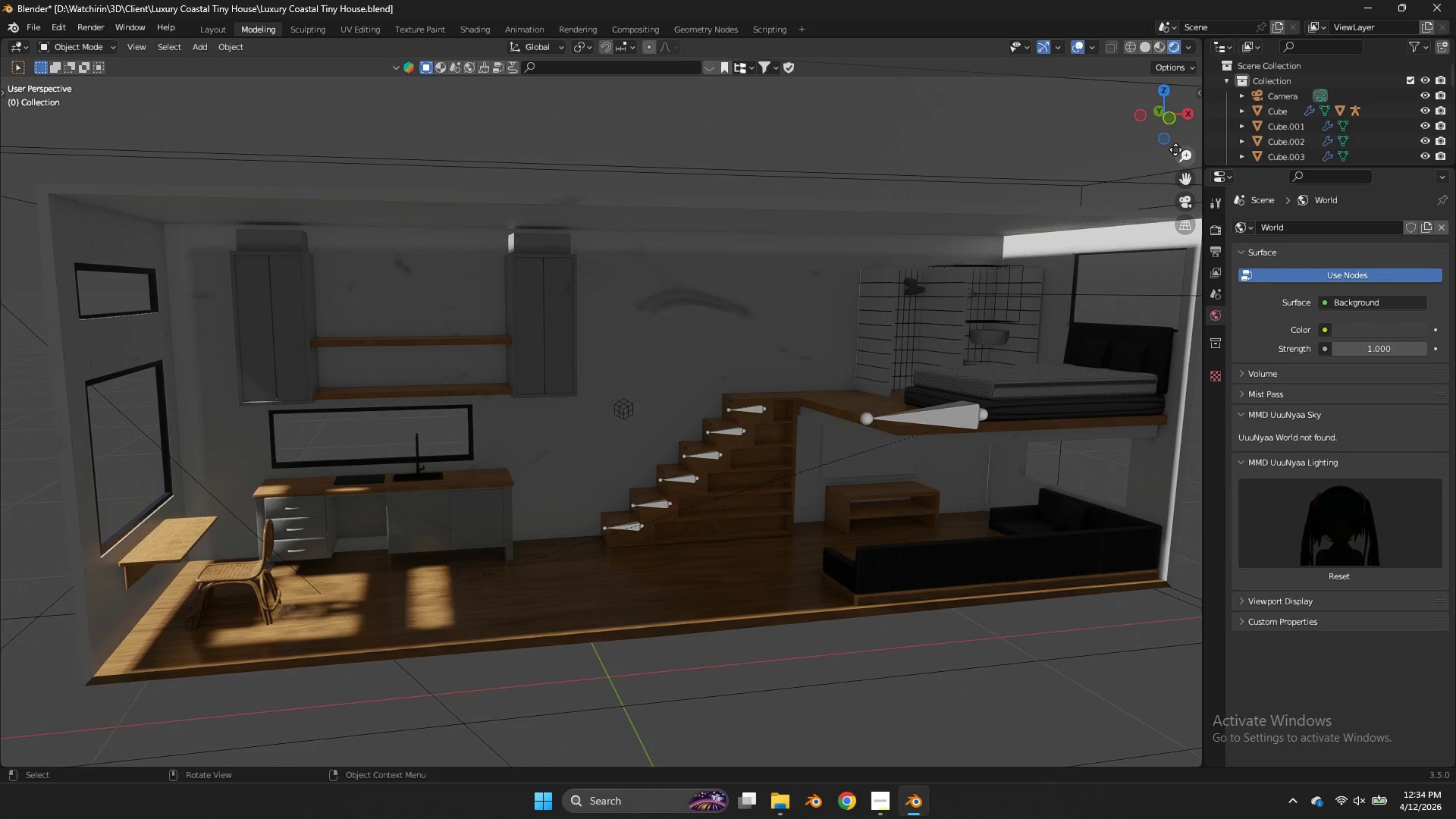 
left_click_drag(start_coordinate=[1166, 133], to_coordinate=[1193, 116])
 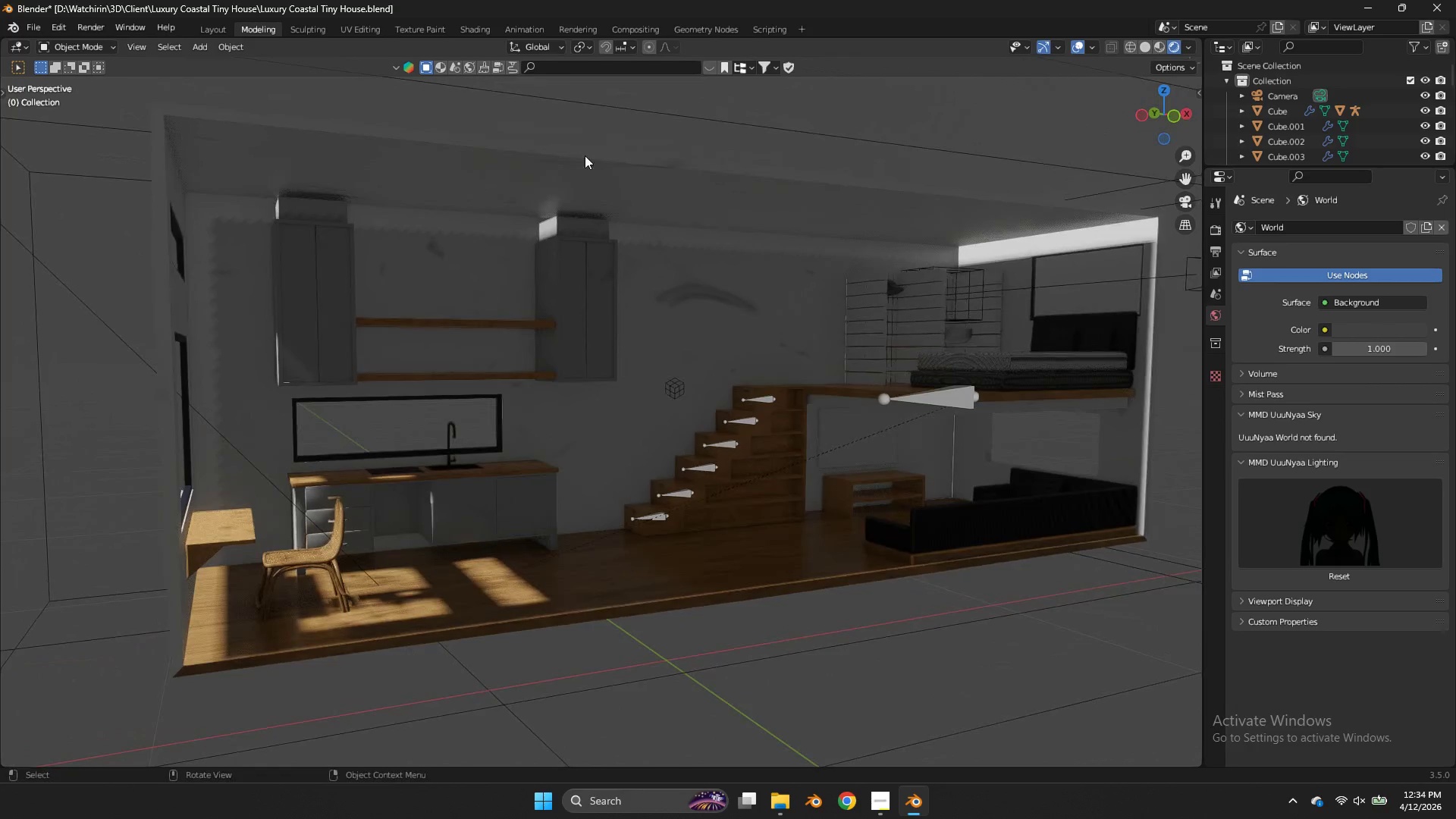 
left_click([585, 155])
 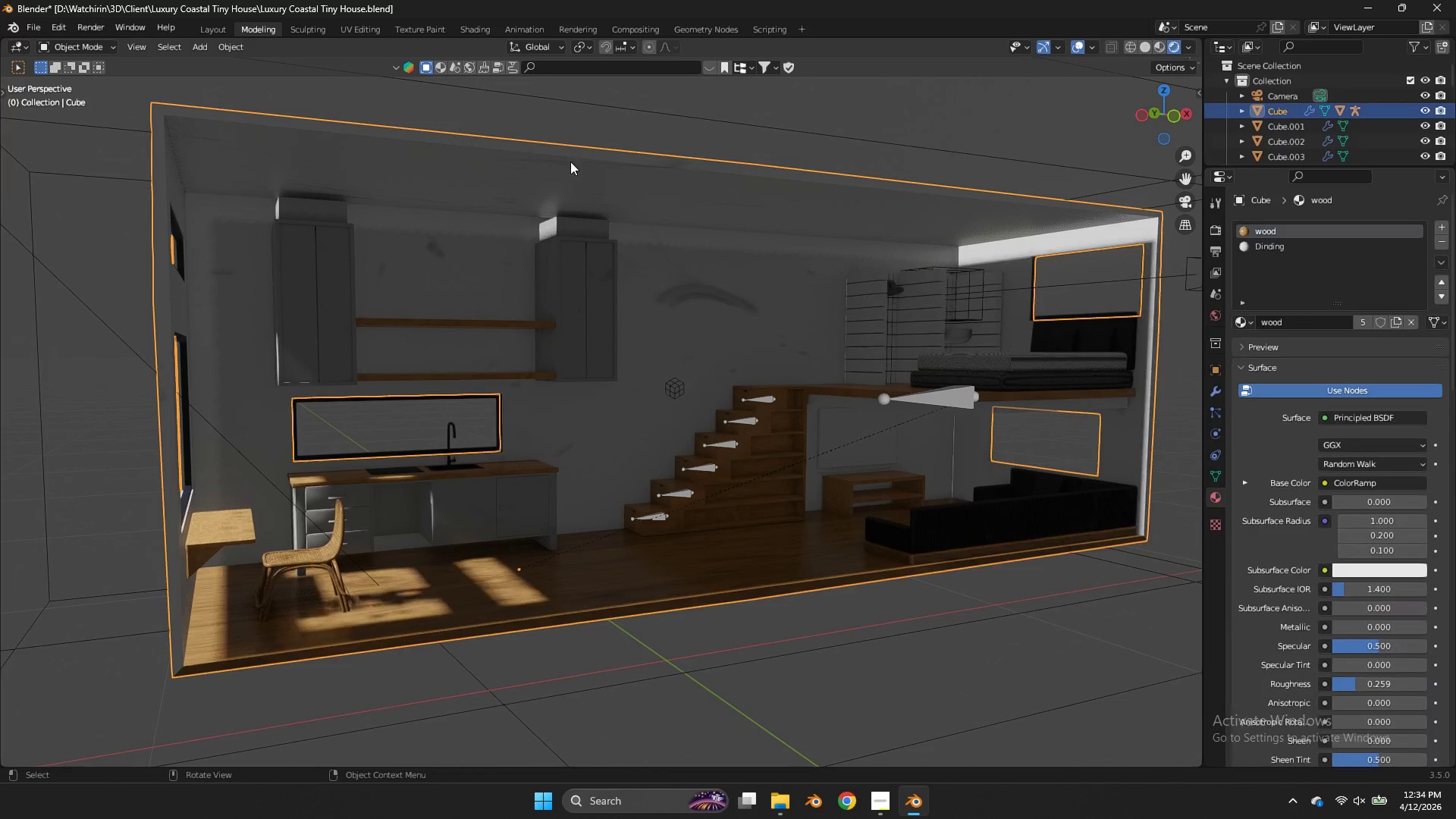 
key(Tab)
 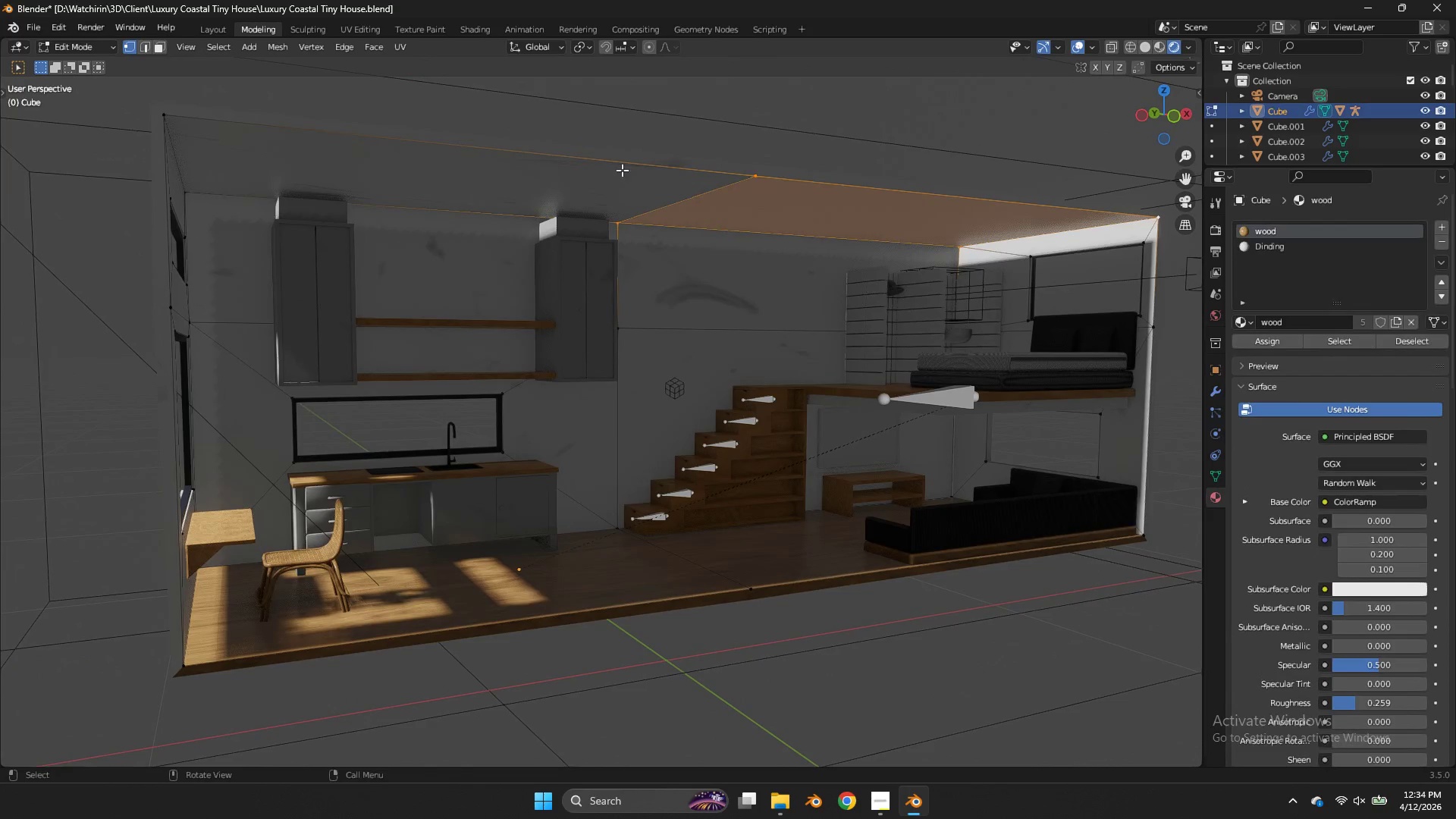 
scroll: coordinate [679, 170], scroll_direction: down, amount: 1.0
 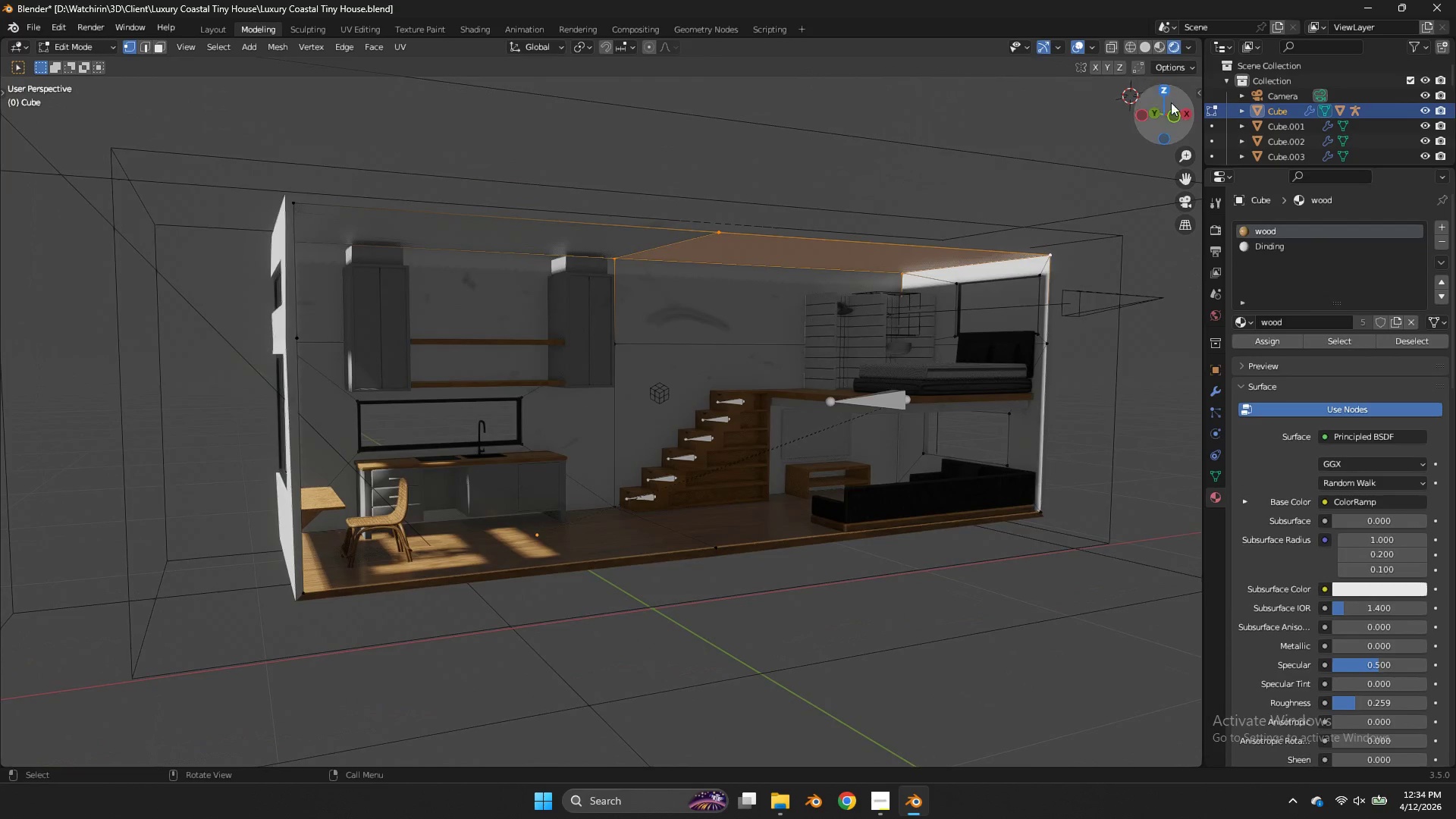 
left_click_drag(start_coordinate=[1169, 106], to_coordinate=[1166, 165])
 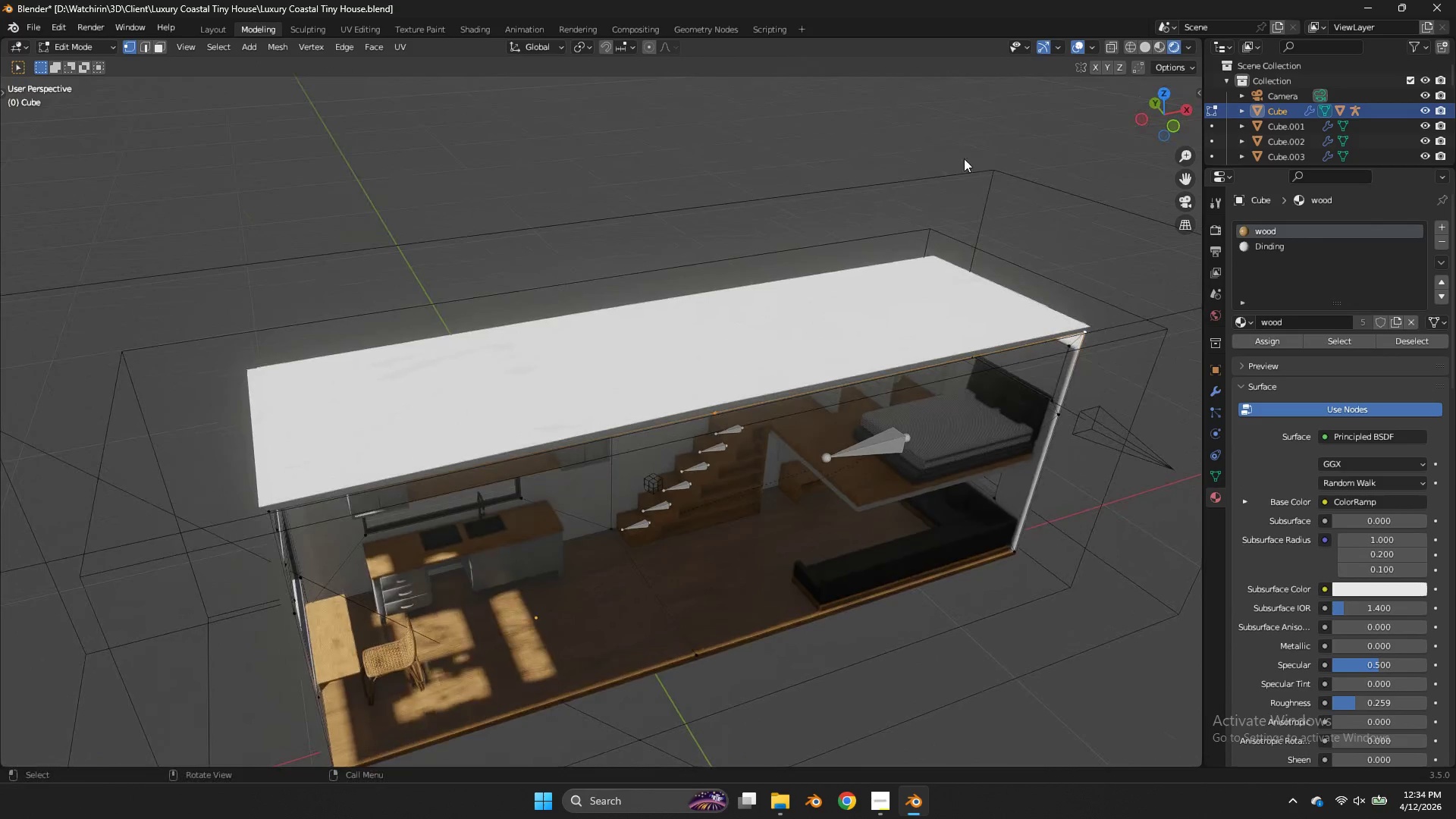 
key(Z)
 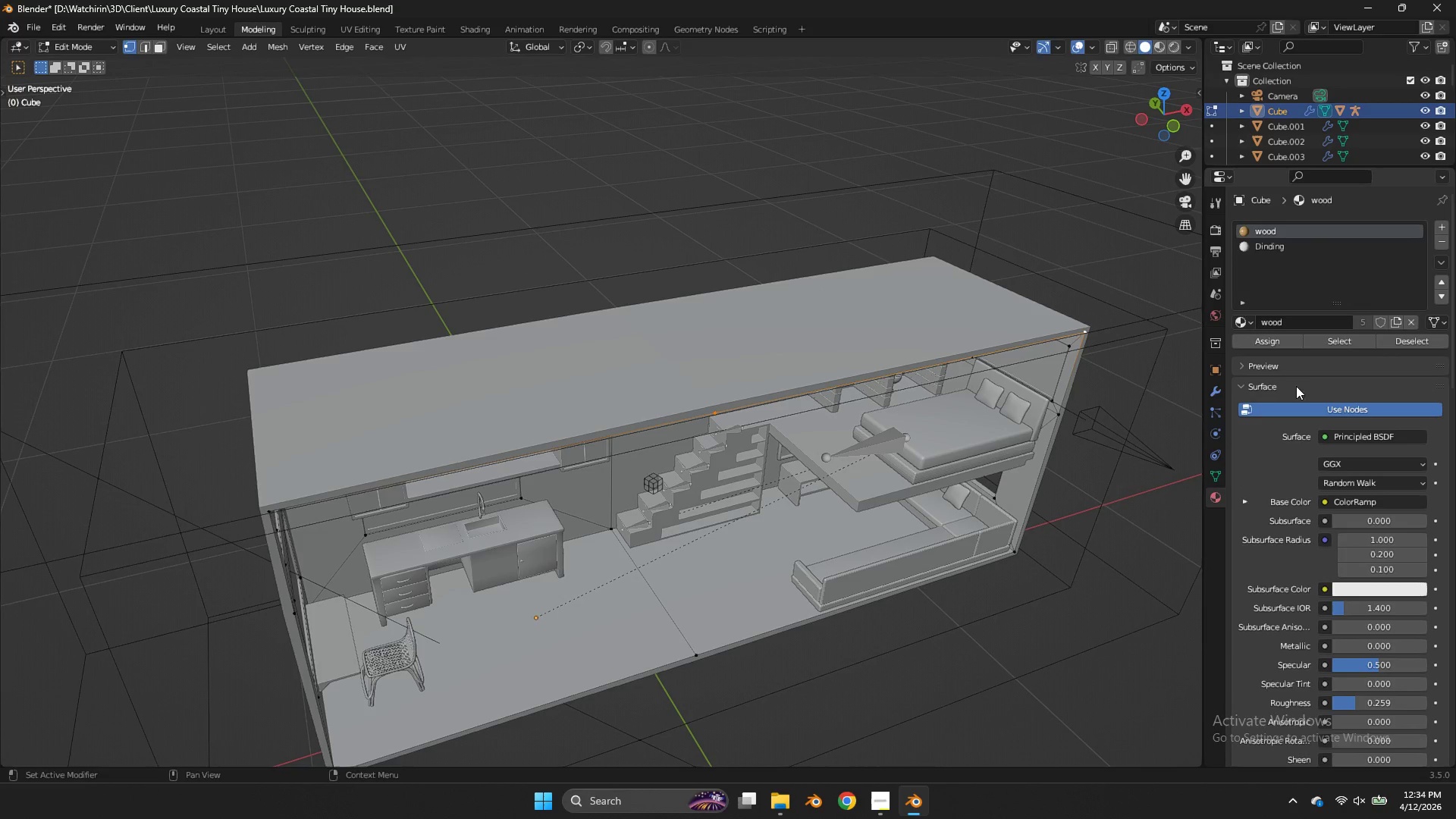 
left_click([1223, 384])
 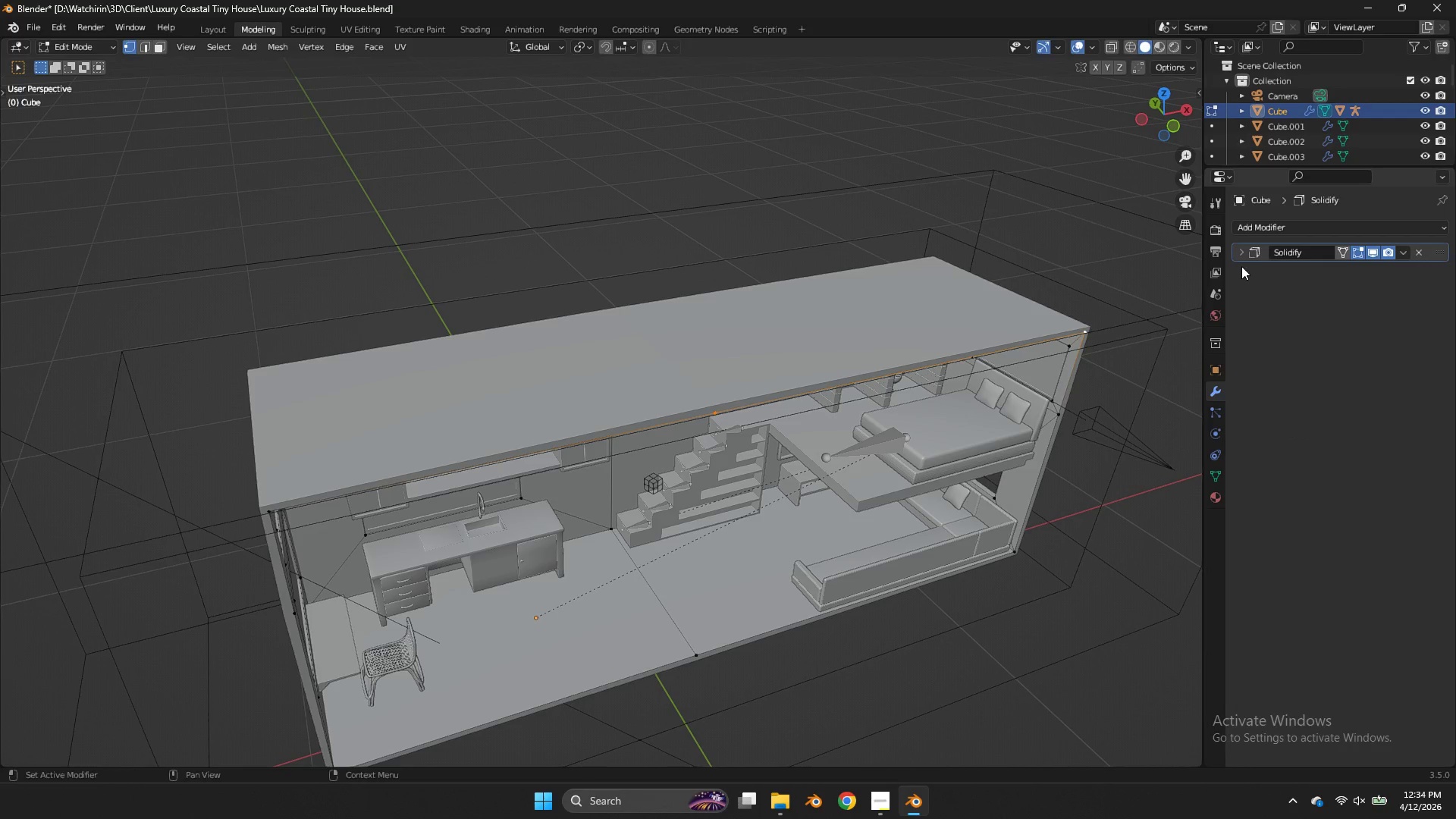 
left_click([1241, 254])
 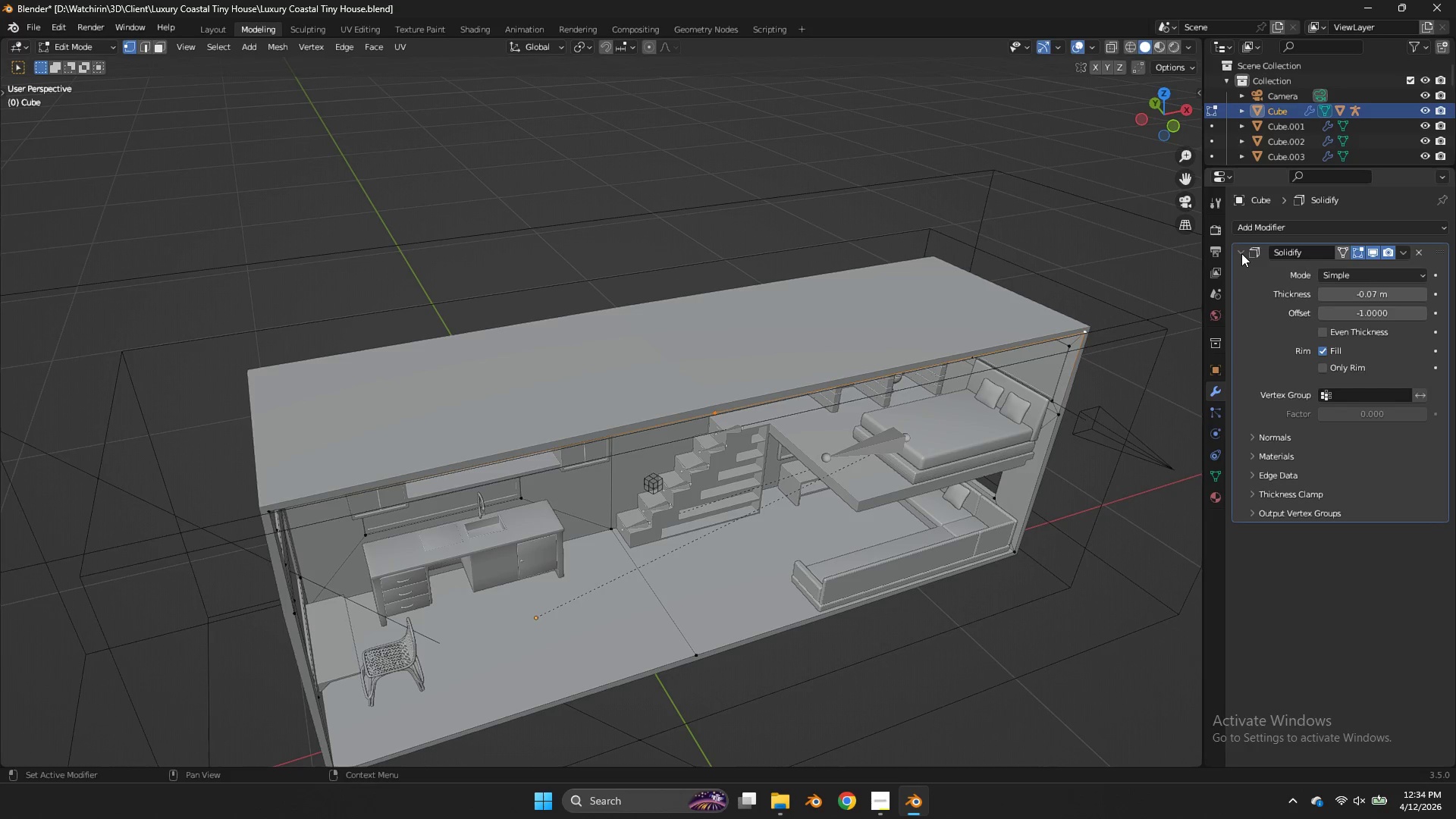 
left_click([1241, 253])
 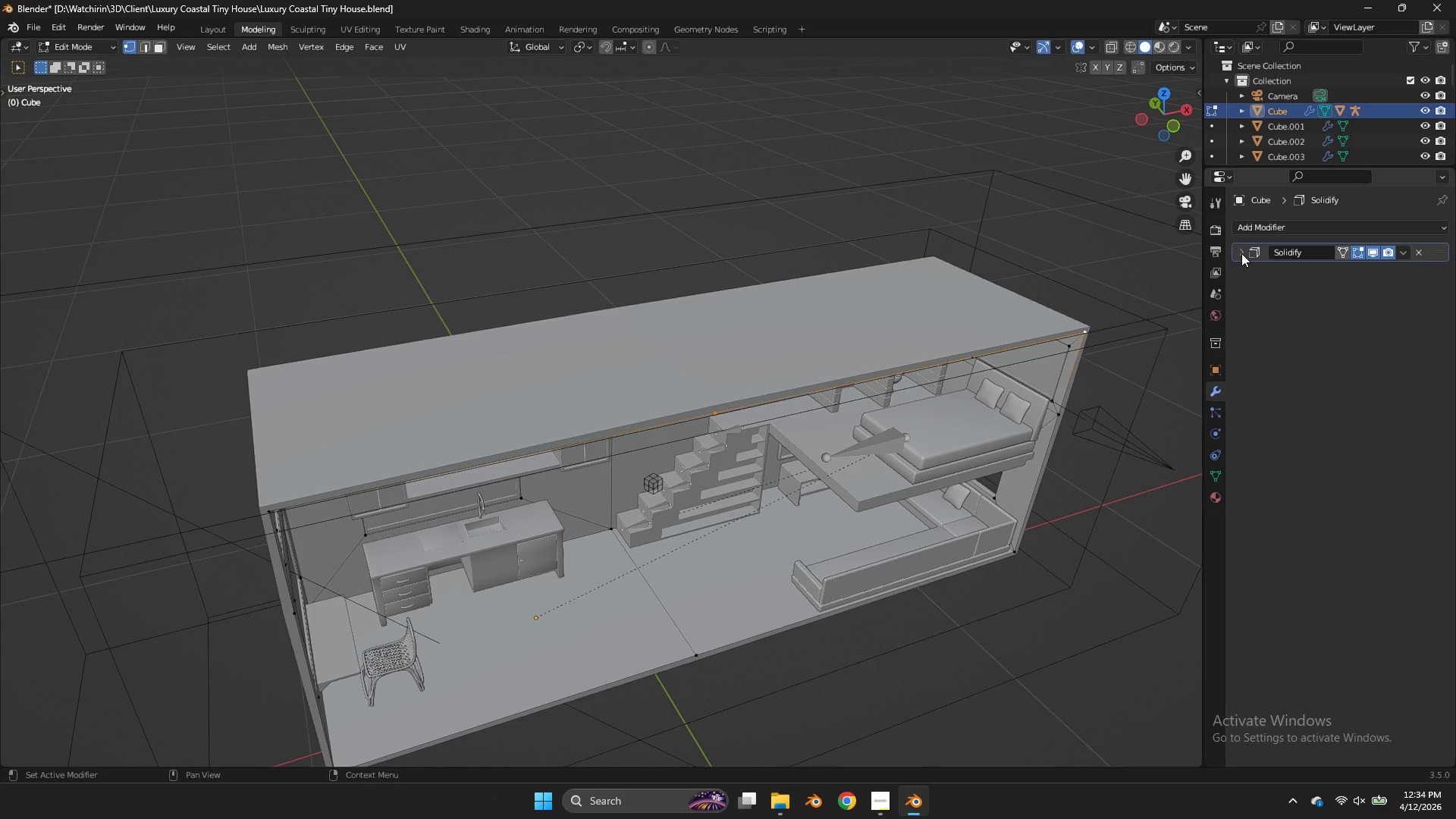 
left_click([1241, 253])
 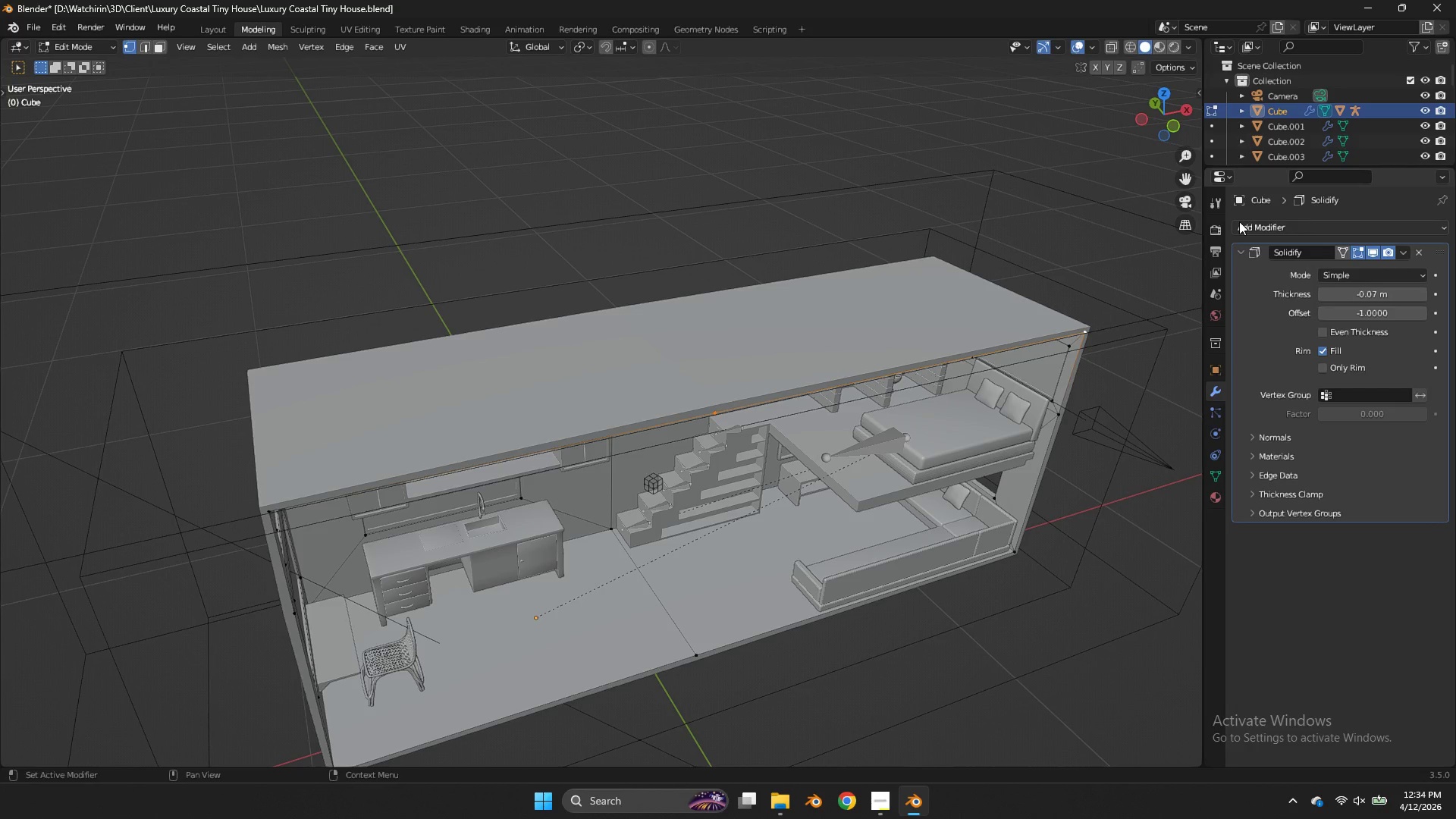 
left_click_drag(start_coordinate=[1173, 111], to_coordinate=[1153, 745])
 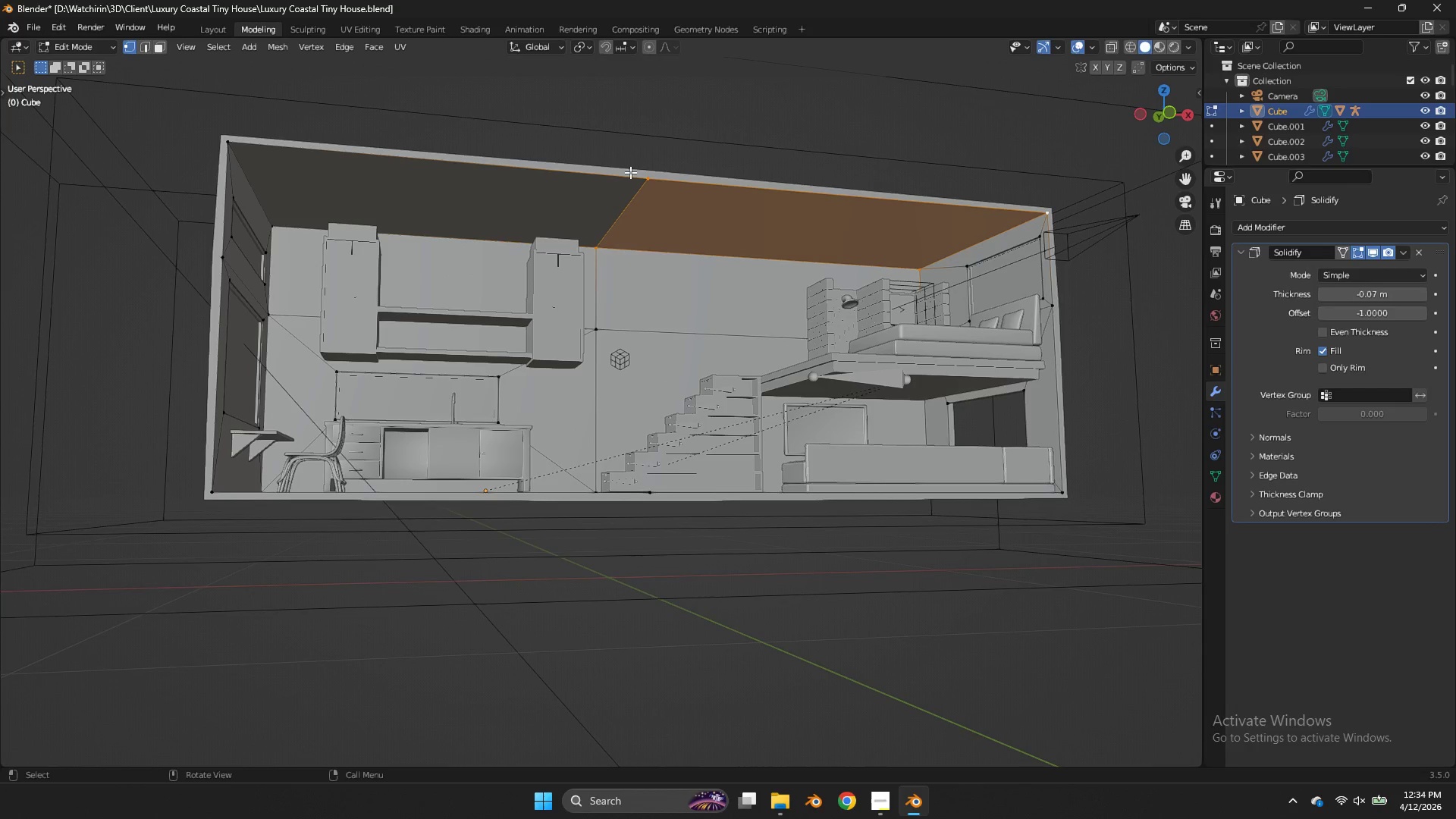 
hold_key(key=ShiftLeft, duration=0.77)
 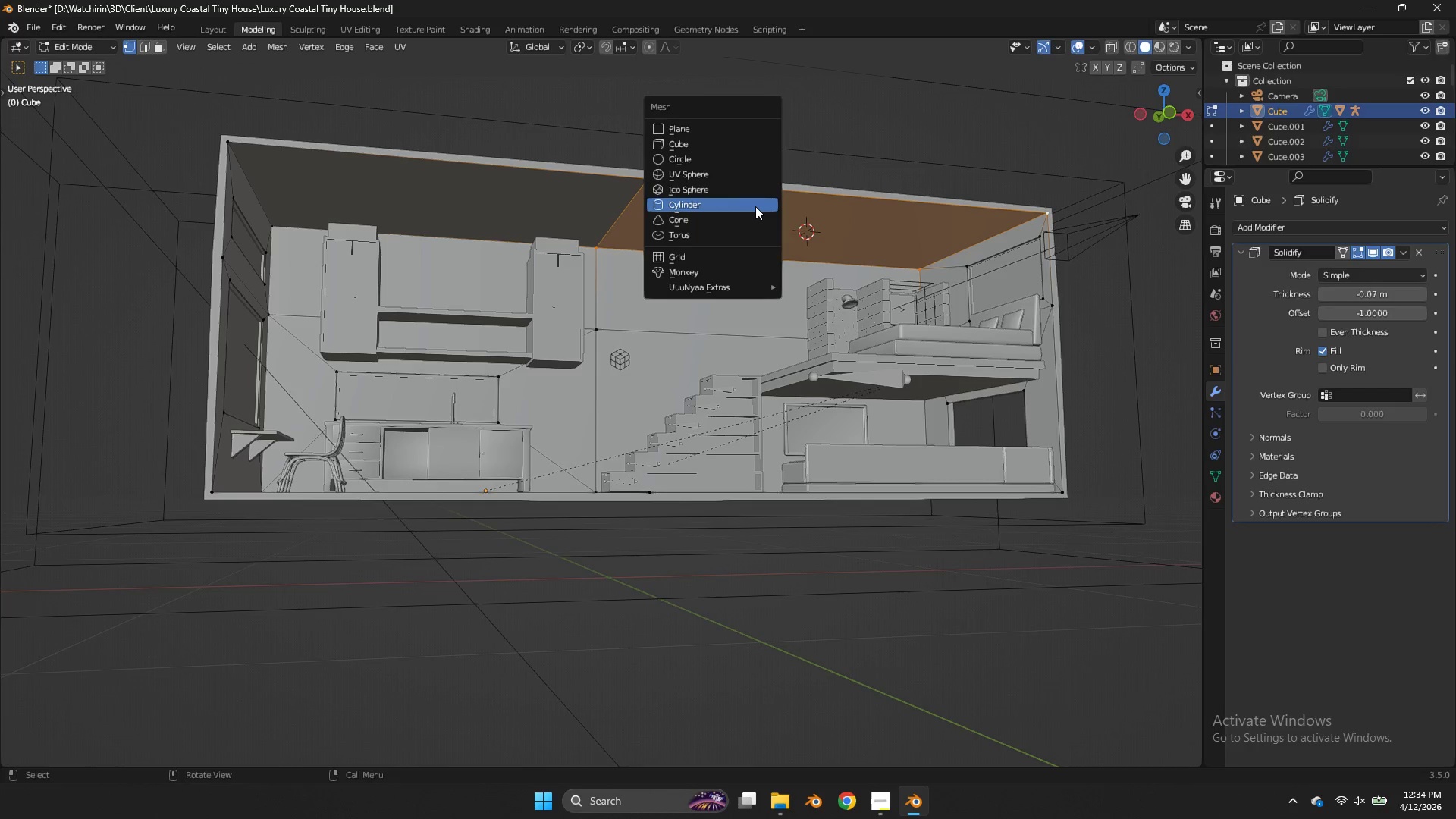 
hold_key(key=S, duration=0.59)
 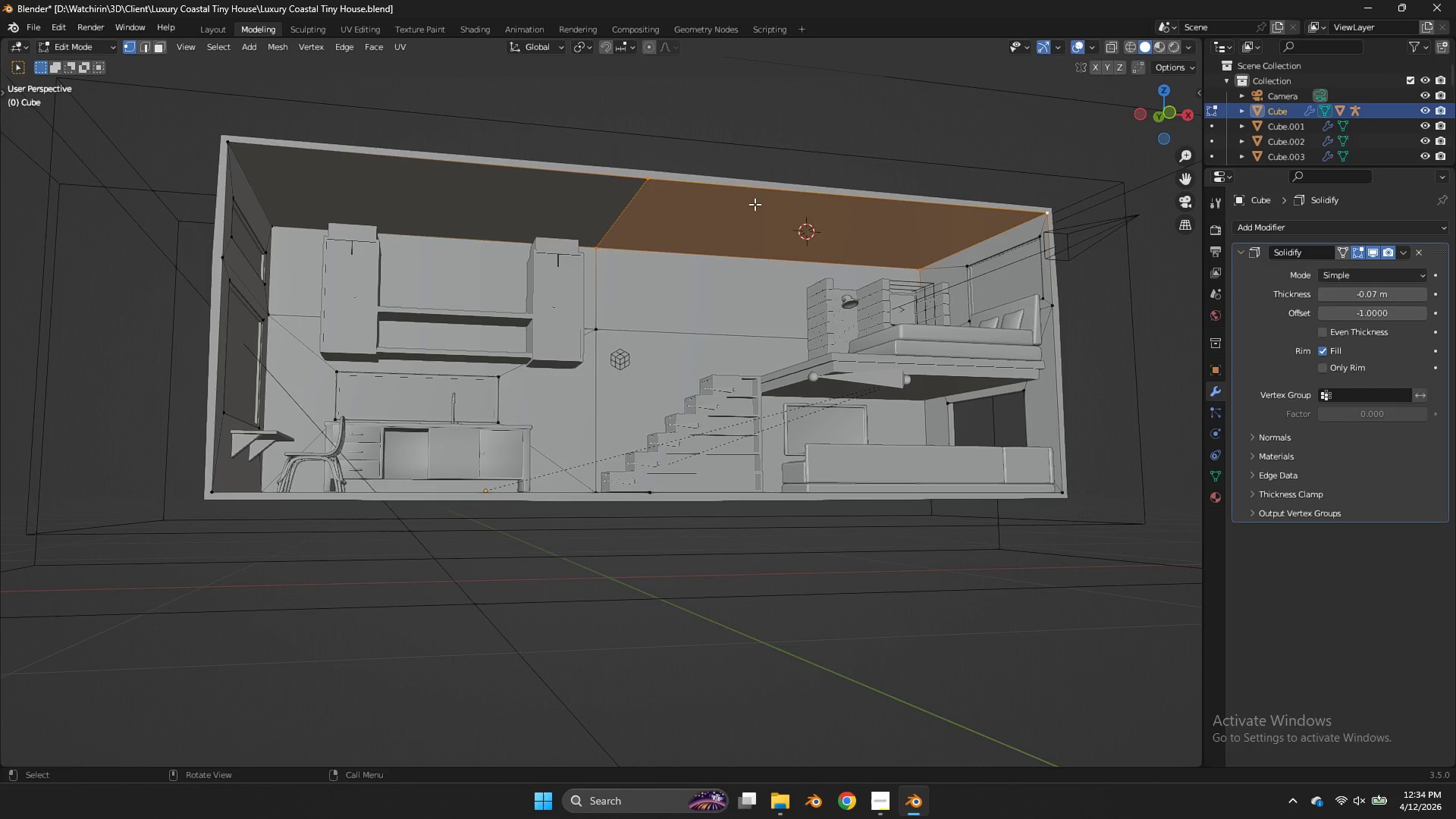 
key(Shift+ShiftLeft)
 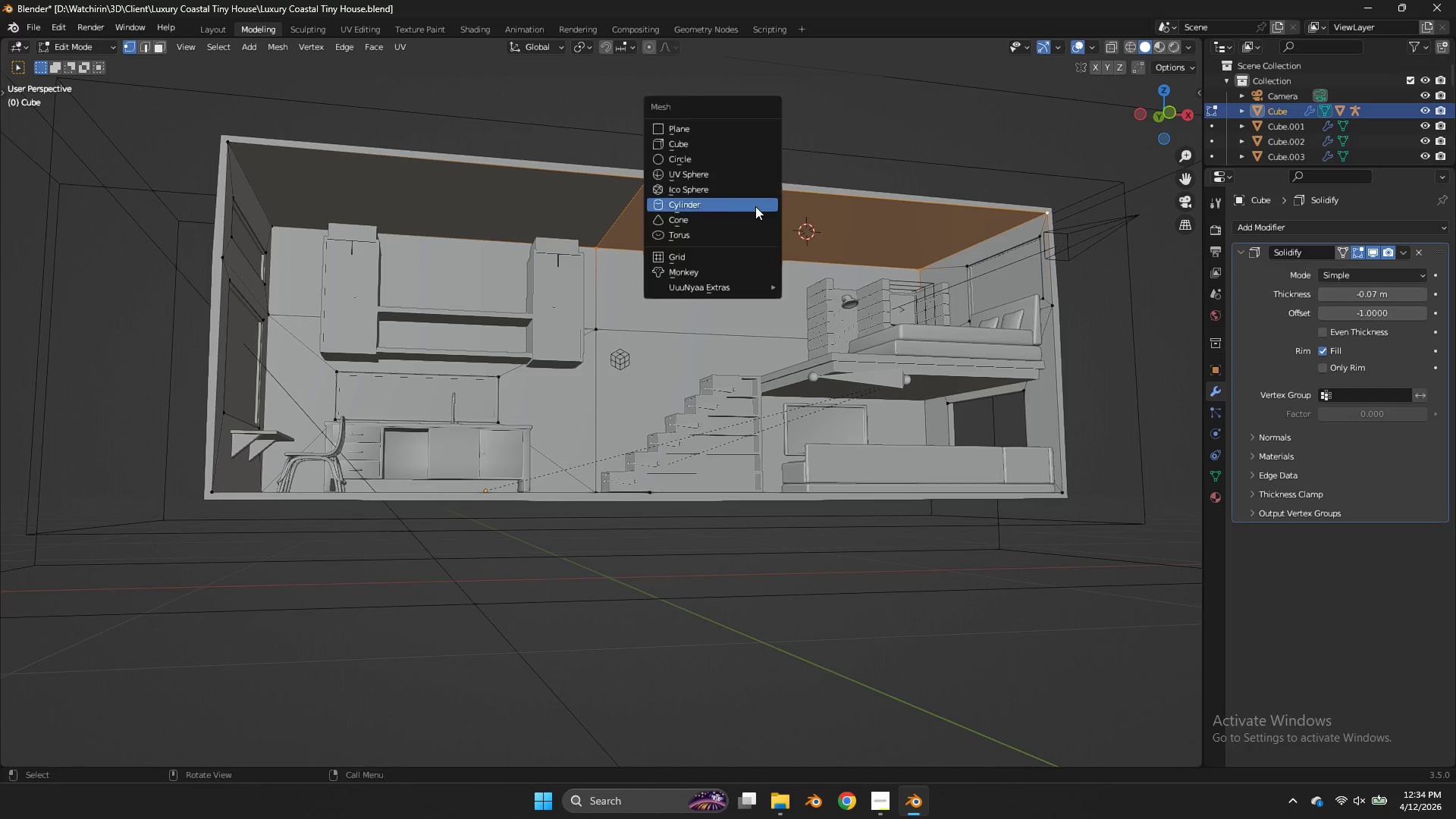 
key(Shift+A)
 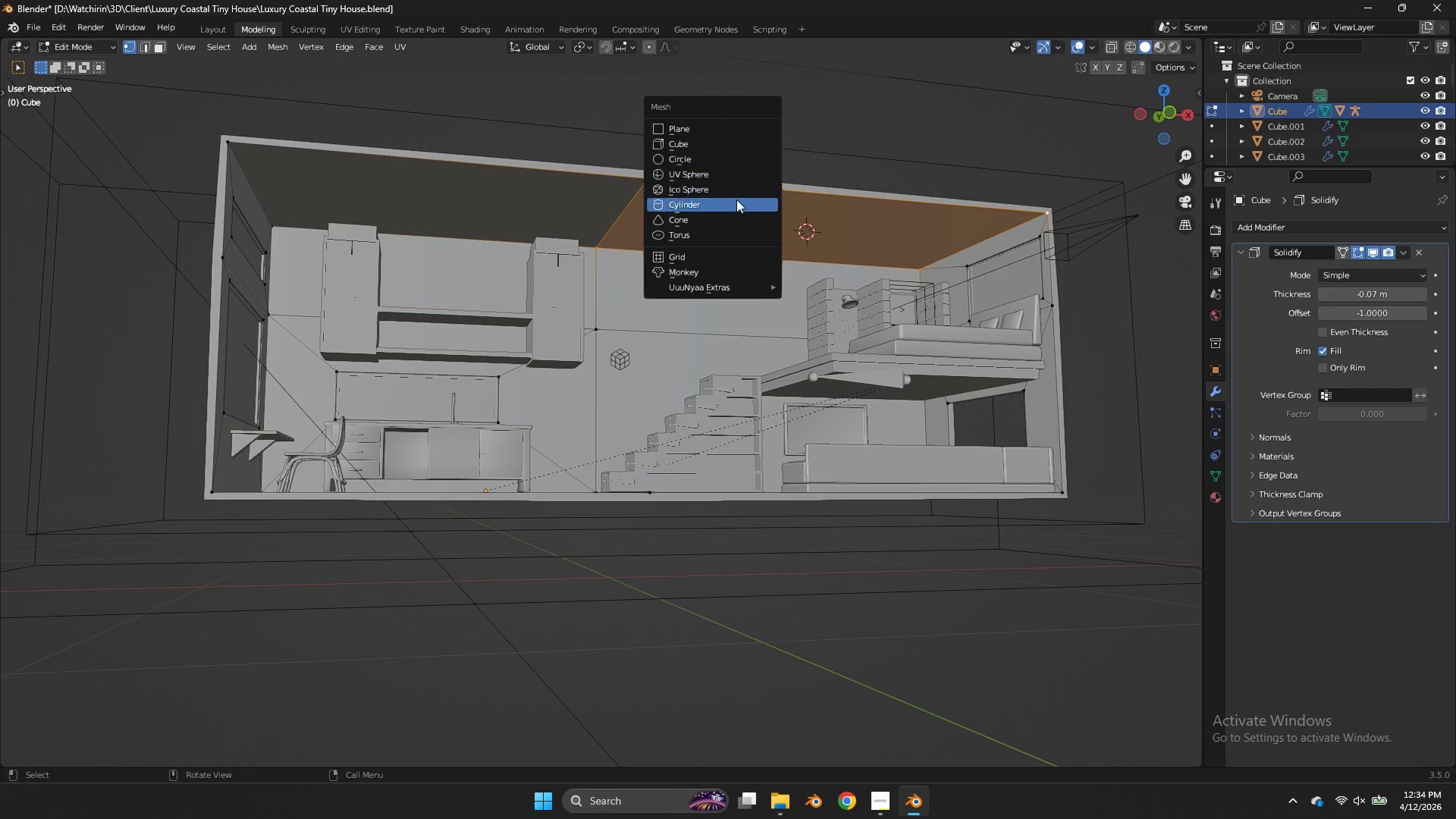 
left_click([736, 203])
 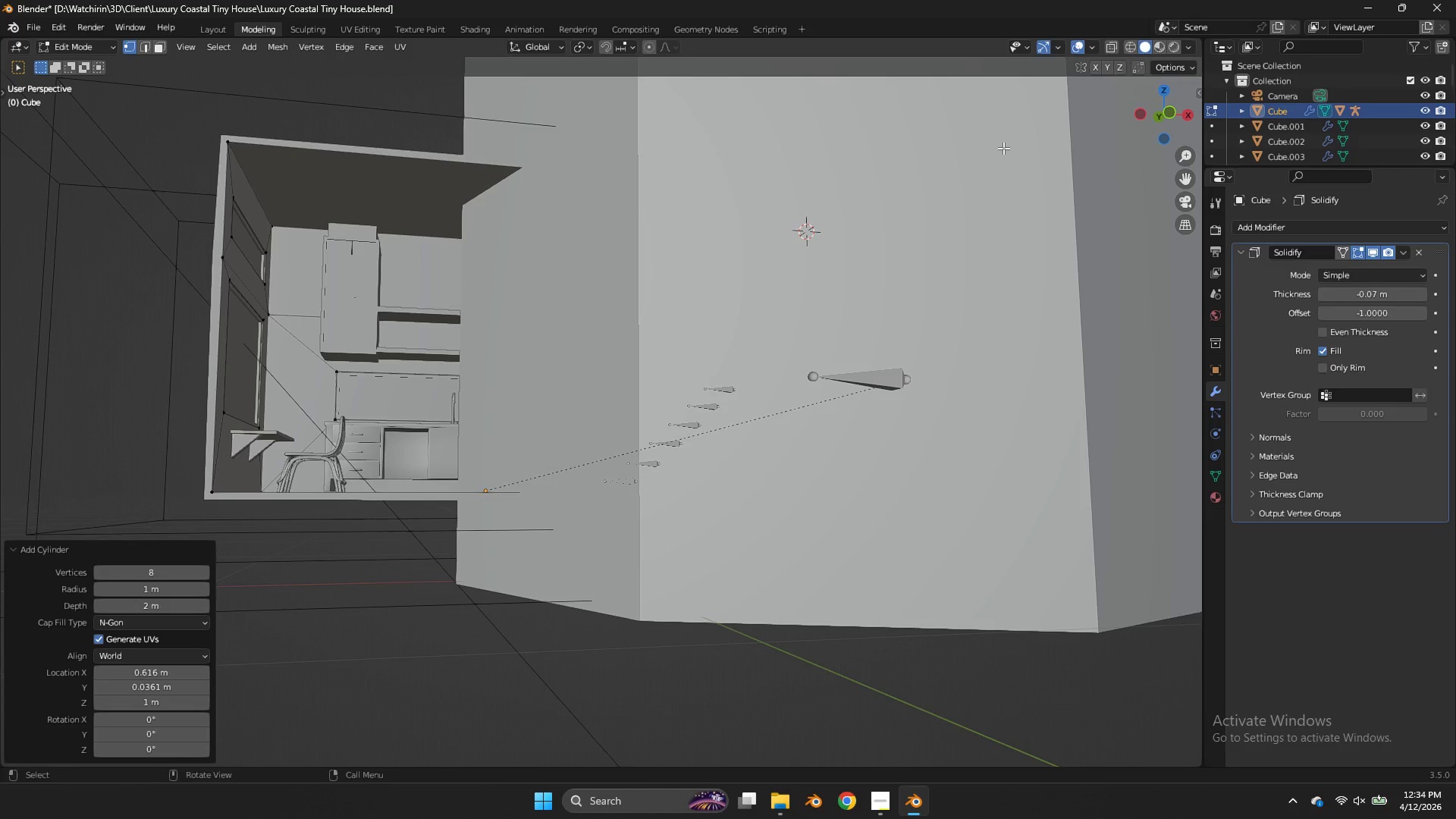 
type(szss)
 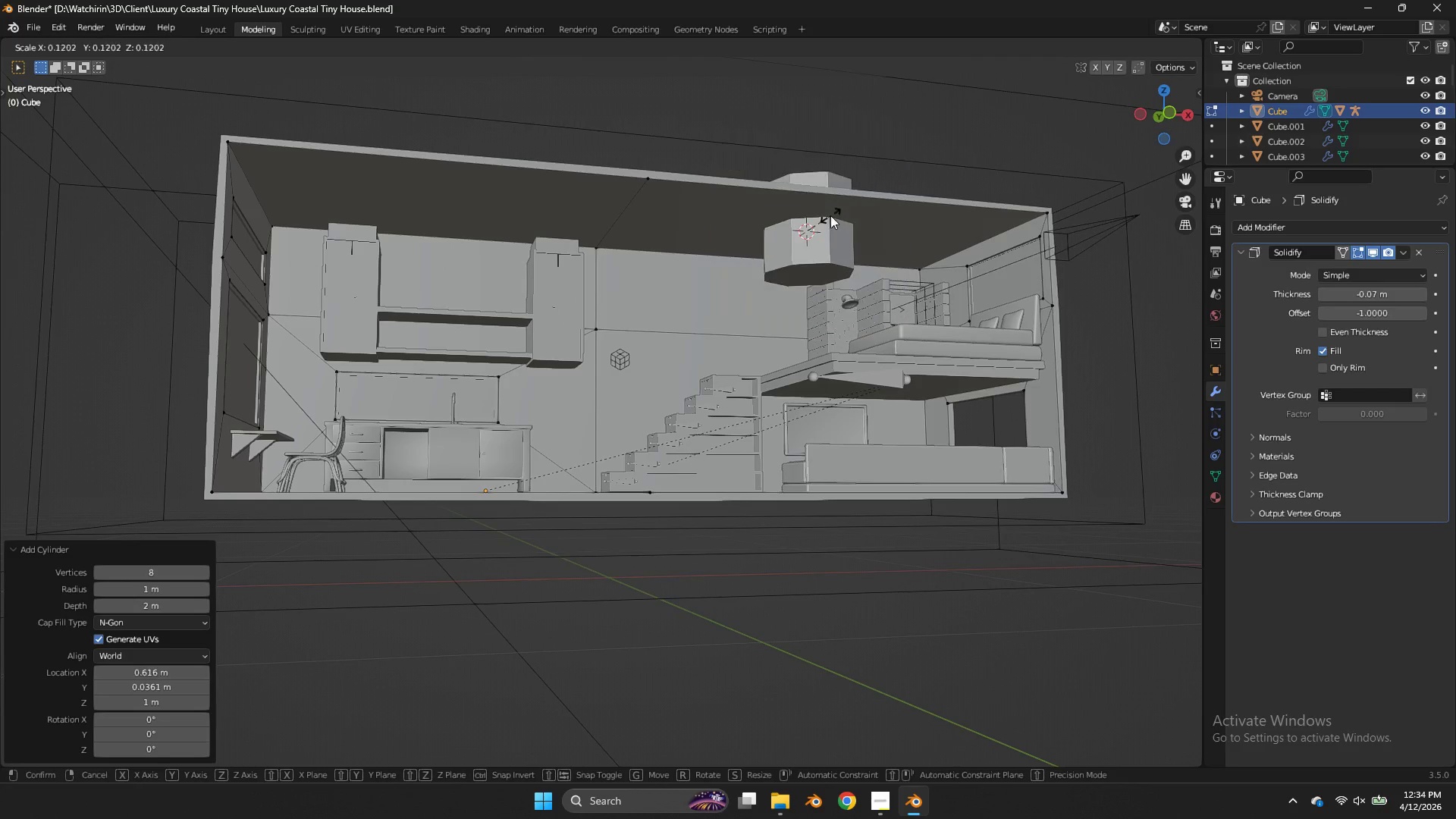 
left_click([830, 215])
 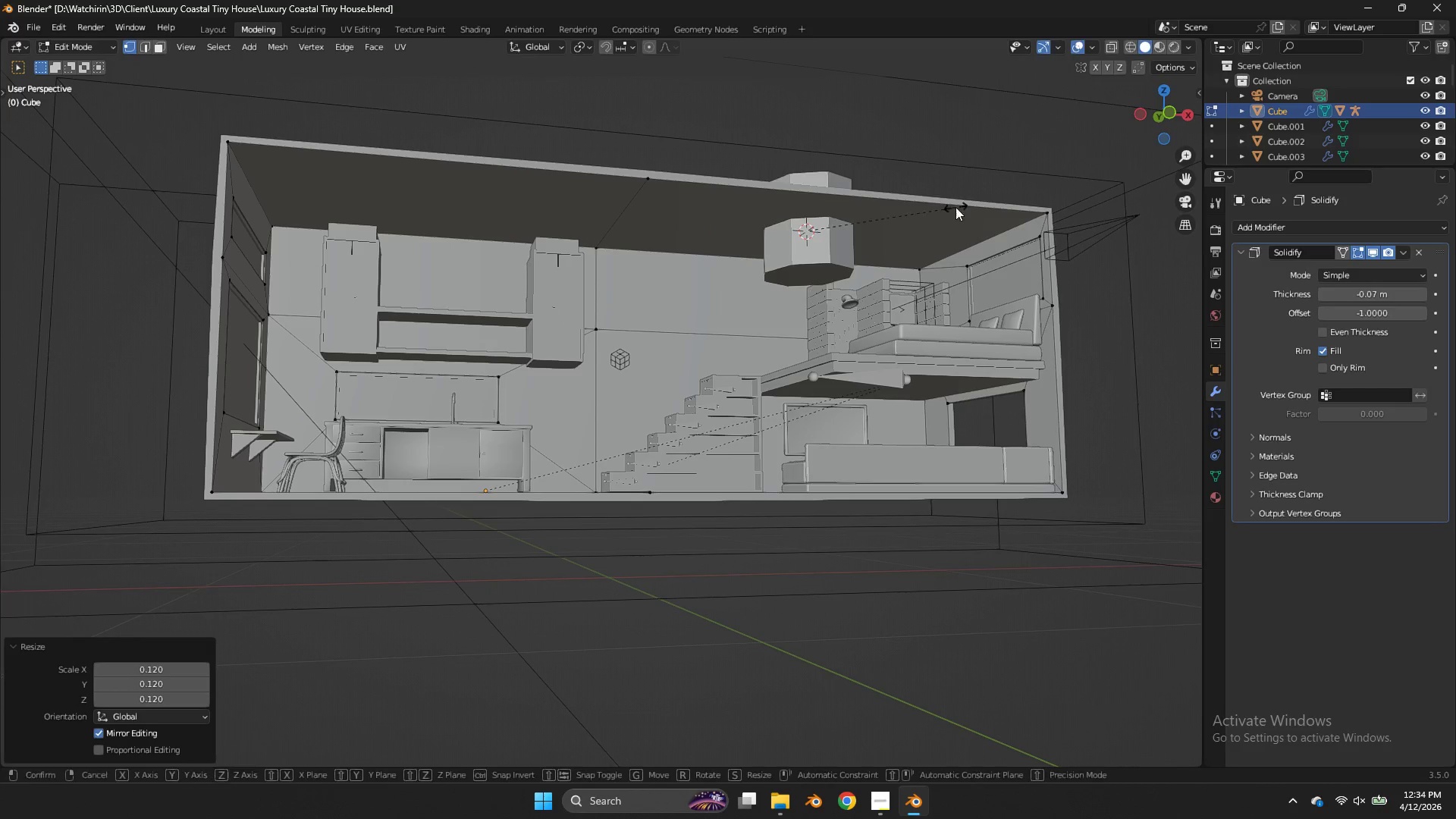 
key(S)
 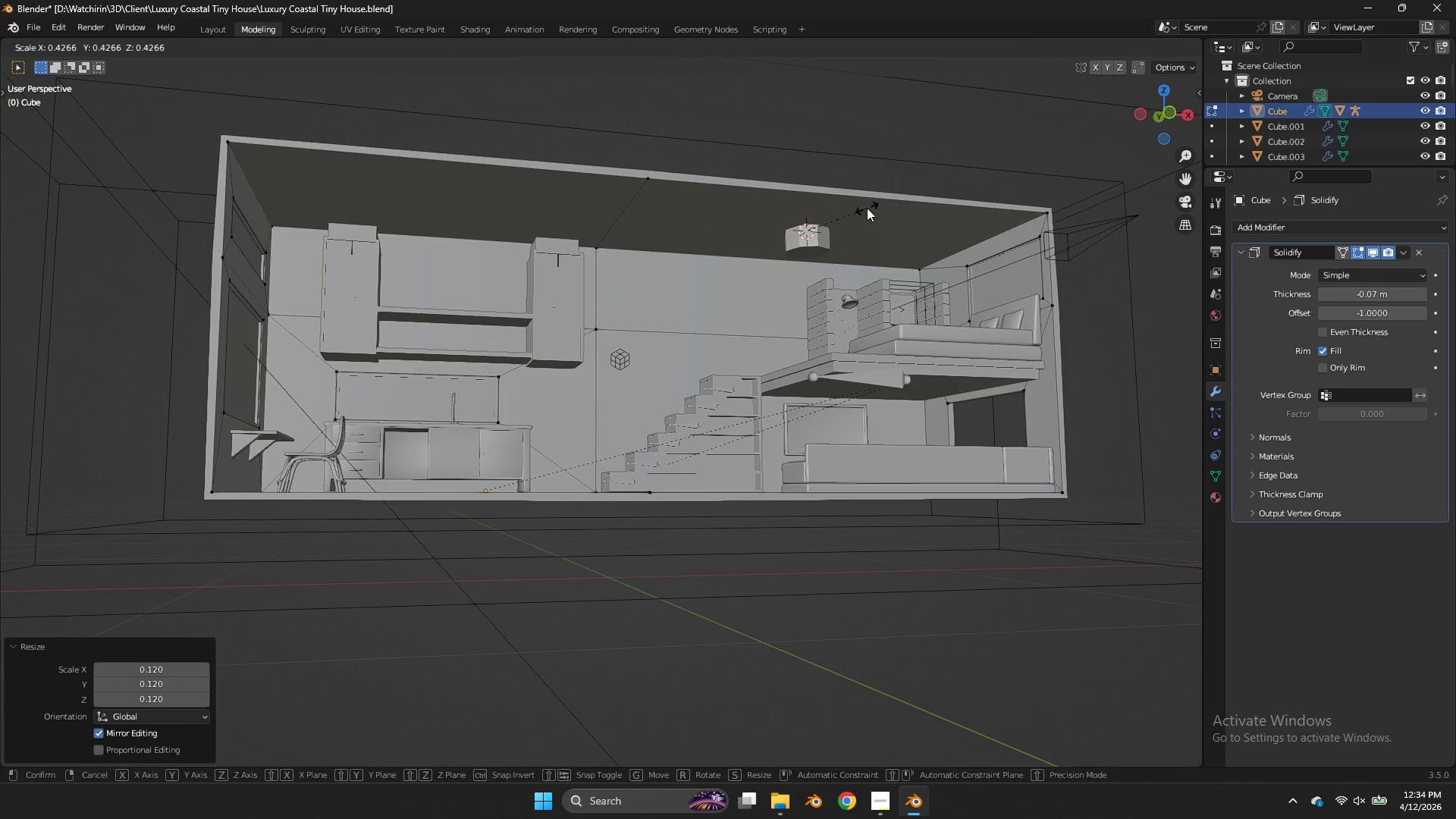 
left_click([867, 208])
 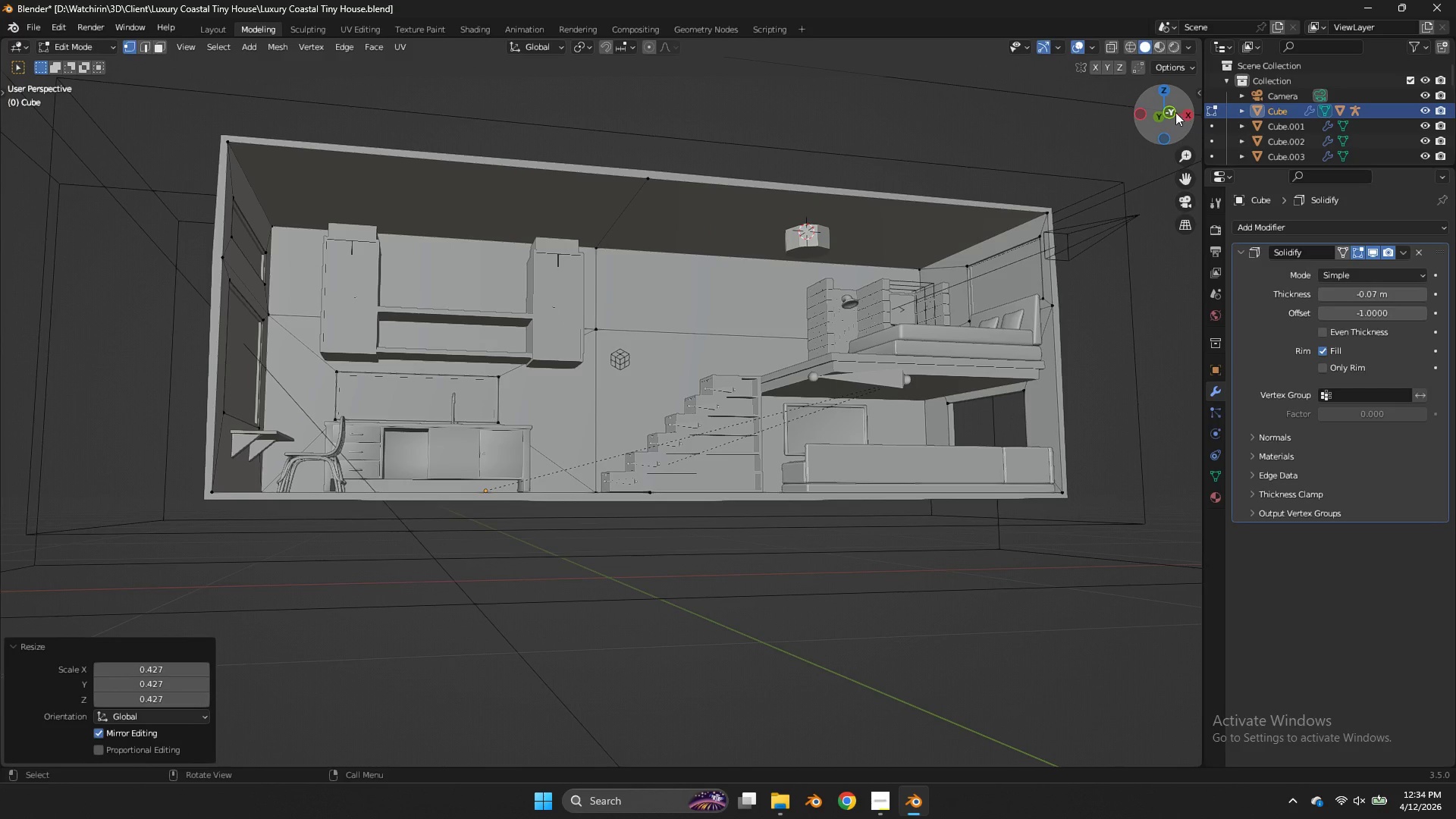 
left_click([1172, 111])
 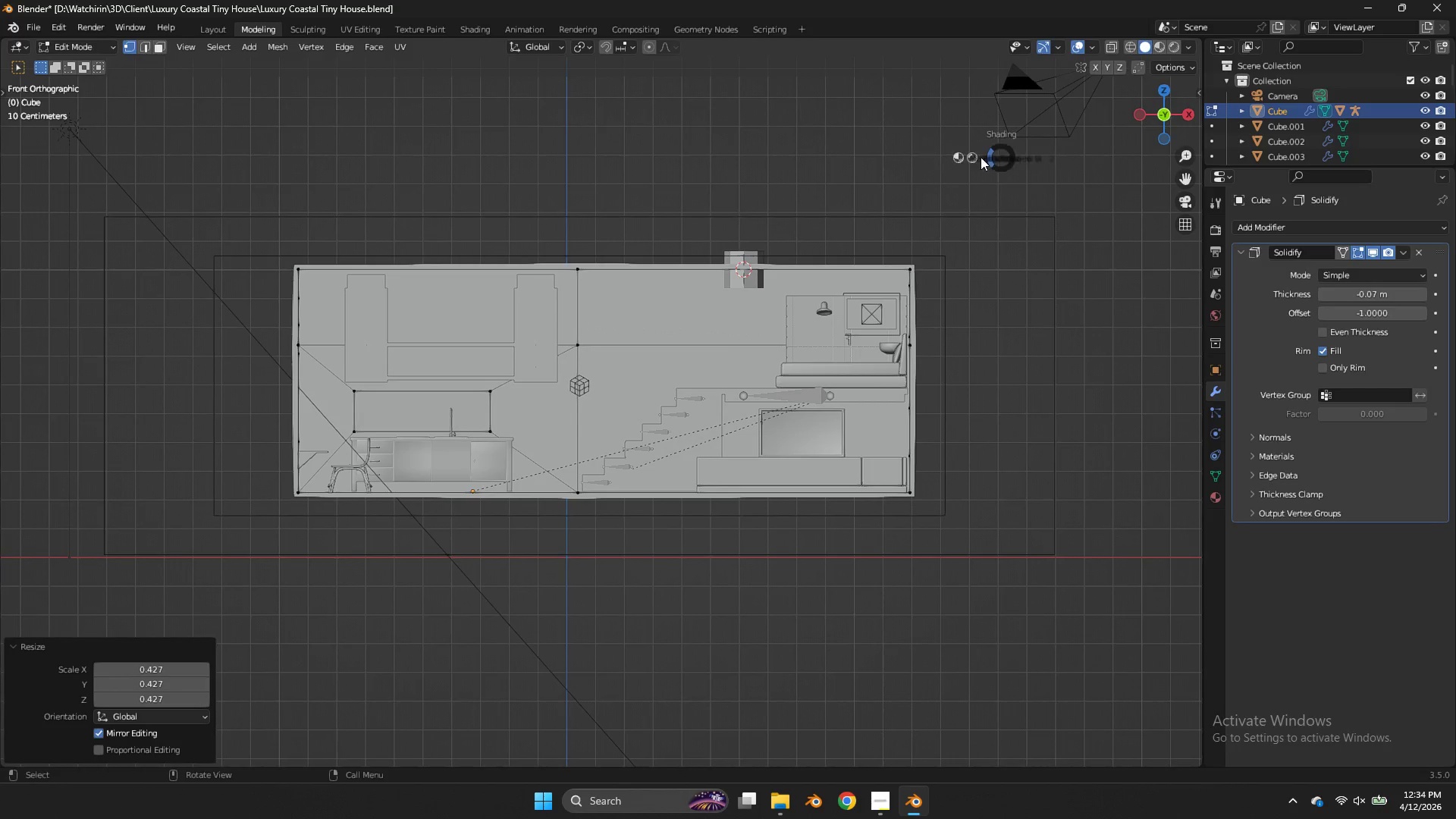 
type(zsz)
 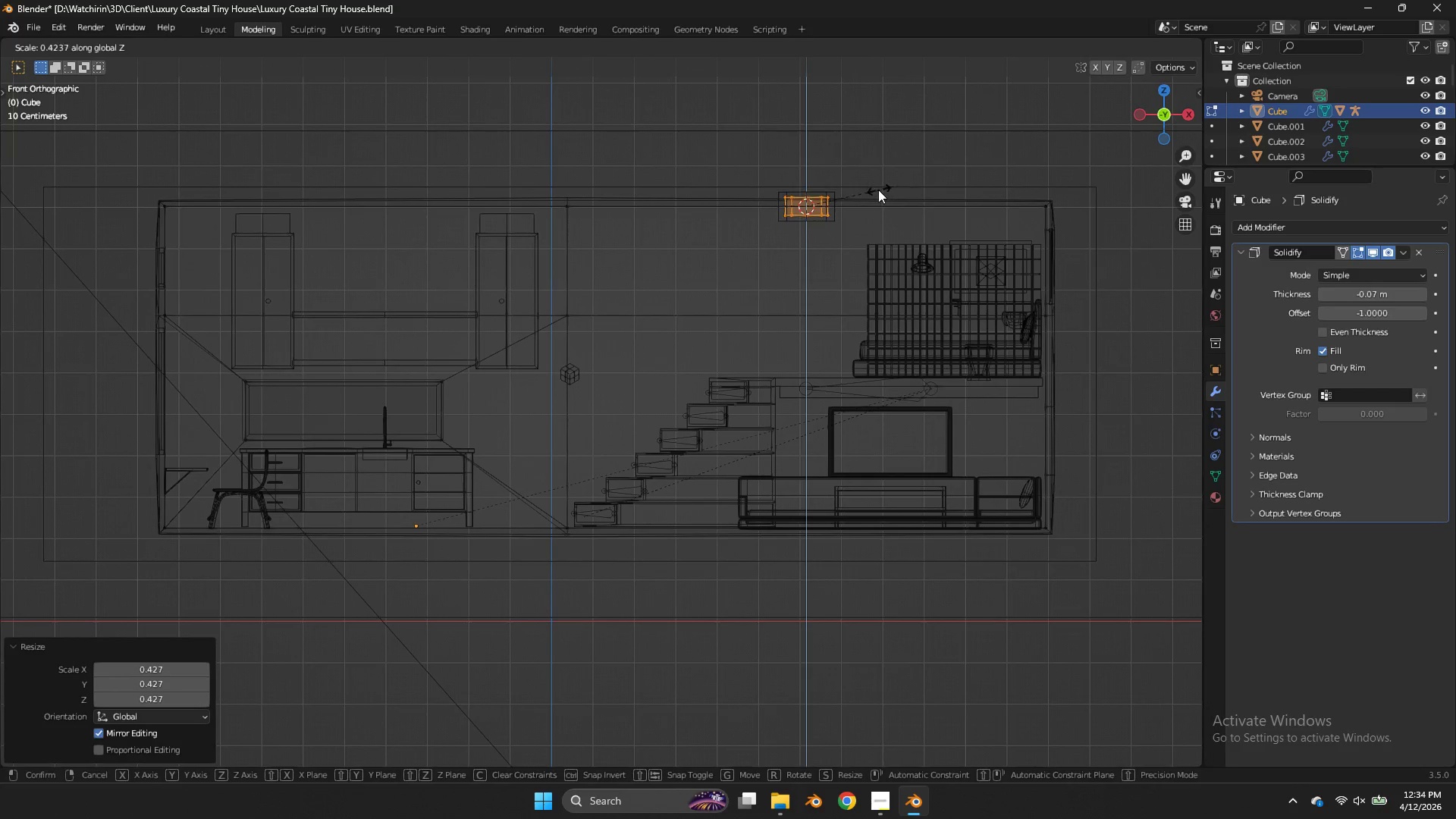 
scroll: coordinate [964, 167], scroll_direction: up, amount: 2.0
 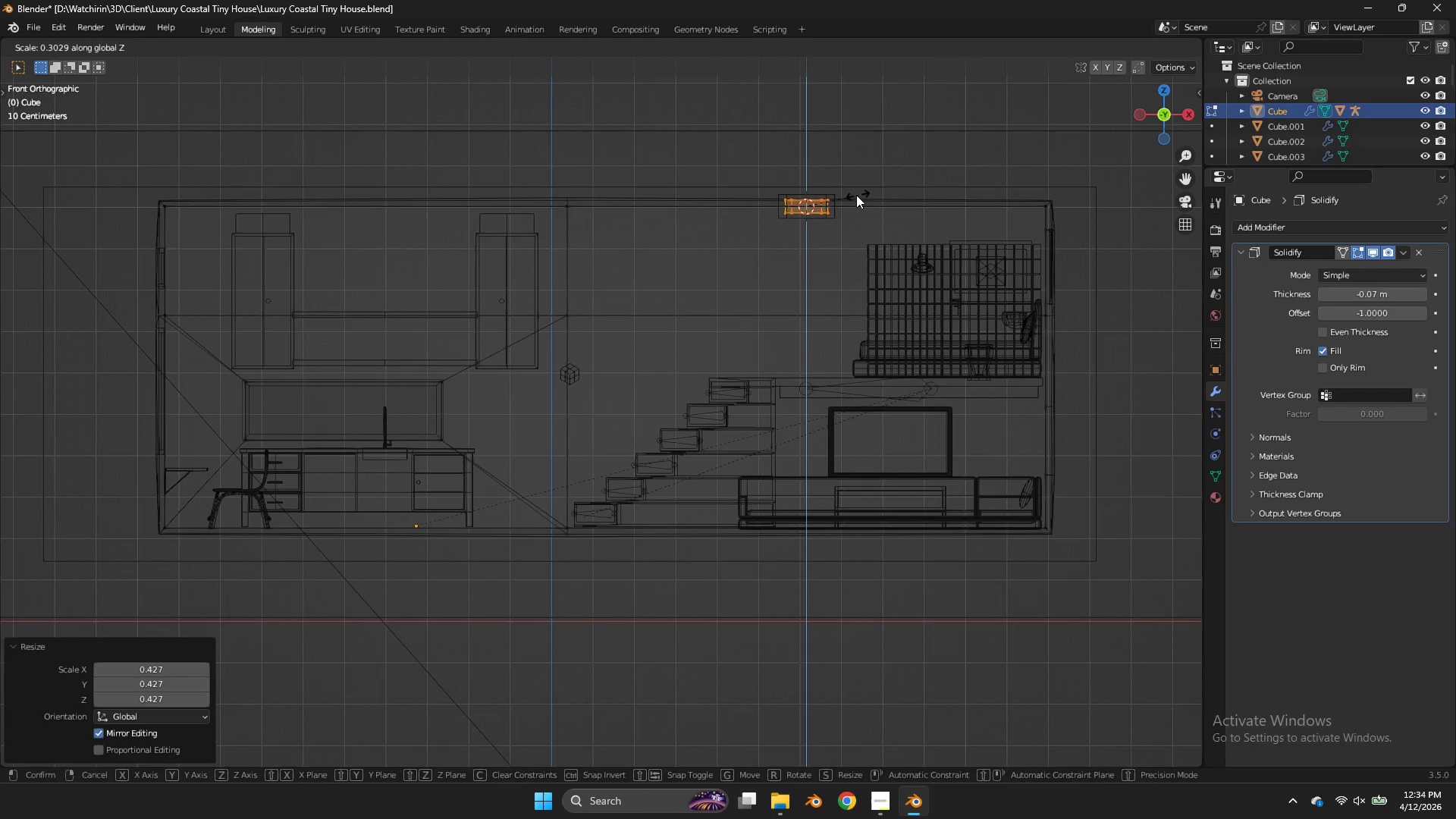 
left_click([855, 195])
 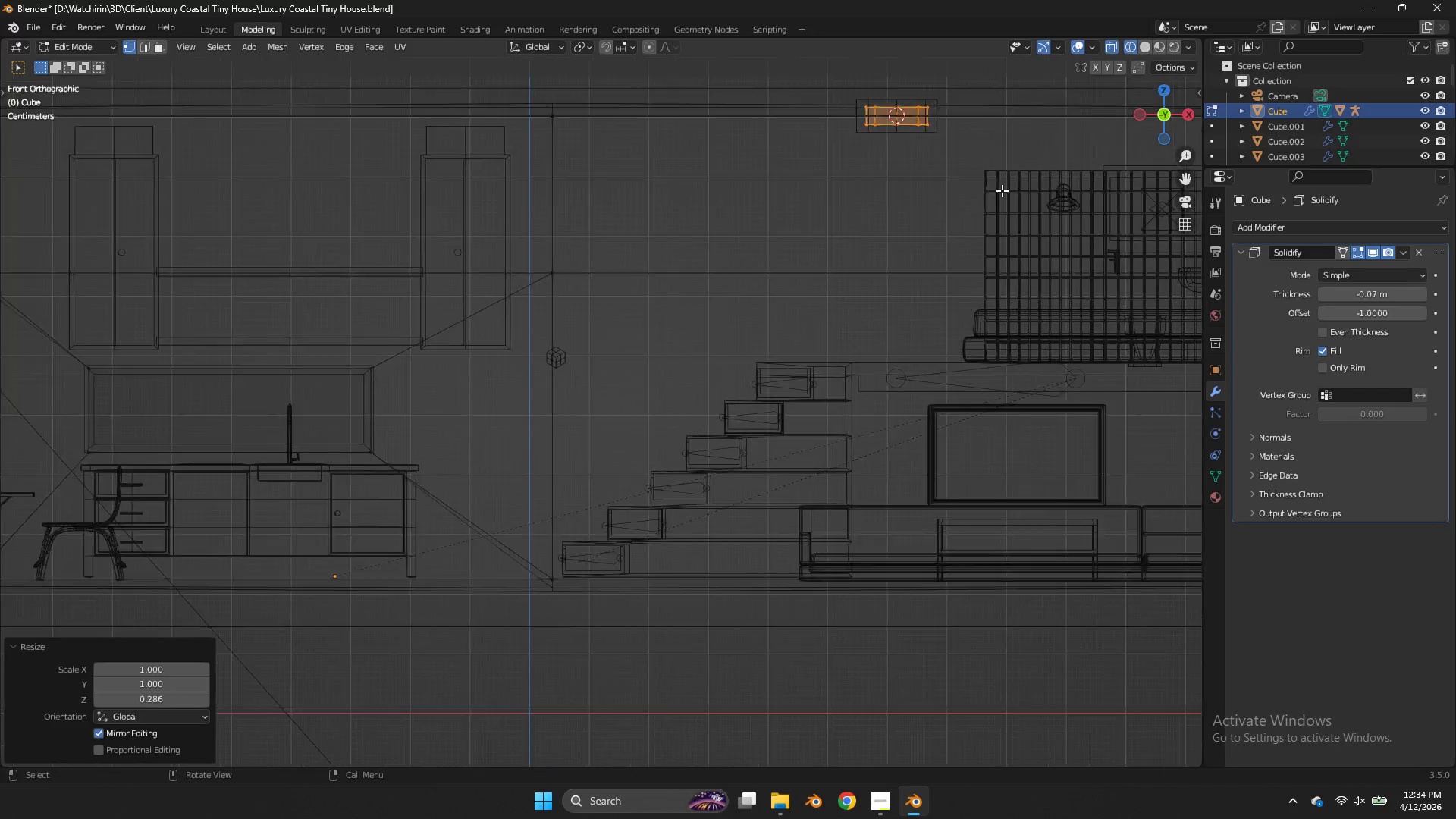 
scroll: coordinate [1006, 188], scroll_direction: up, amount: 3.0
 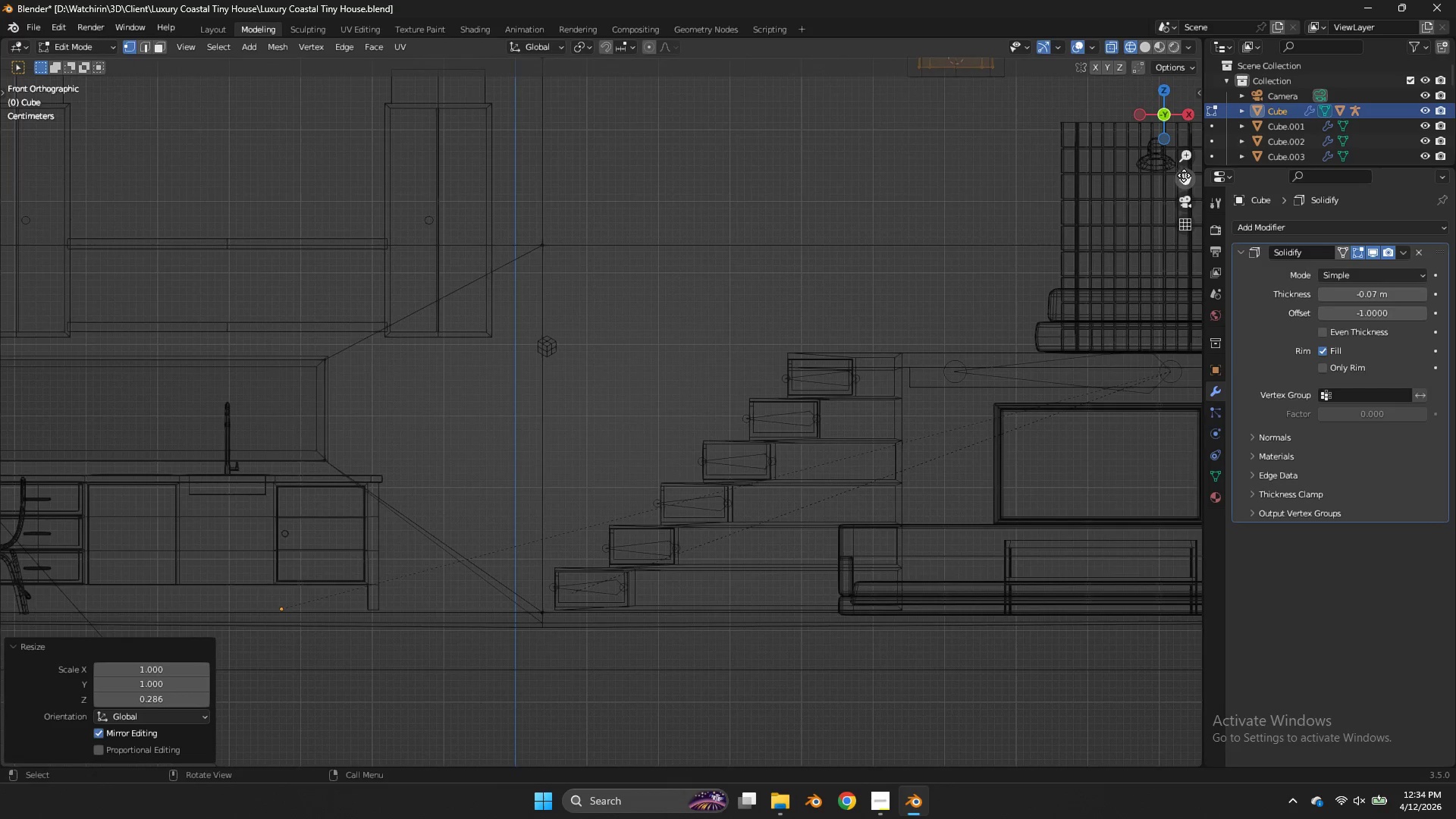 
left_click_drag(start_coordinate=[1184, 175], to_coordinate=[1000, 303])
 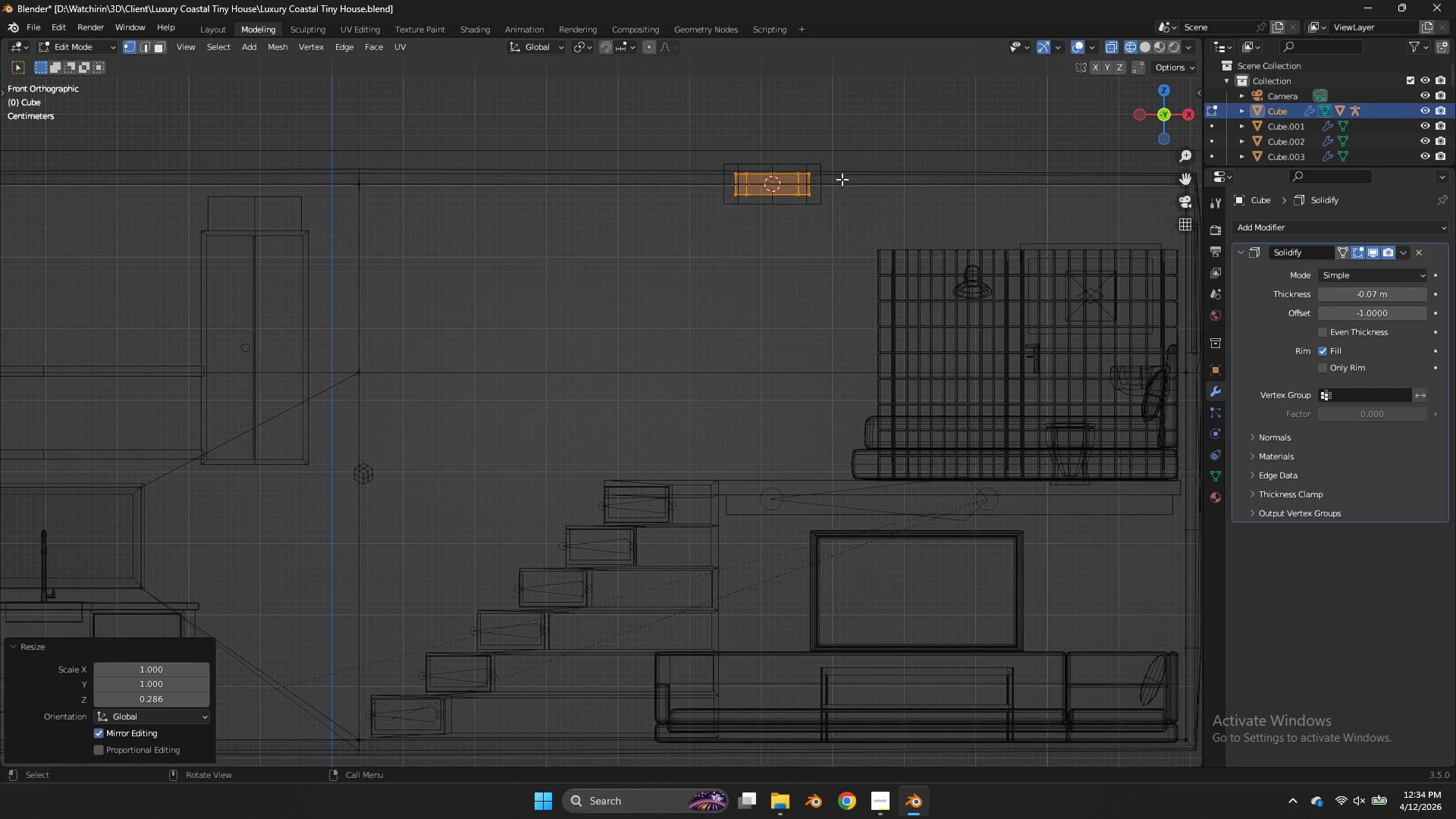 
left_click_drag(start_coordinate=[839, 186], to_coordinate=[601, 214])
 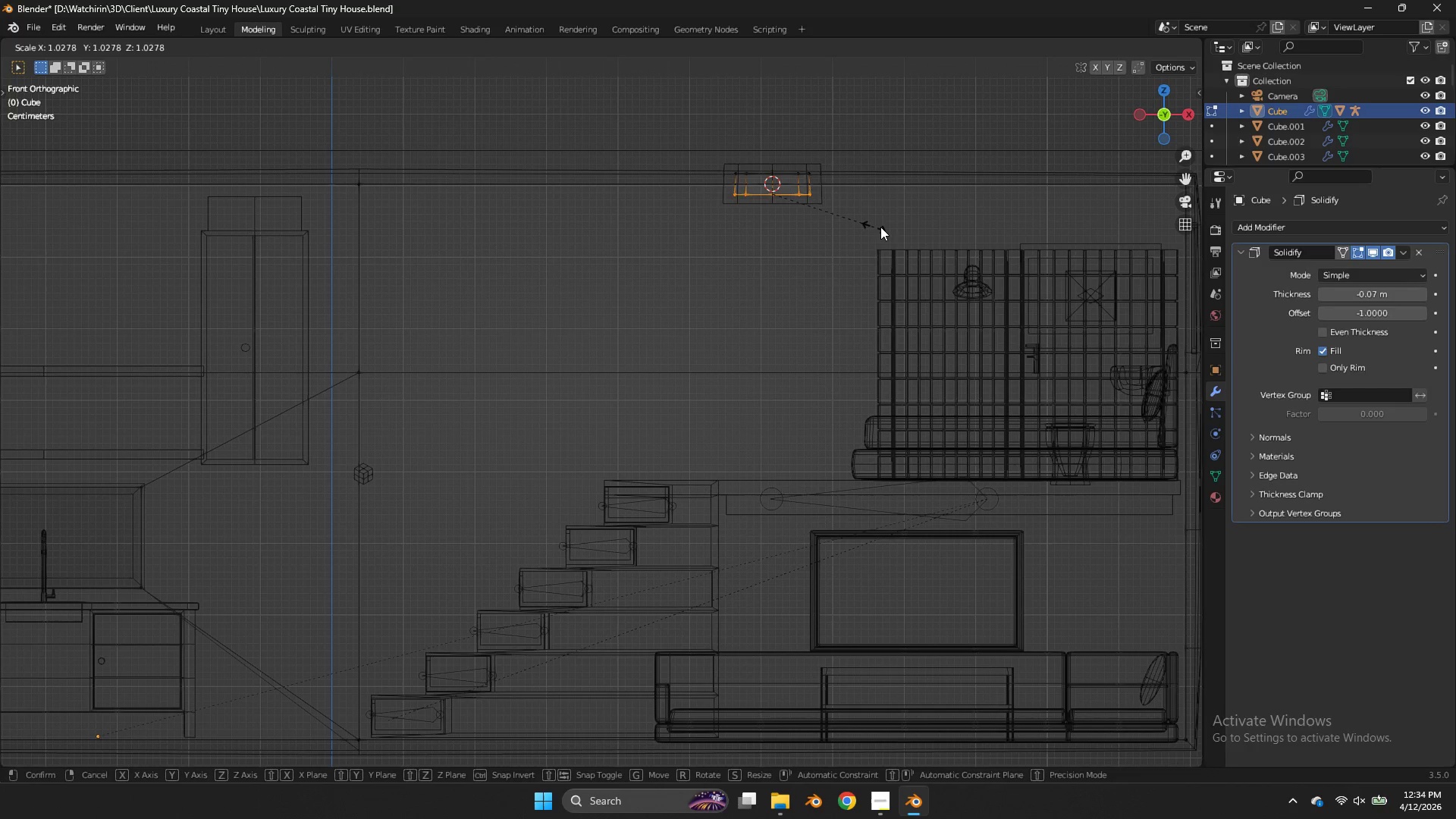 
key(S)
 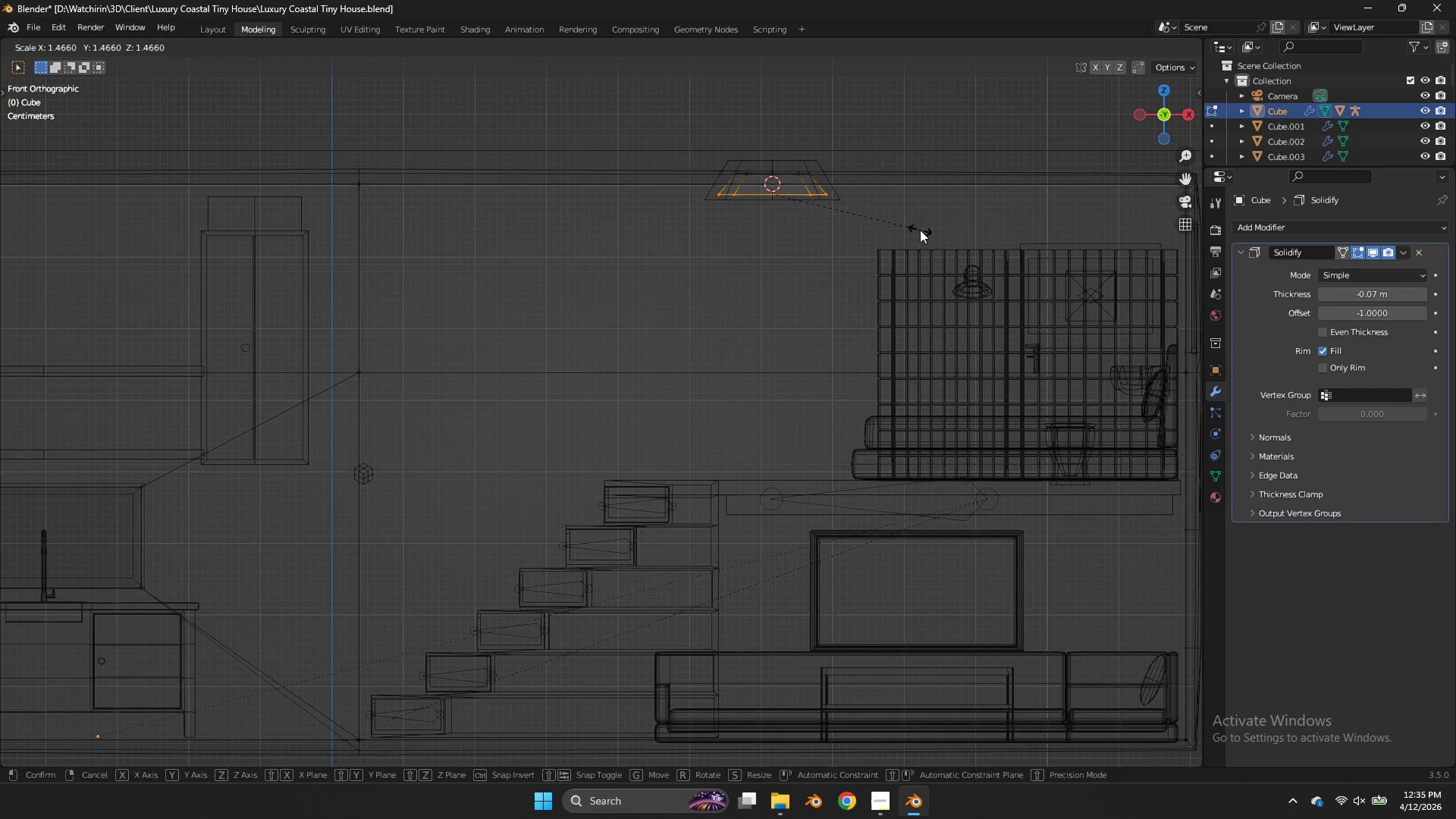 
left_click([920, 230])
 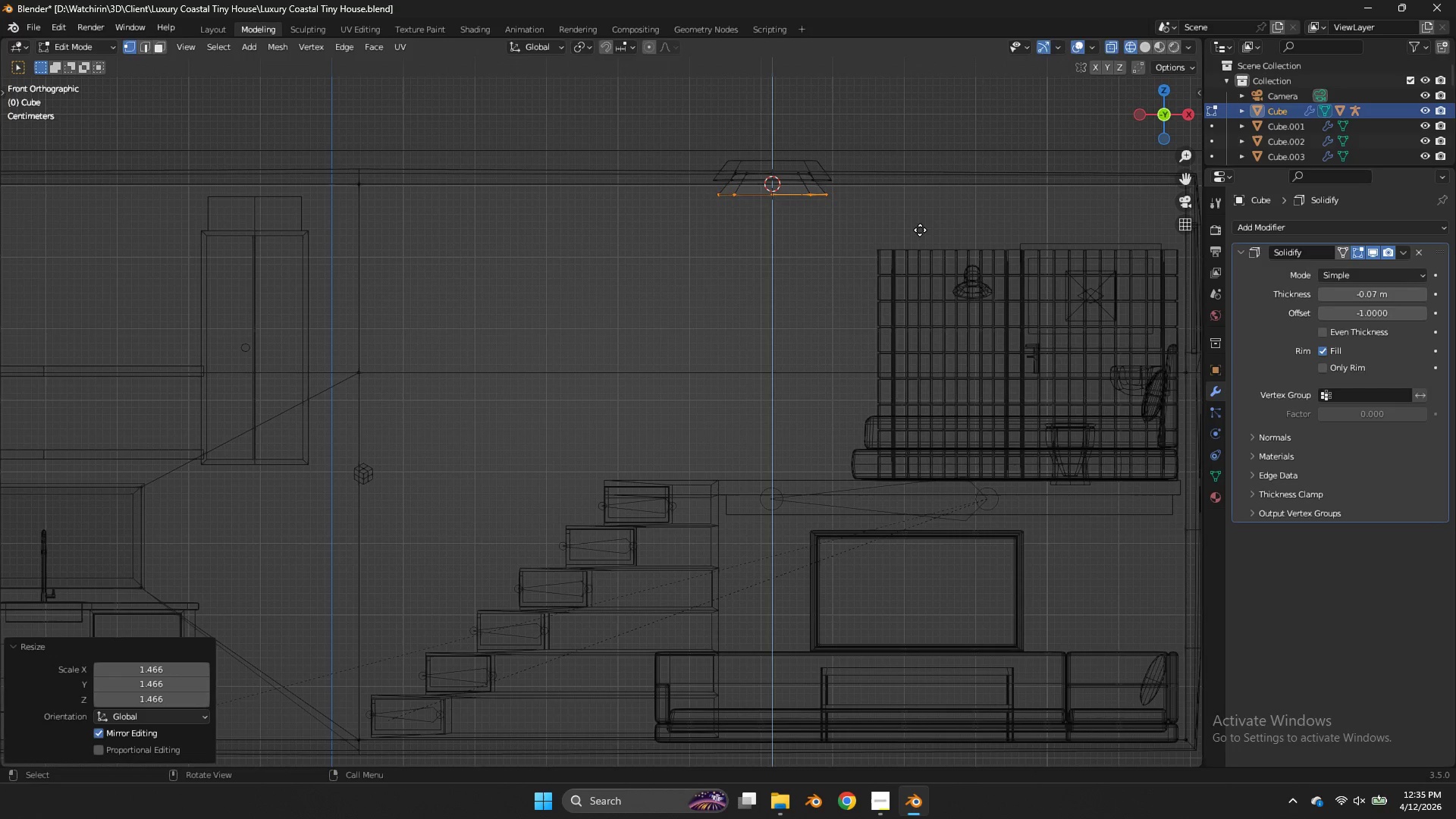 
type(es)
 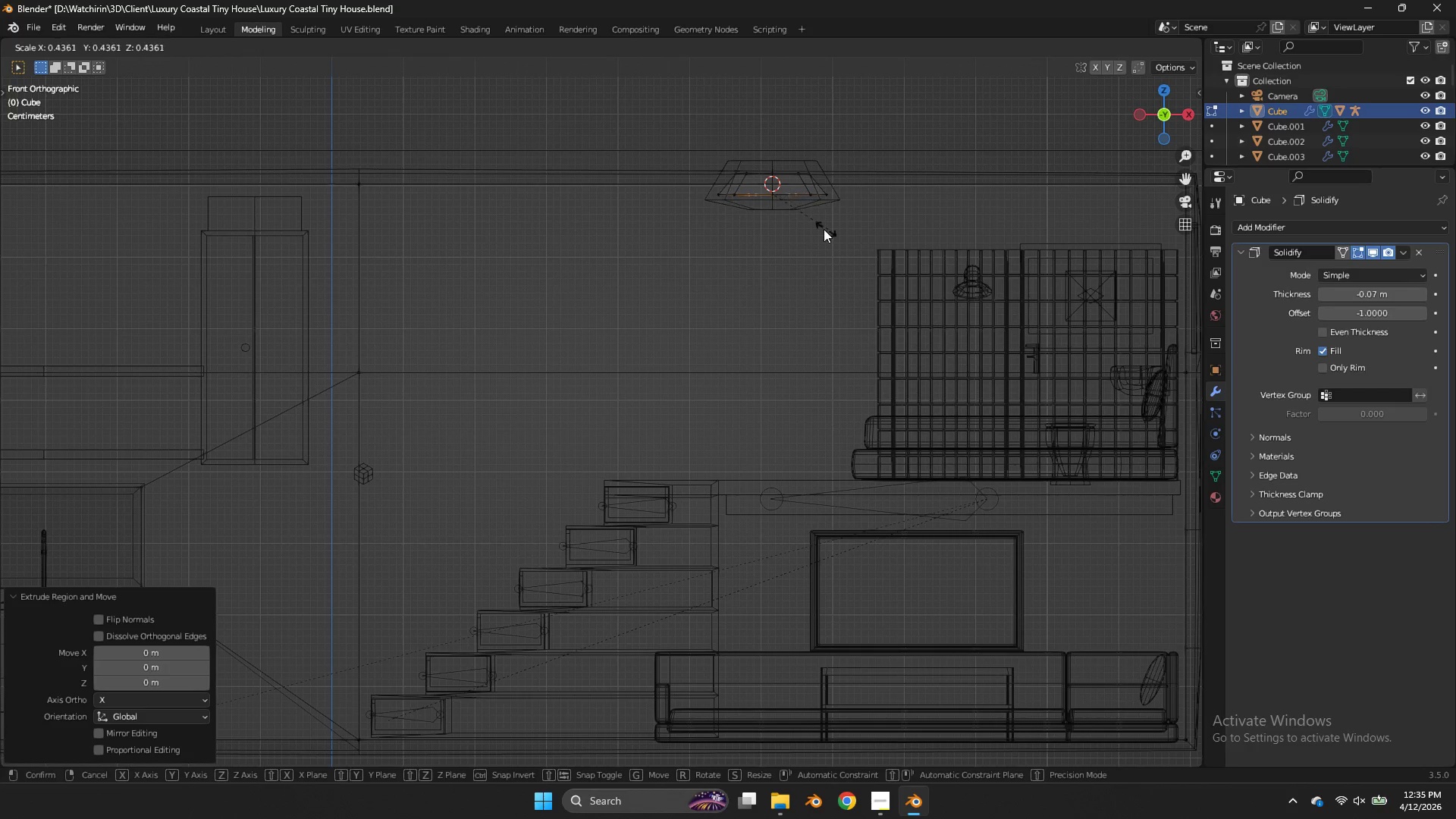 
left_click([824, 229])
 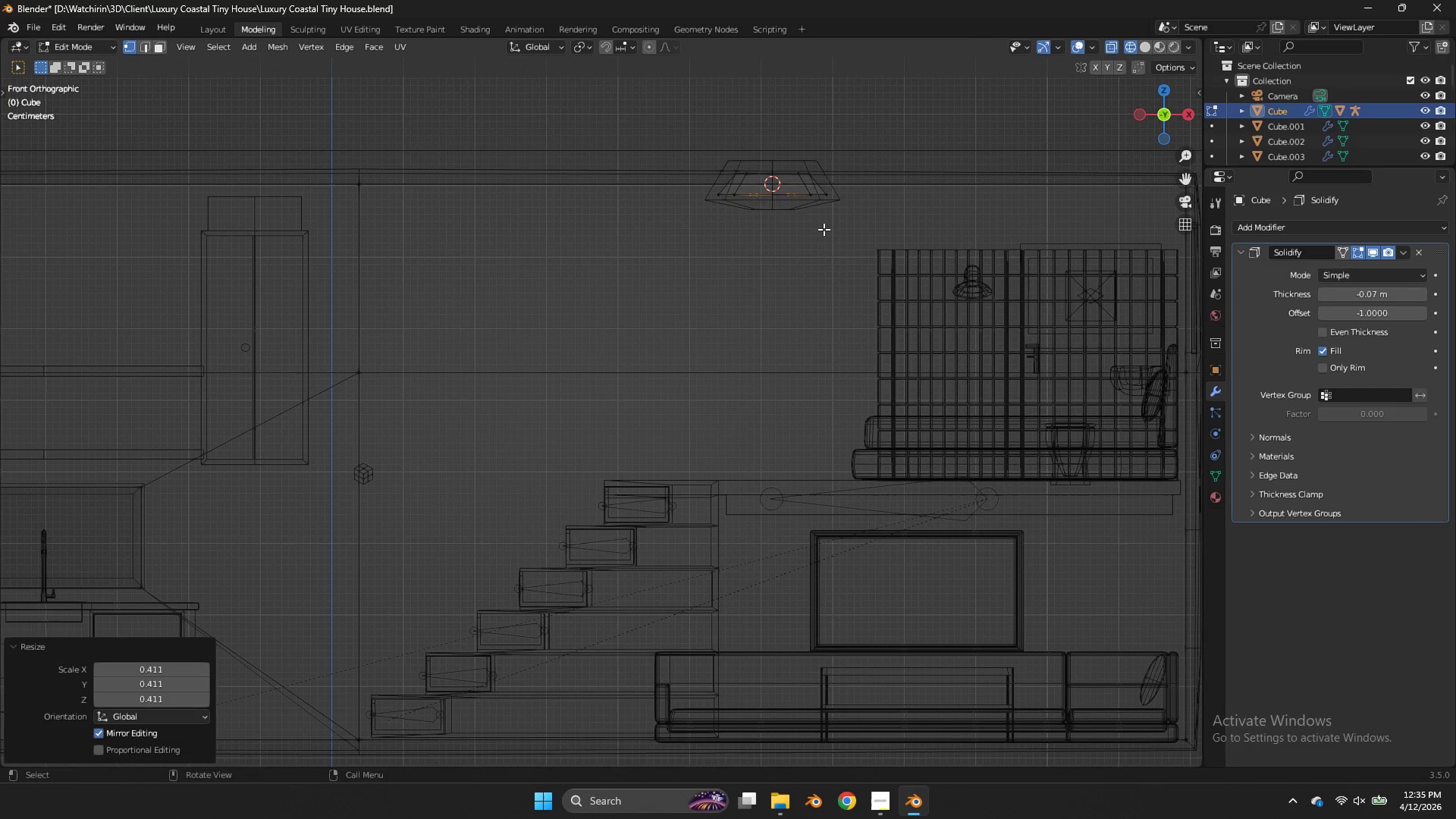 
type(gz)
 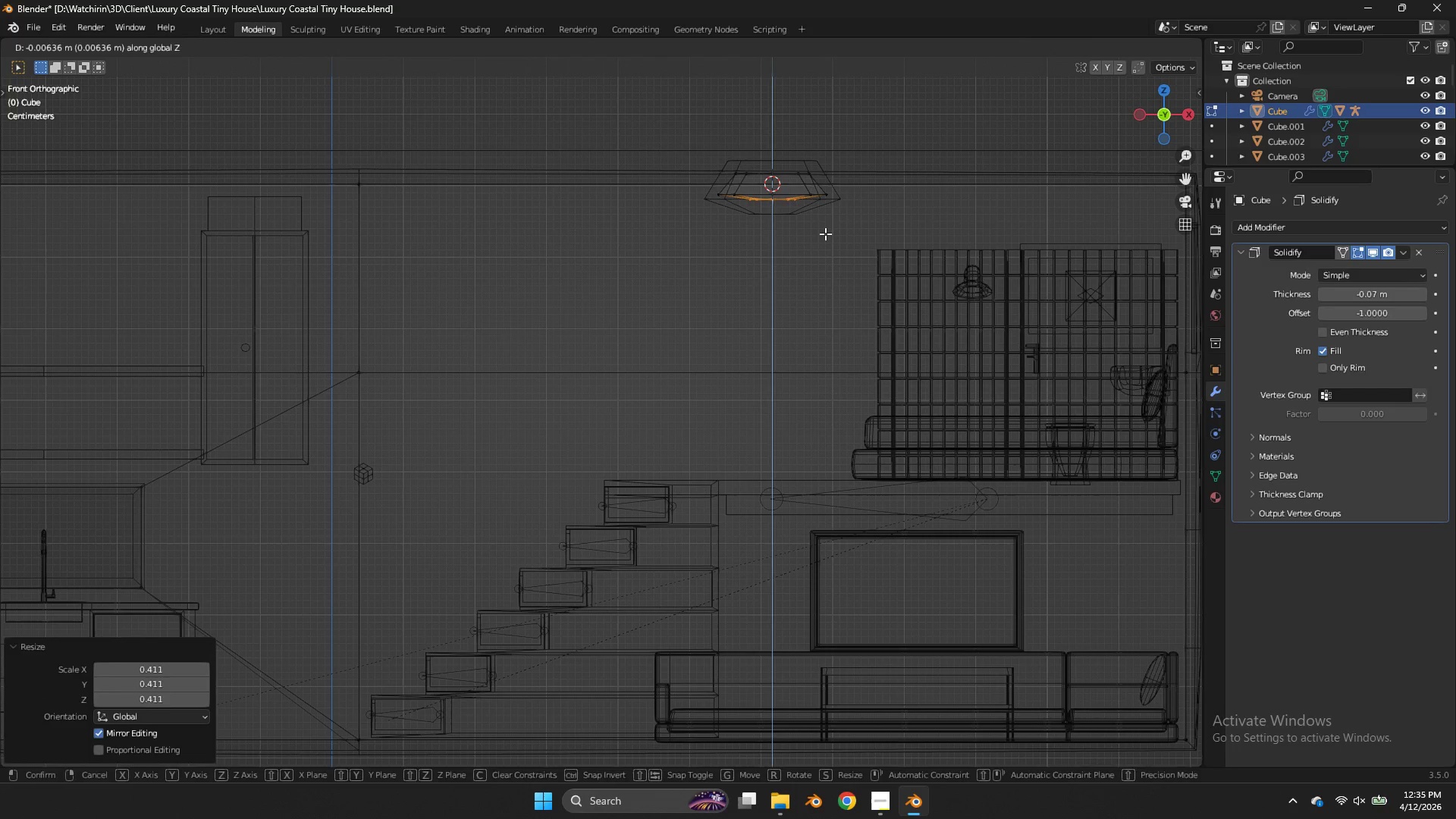 
left_click([825, 234])
 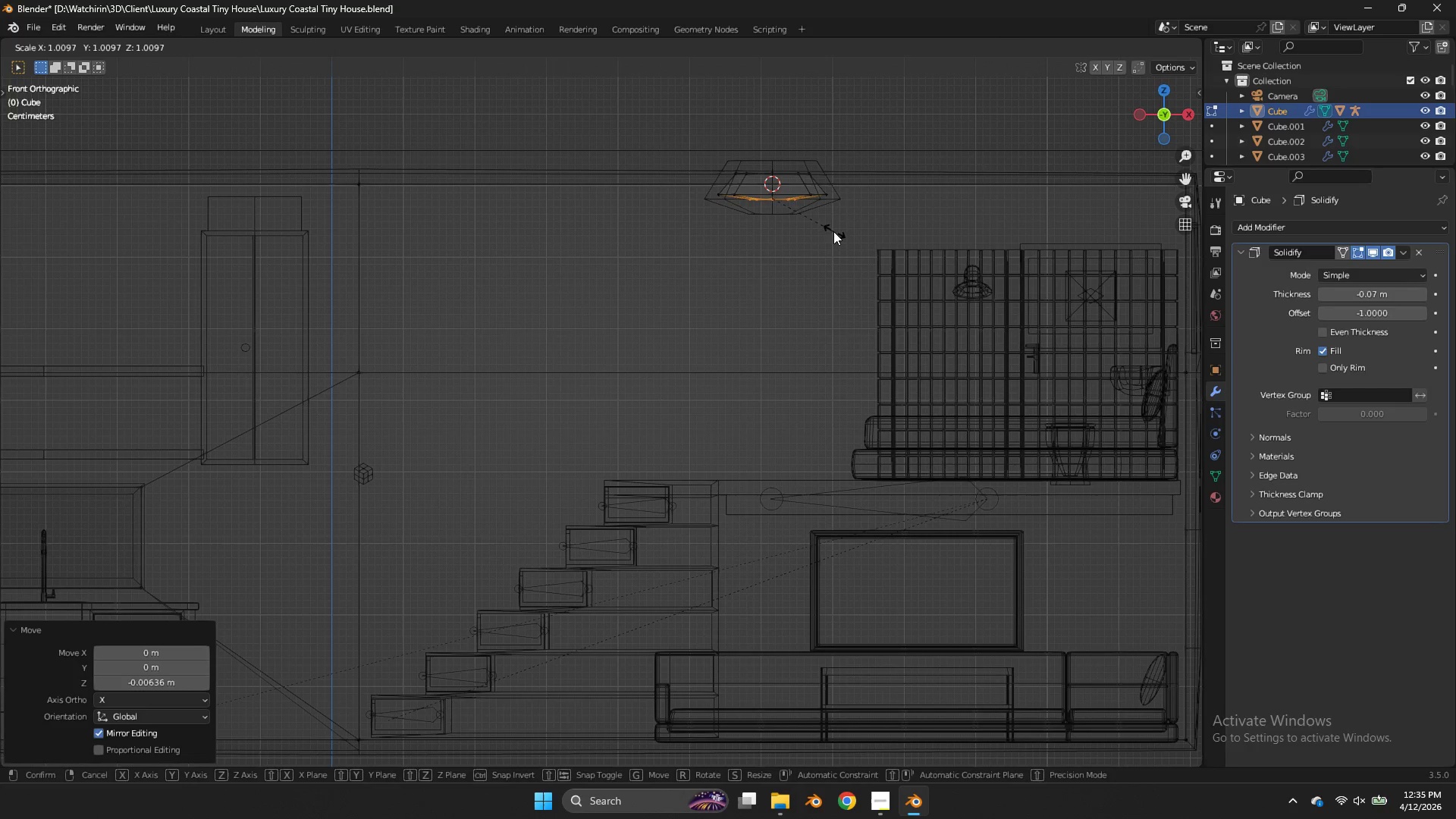 
key(S)
 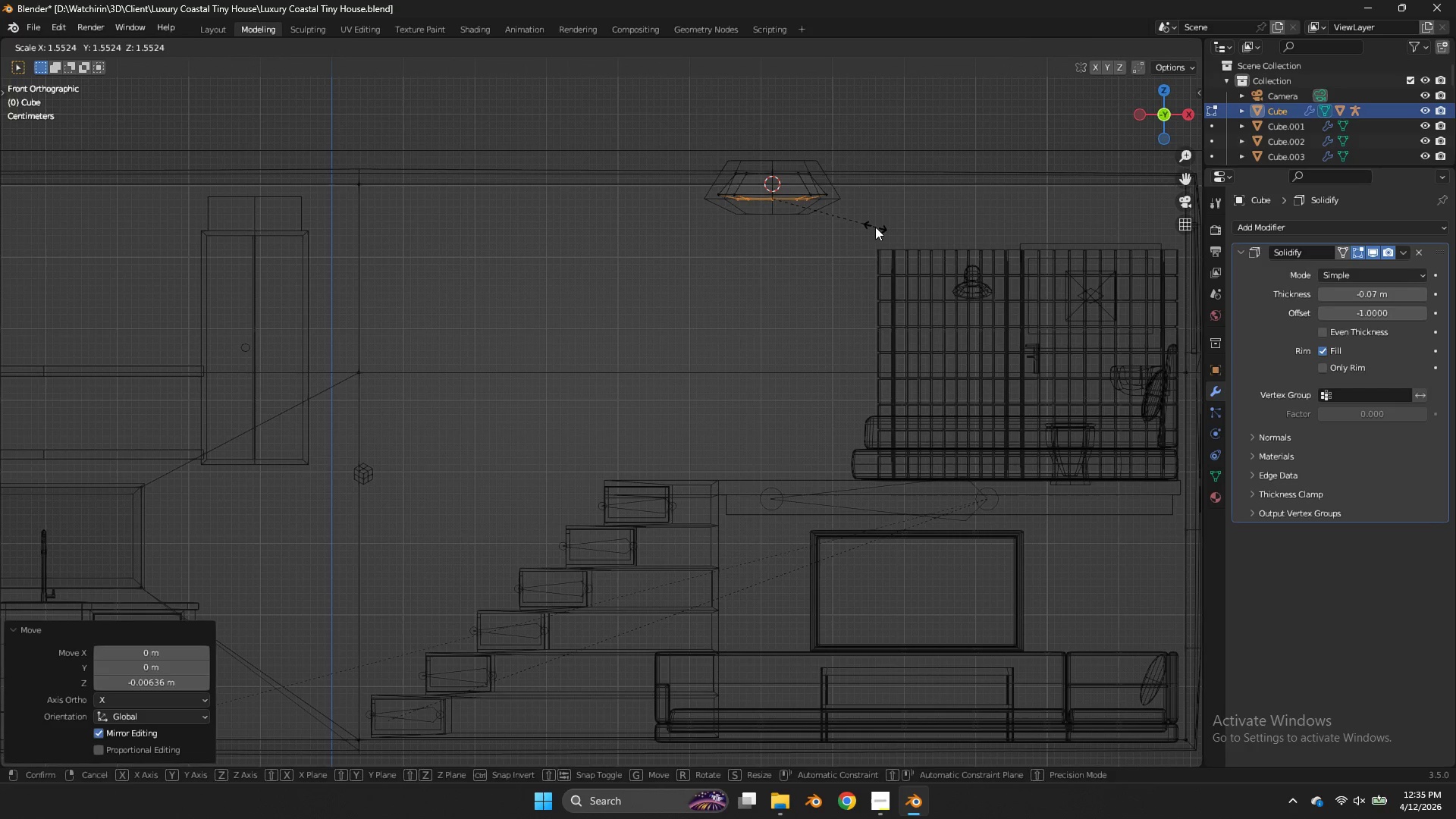 
left_click([875, 227])
 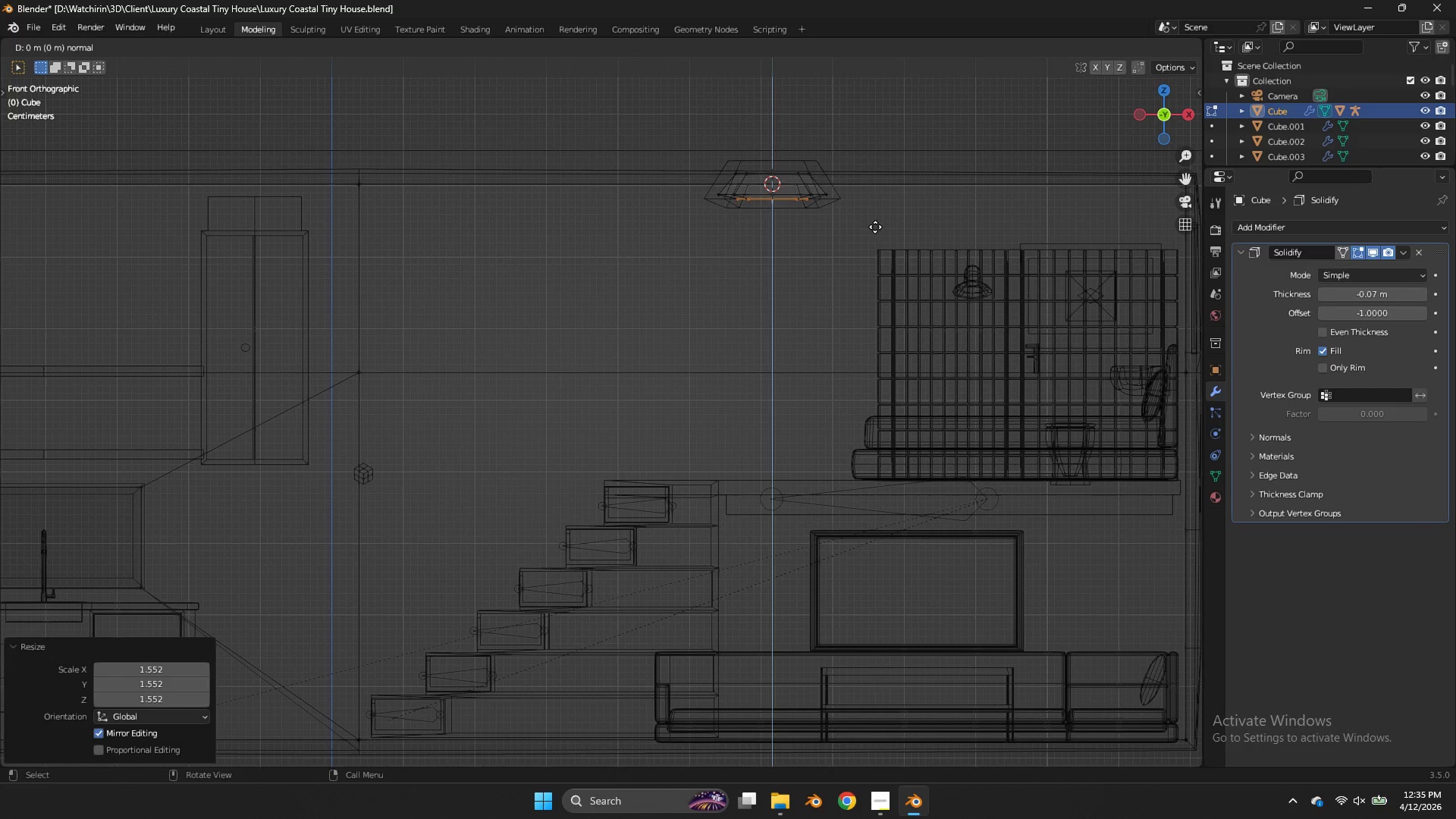 
key(E)
 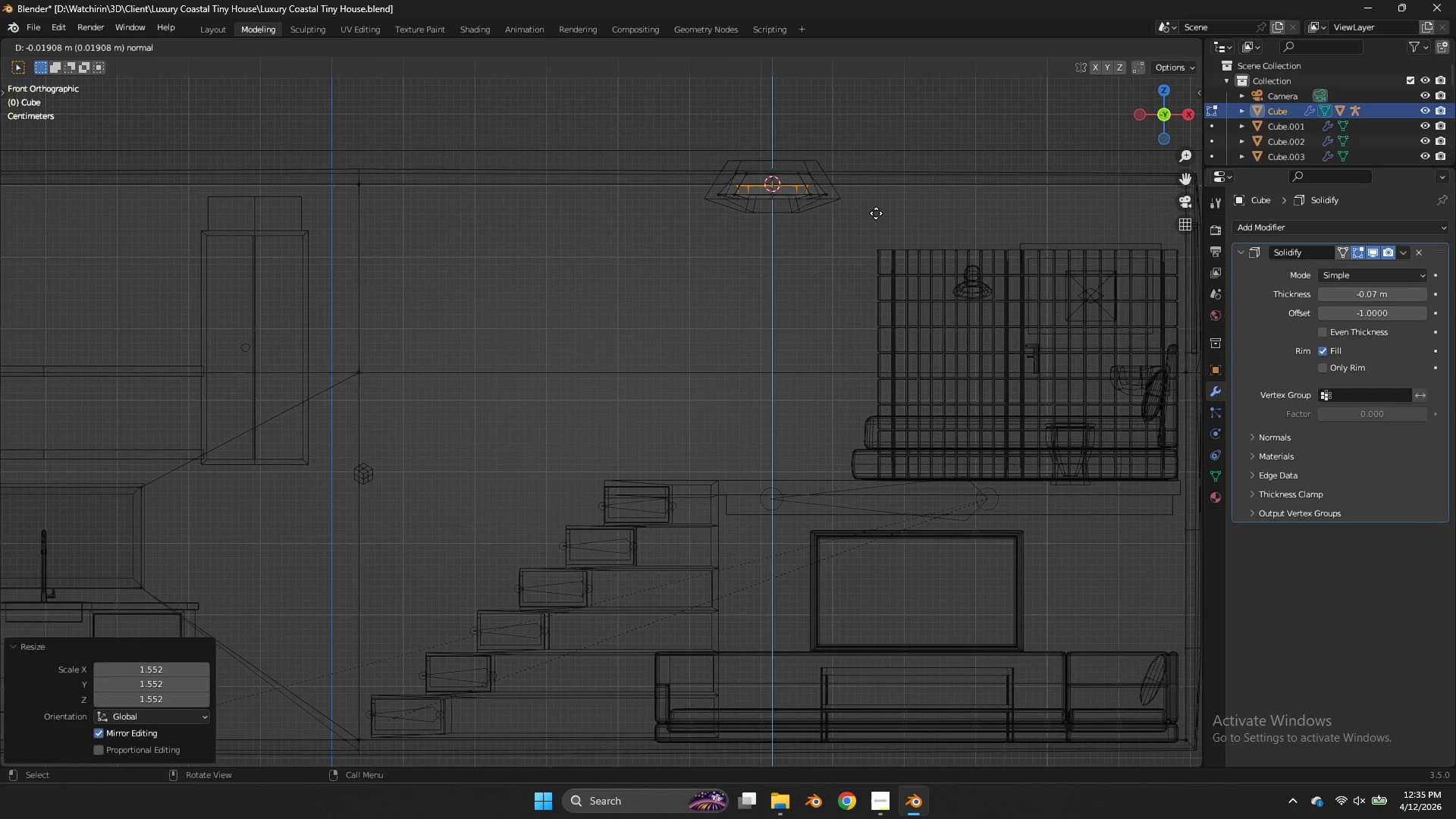 
left_click([876, 213])
 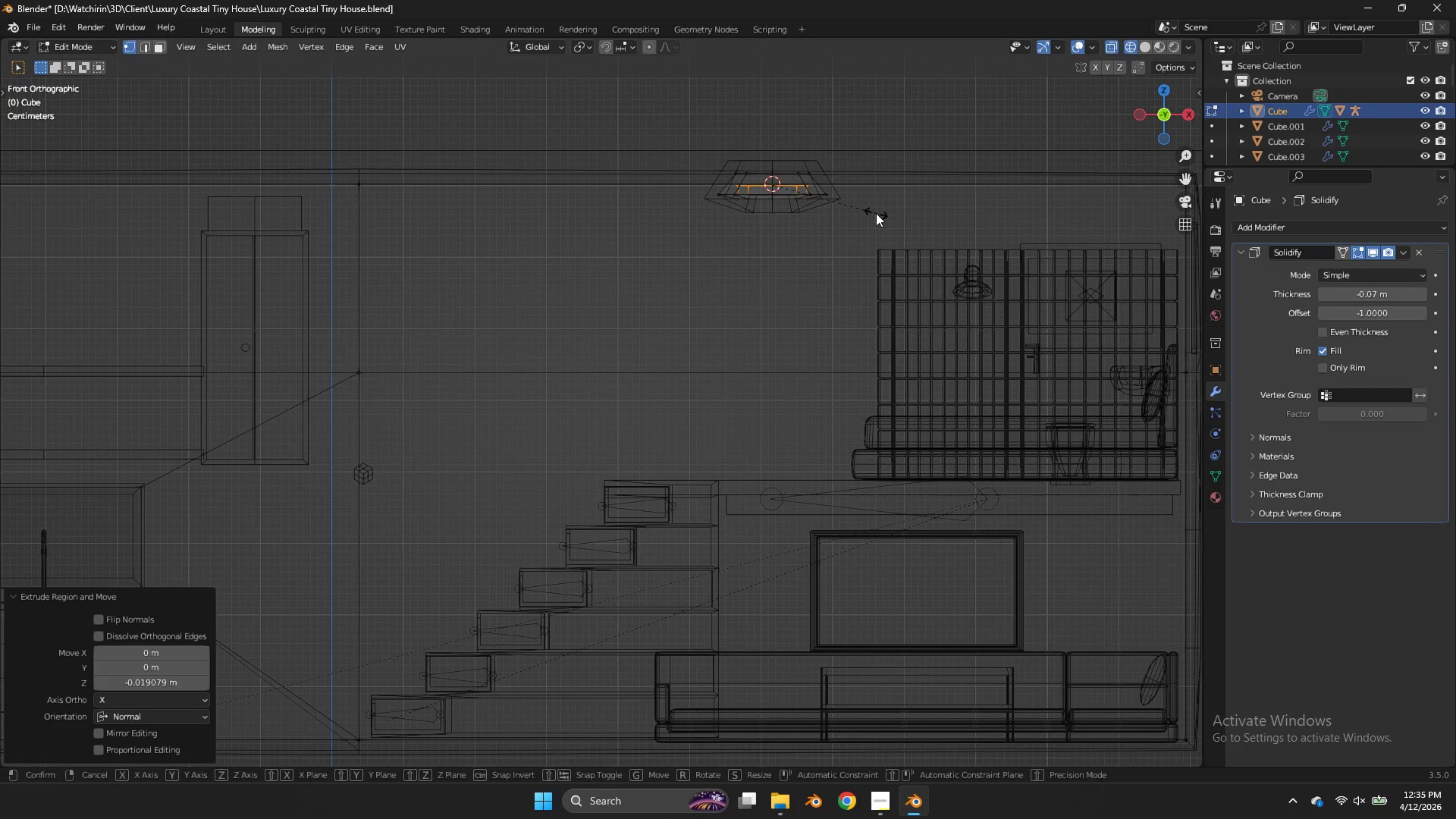 
key(S)
 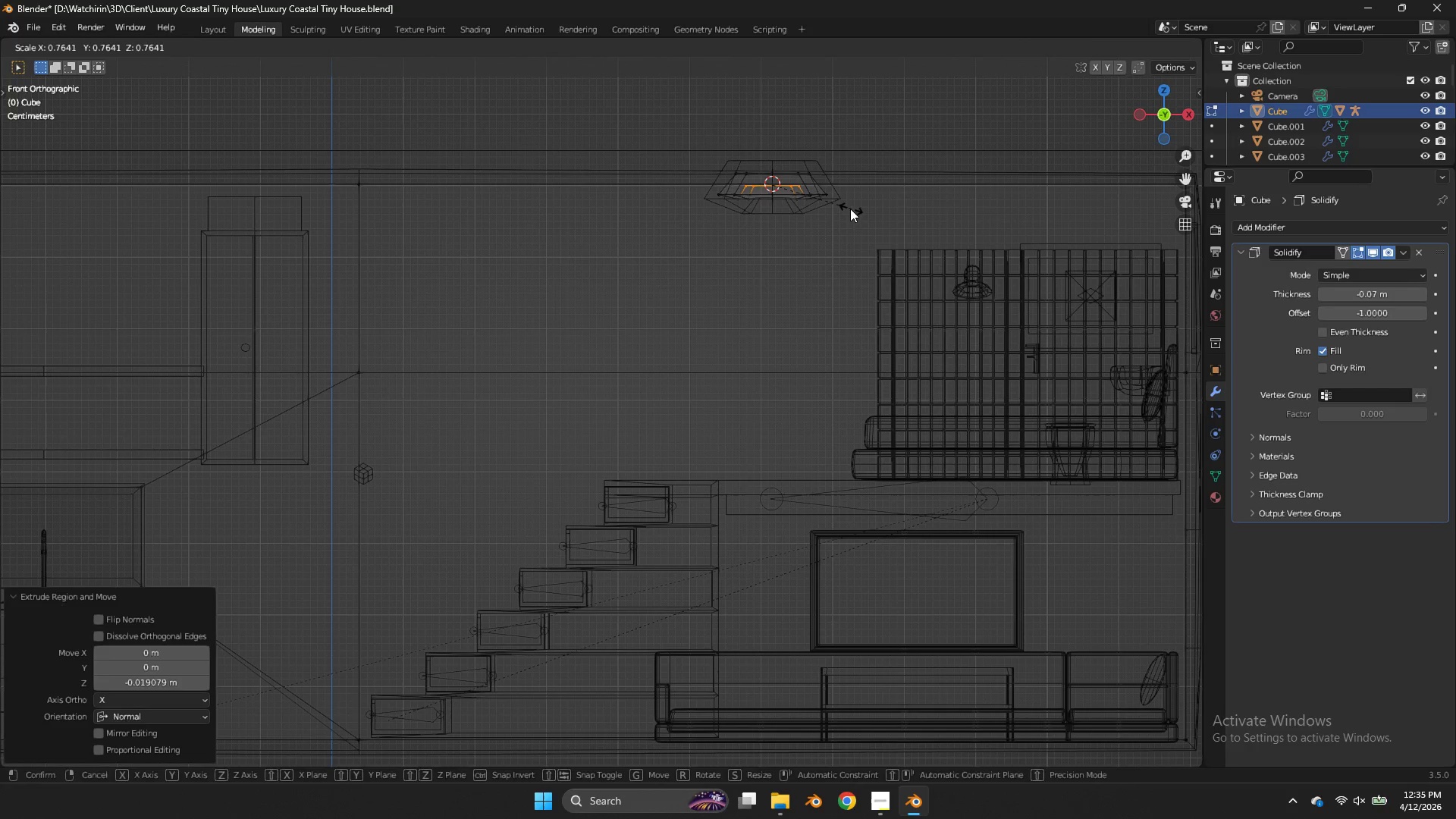 
left_click([849, 209])
 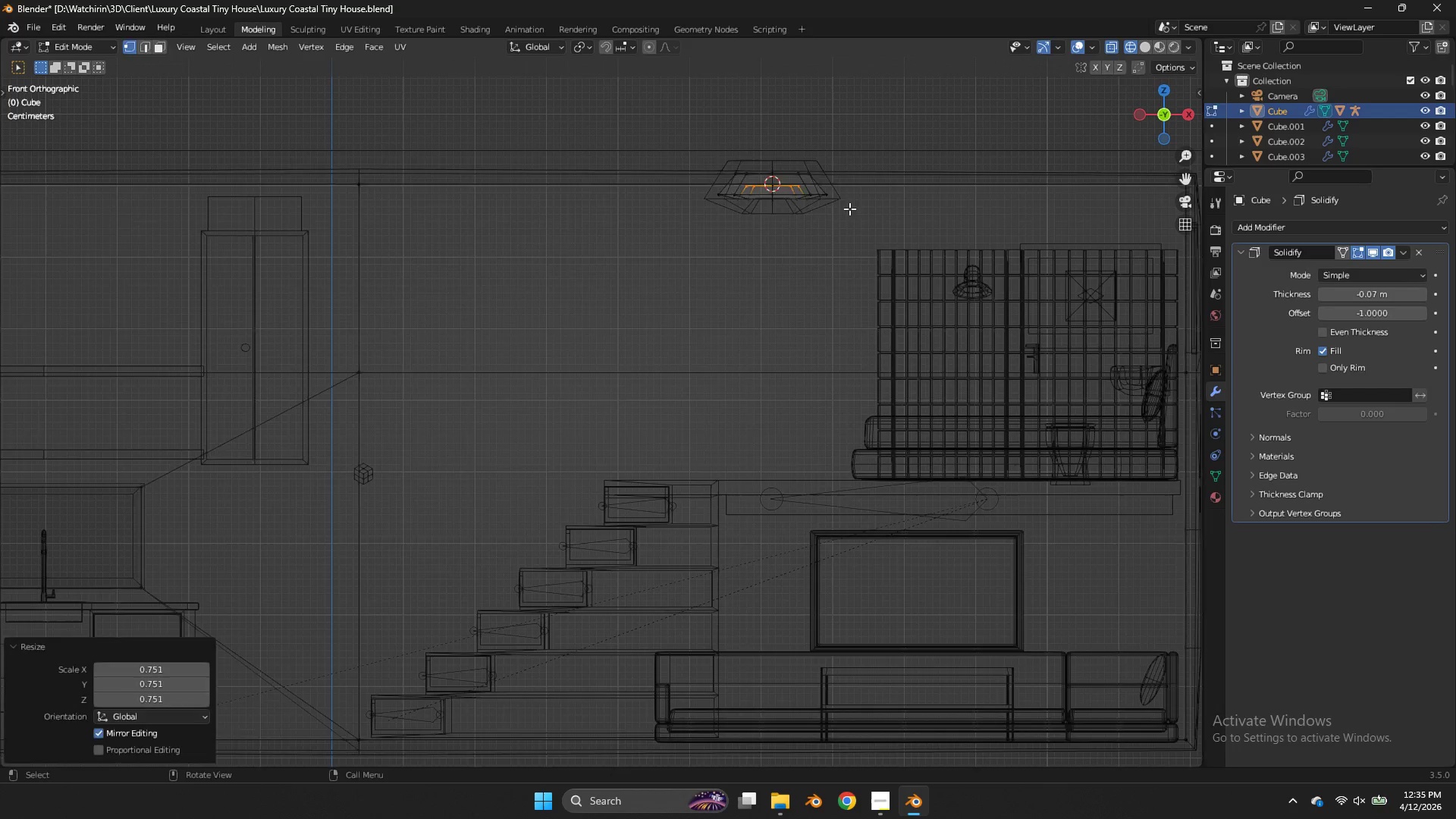 
key(Tab)
 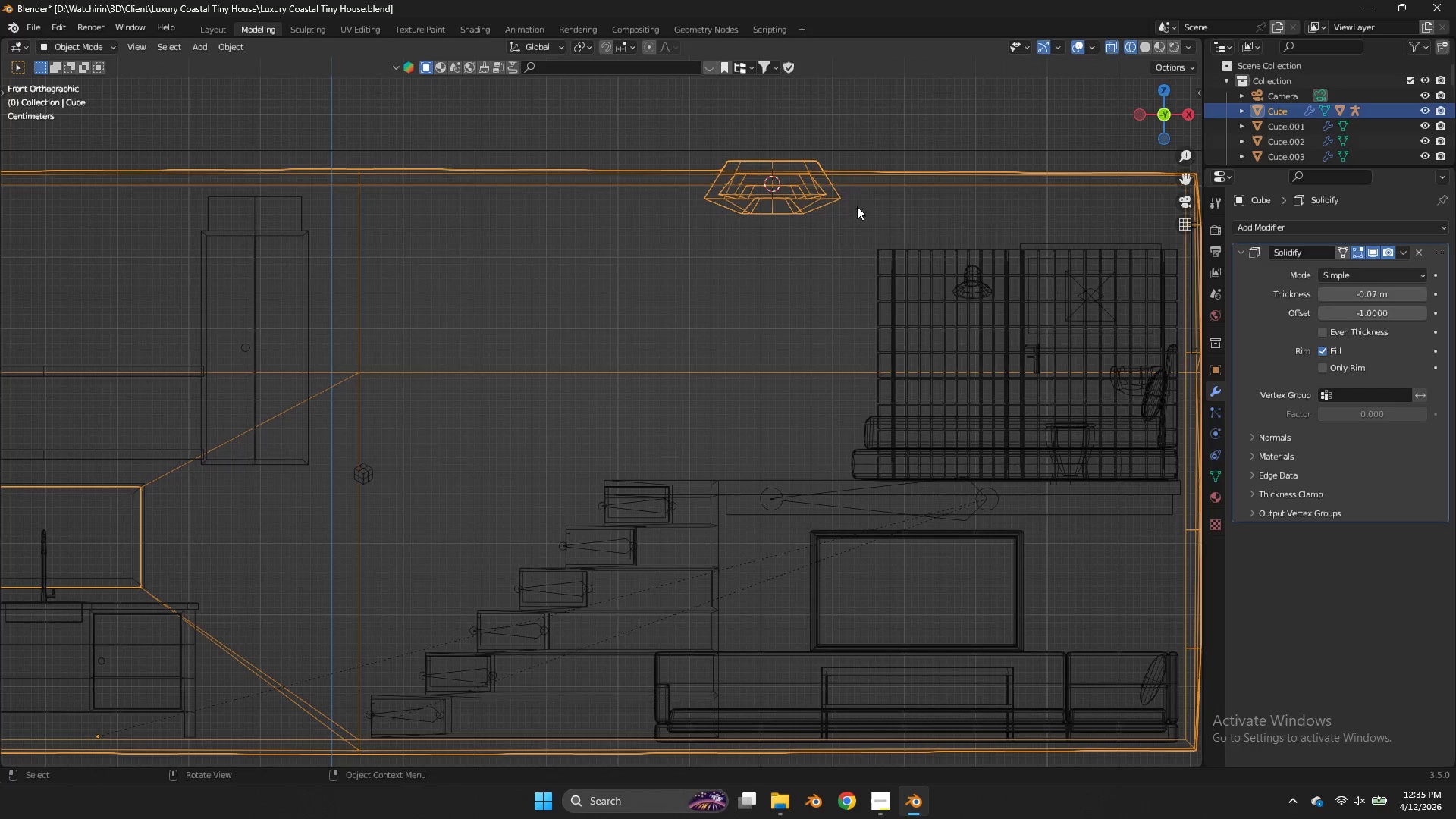 
key(Z)
 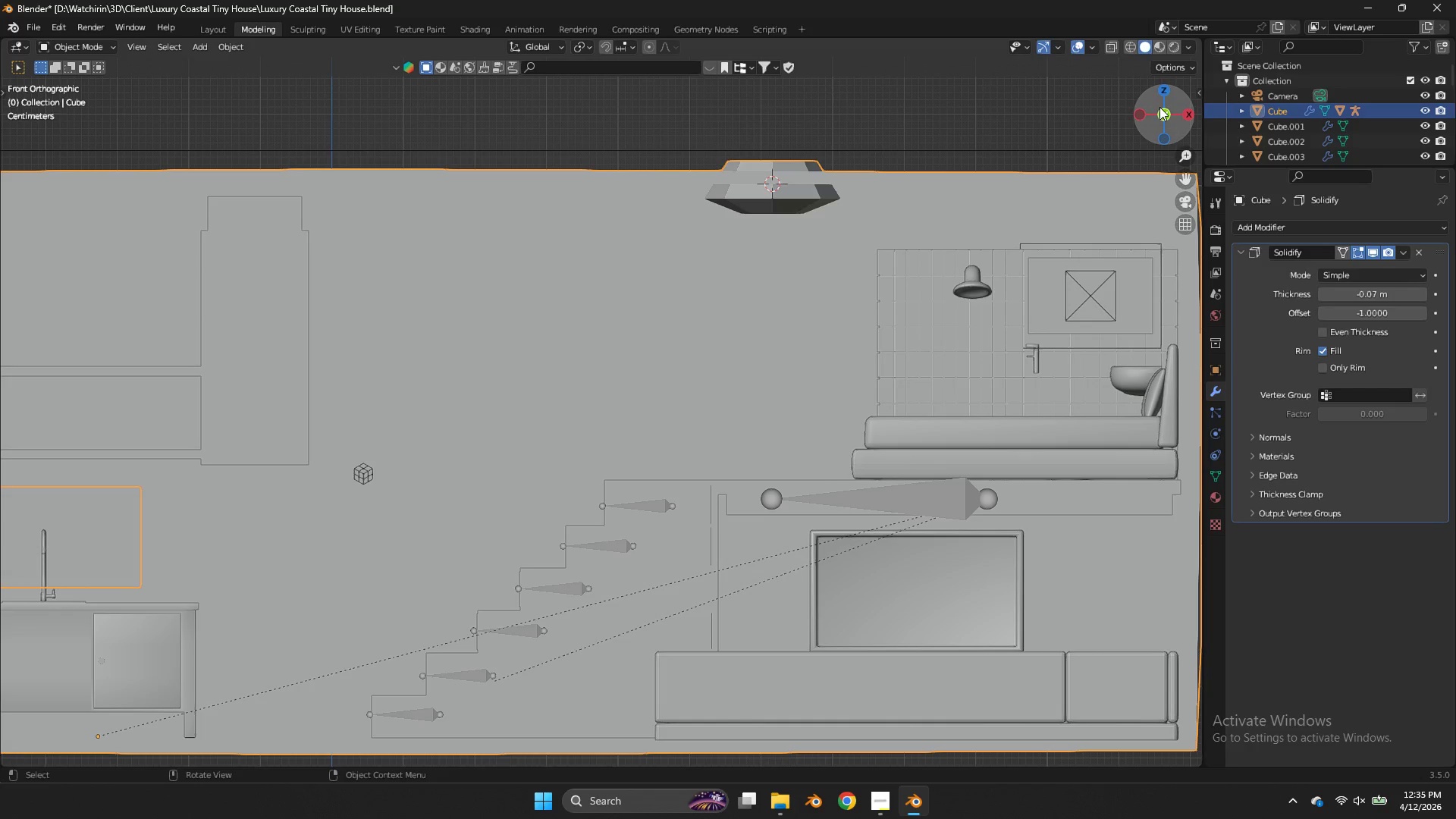 
left_click_drag(start_coordinate=[1160, 107], to_coordinate=[1158, 129])
 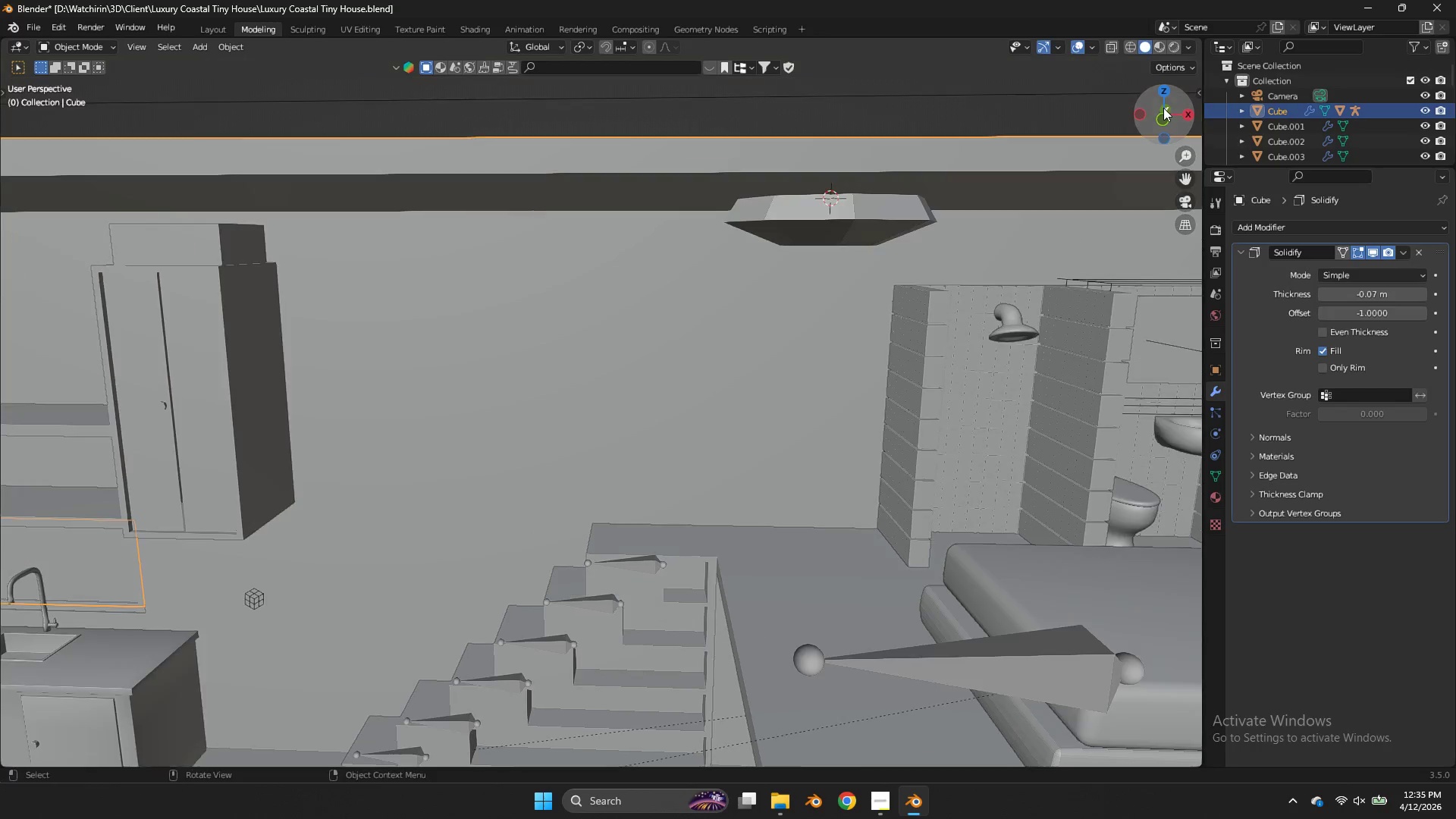 
right_click([811, 224])
 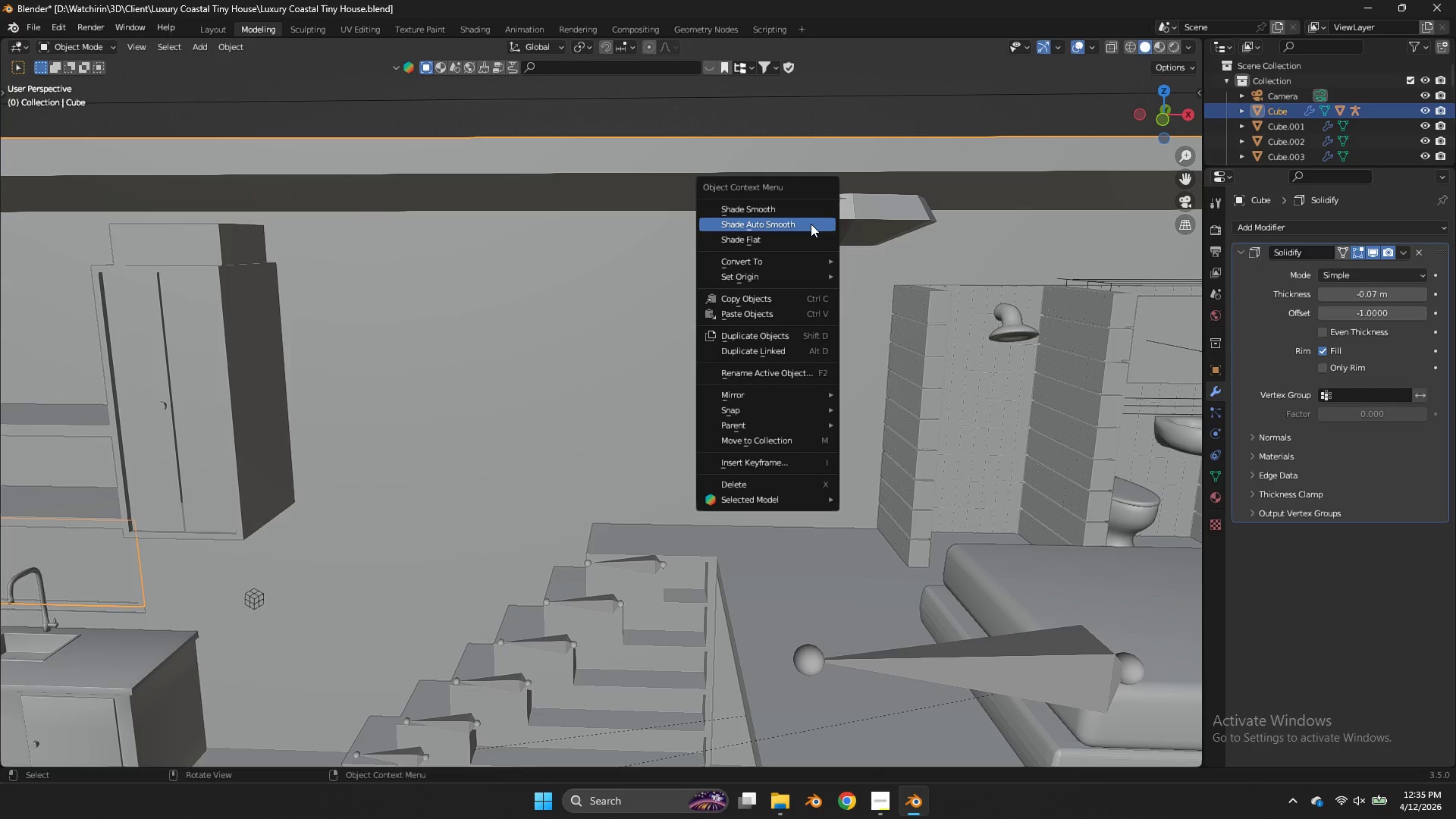 
scroll: coordinate [1163, 108], scroll_direction: down, amount: 1.0
 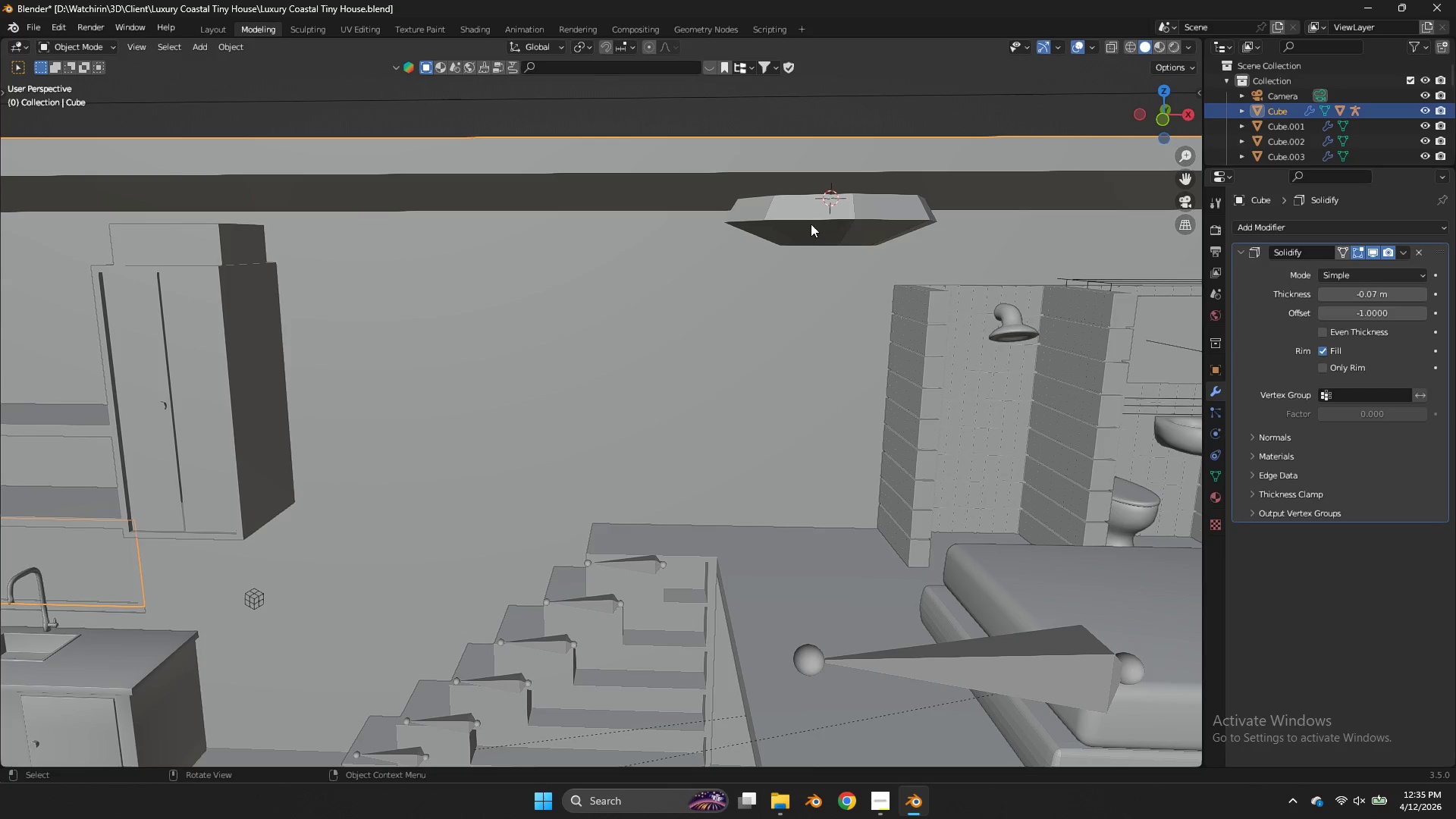 
left_click([811, 224])
 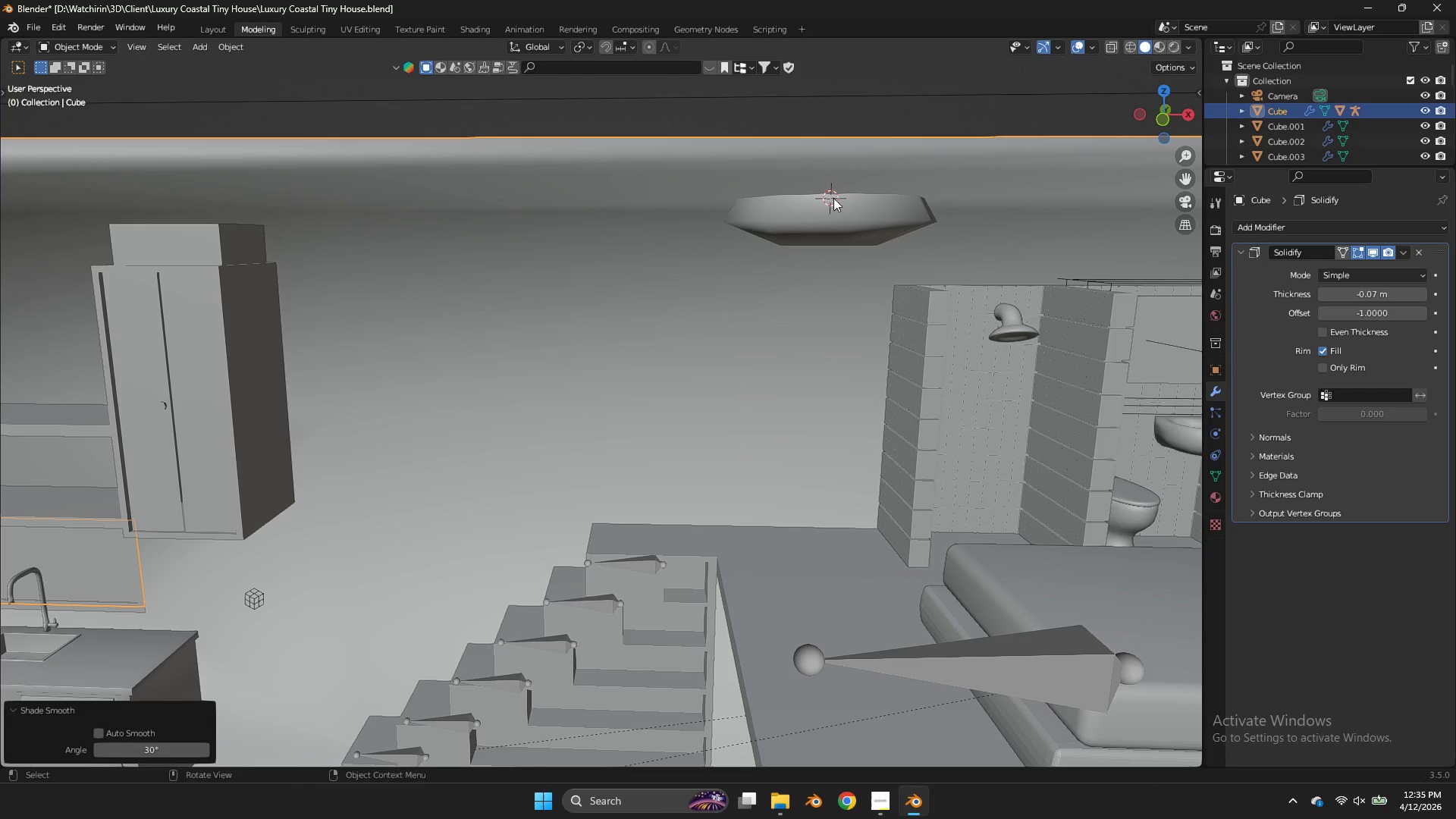 
double_click([839, 209])
 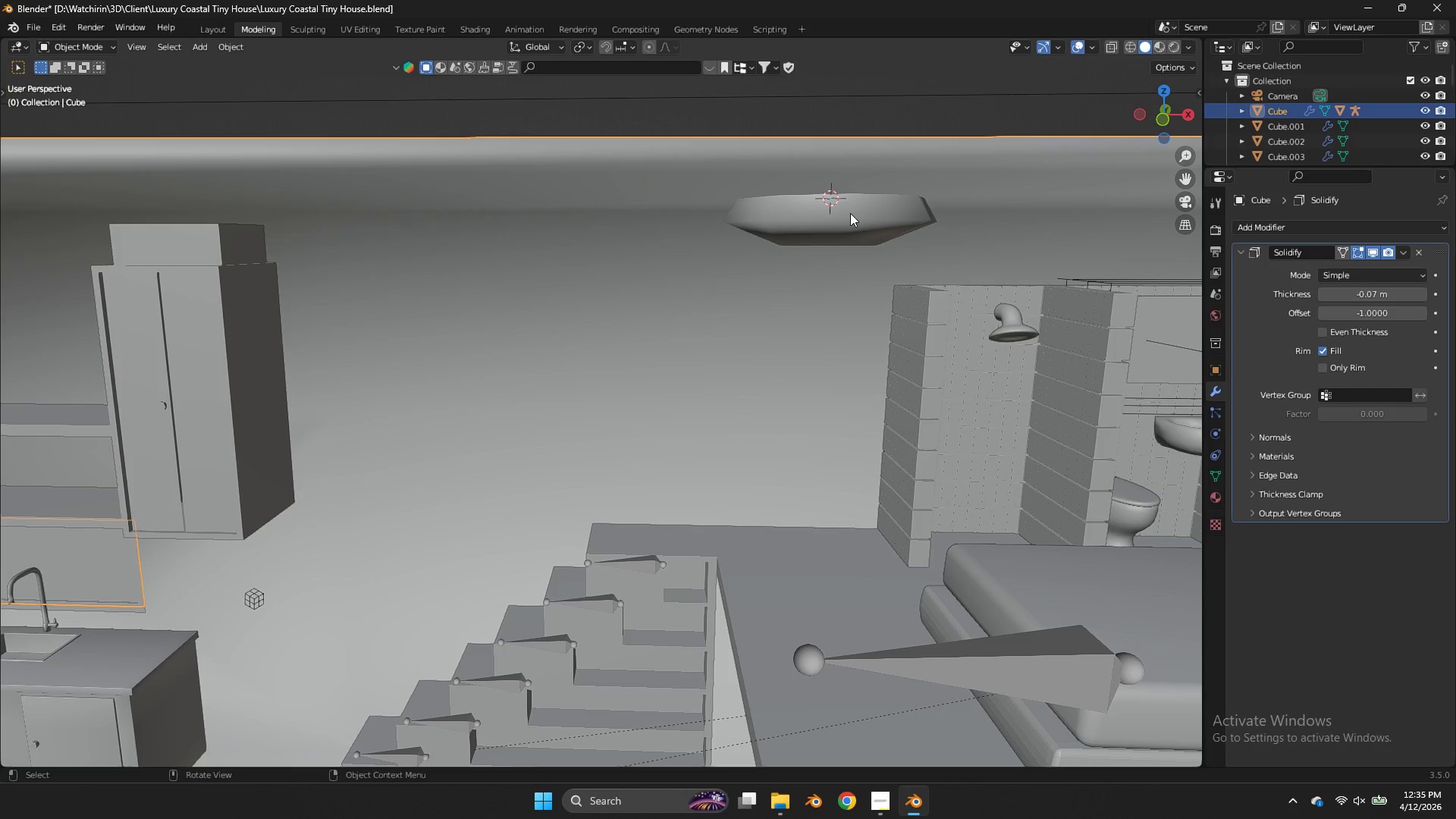 
key(Tab)
 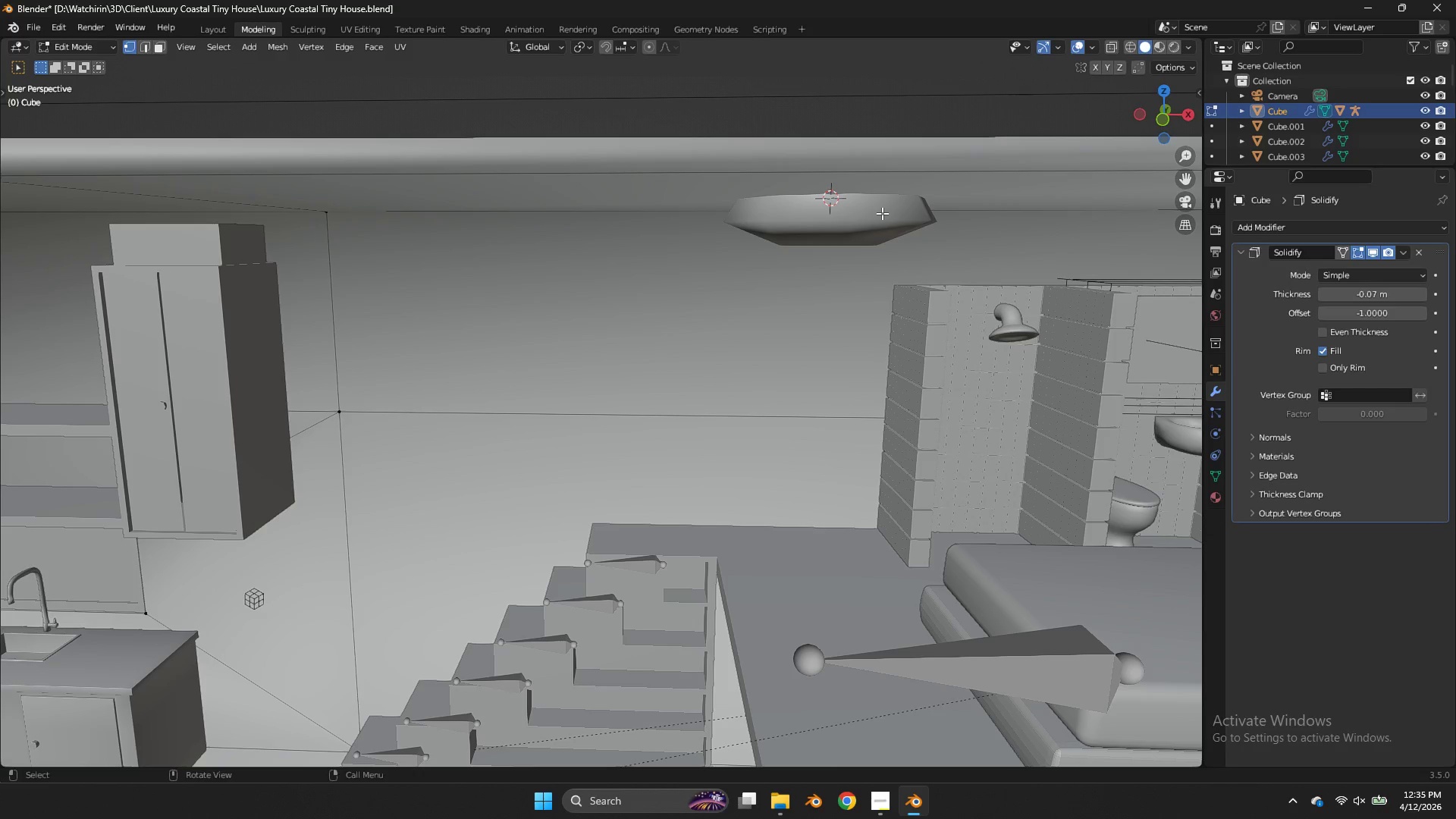 
key(Z)
 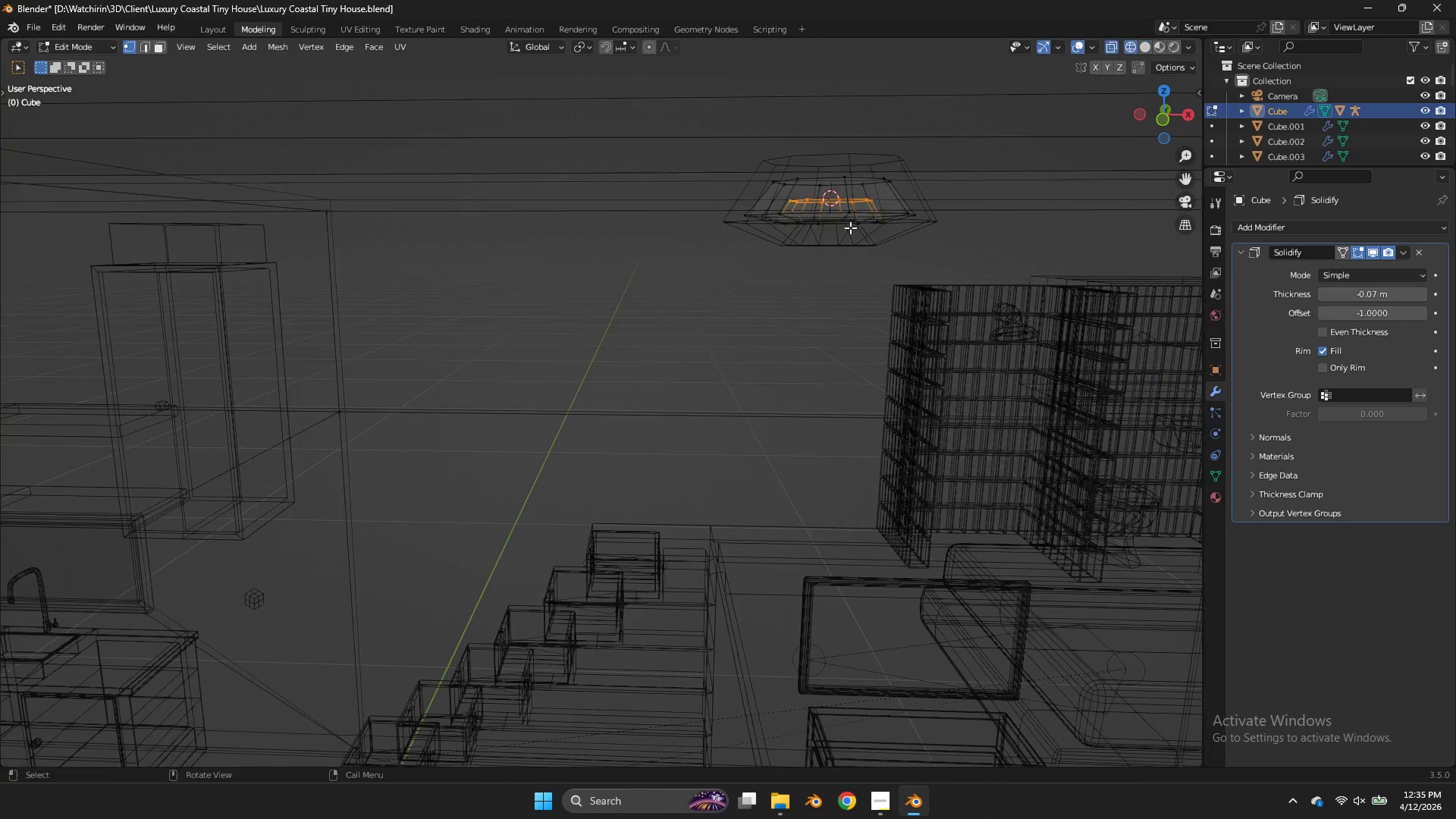 
left_click([850, 228])
 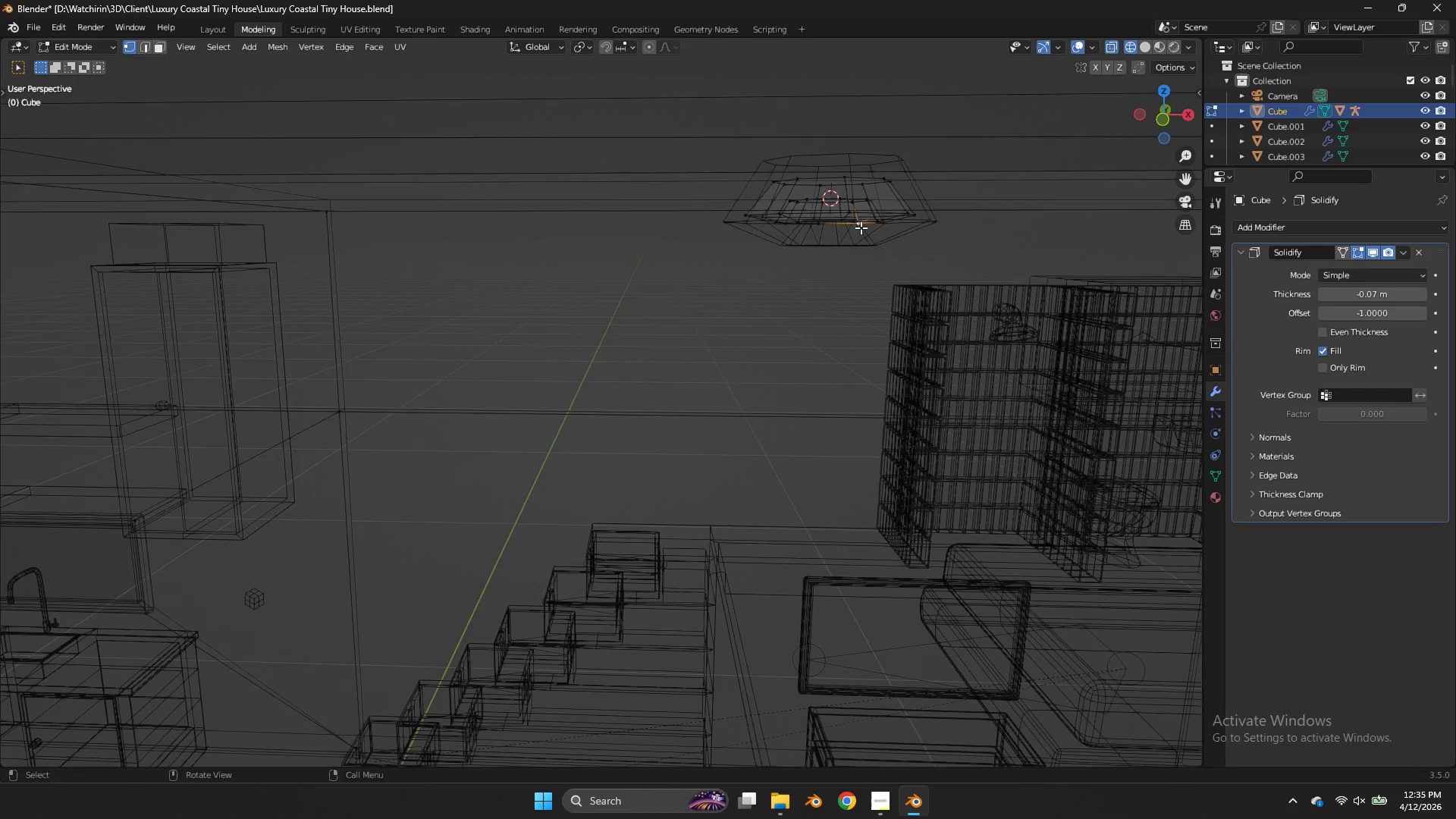 
key(Tab)
 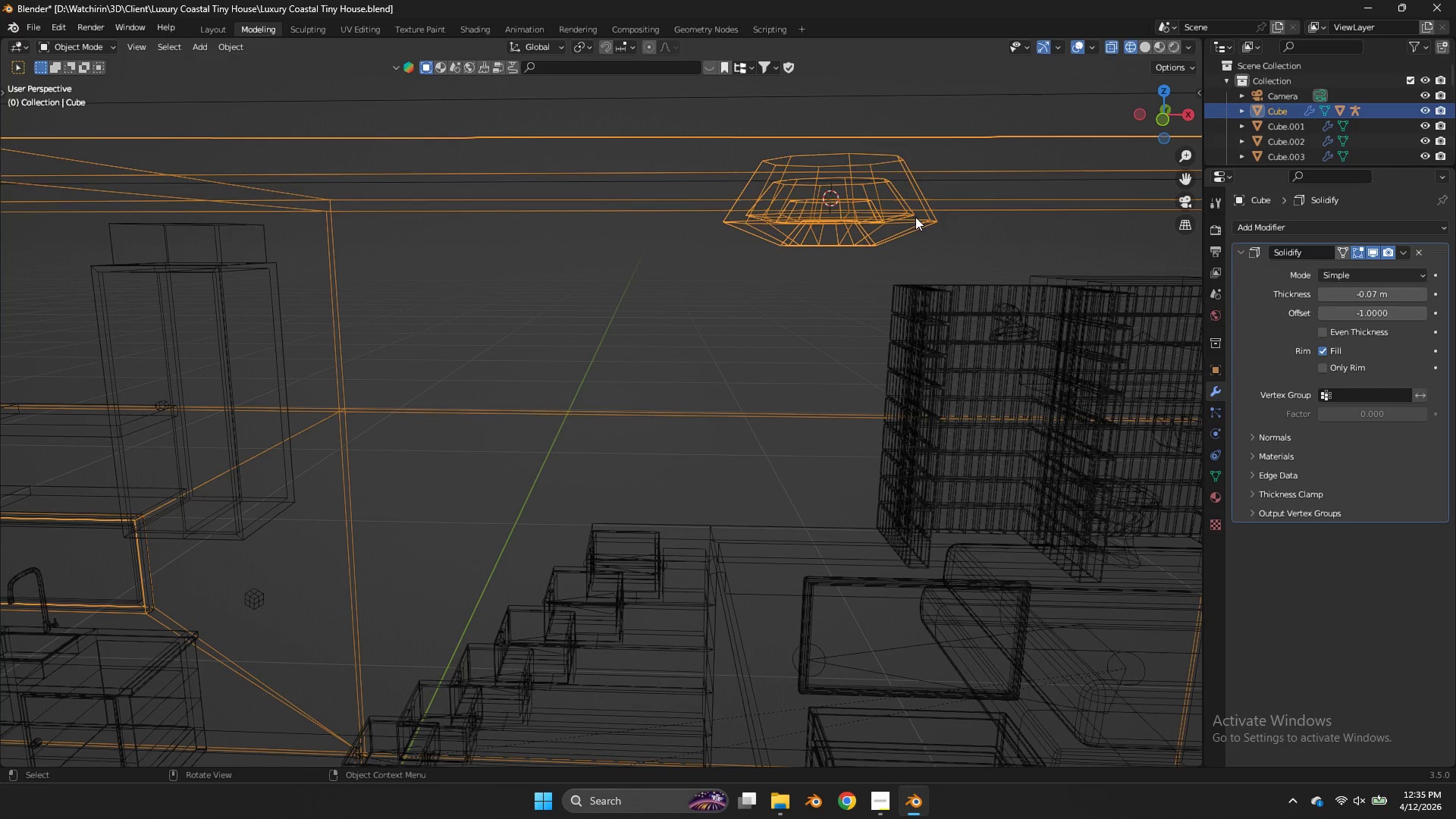 
key(Tab)
 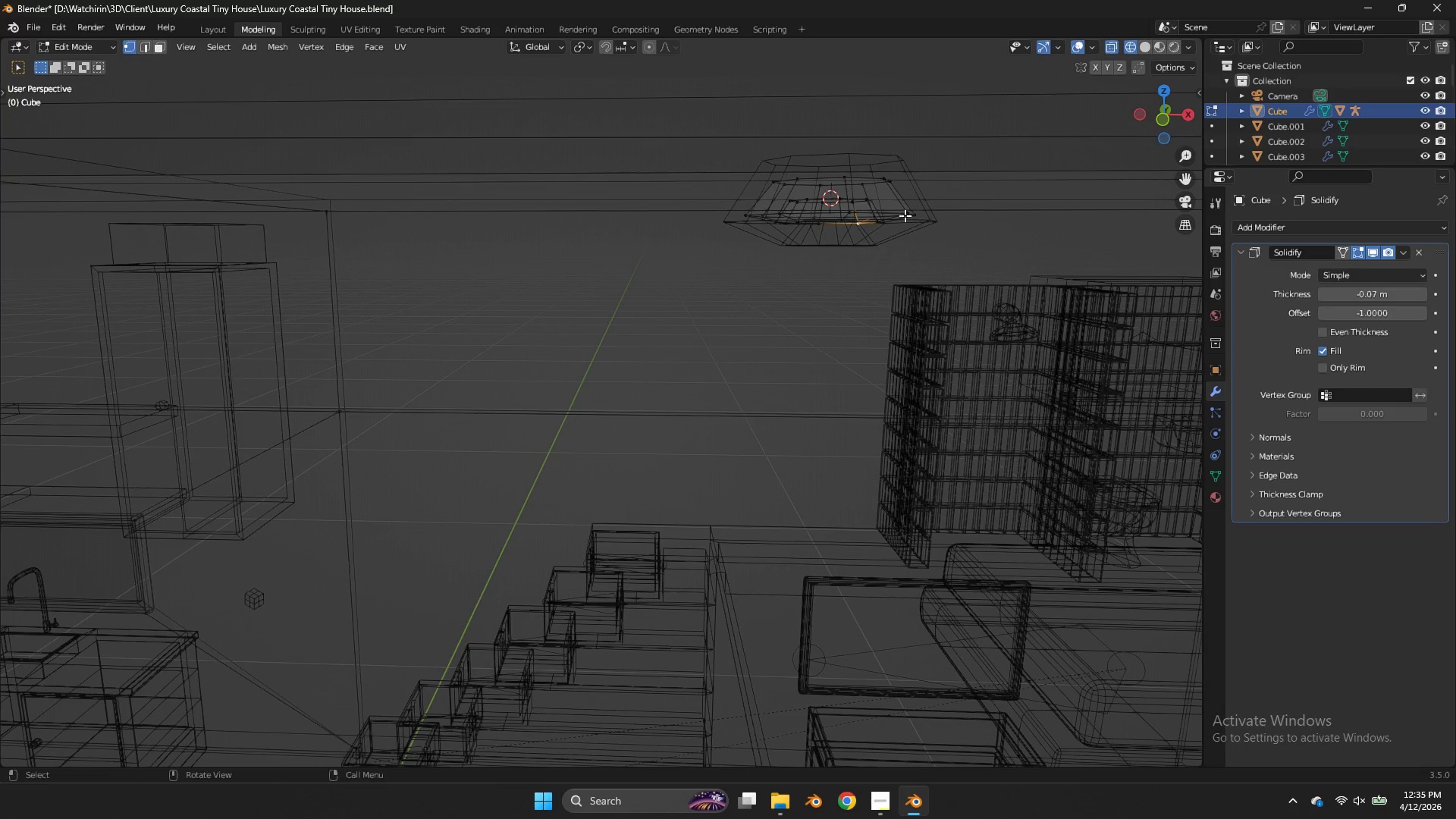 
left_click([904, 215])
 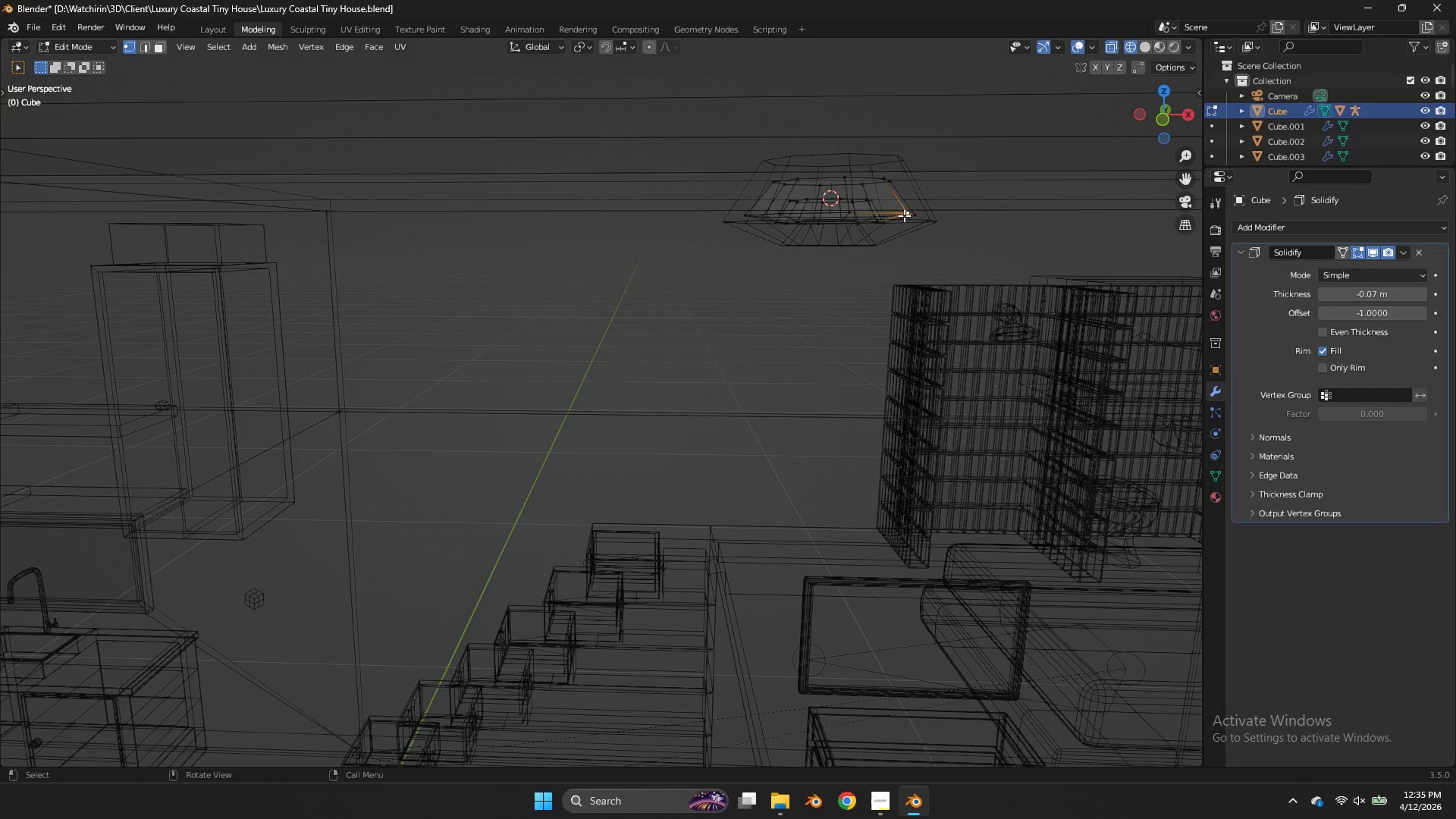 
type(lp)
 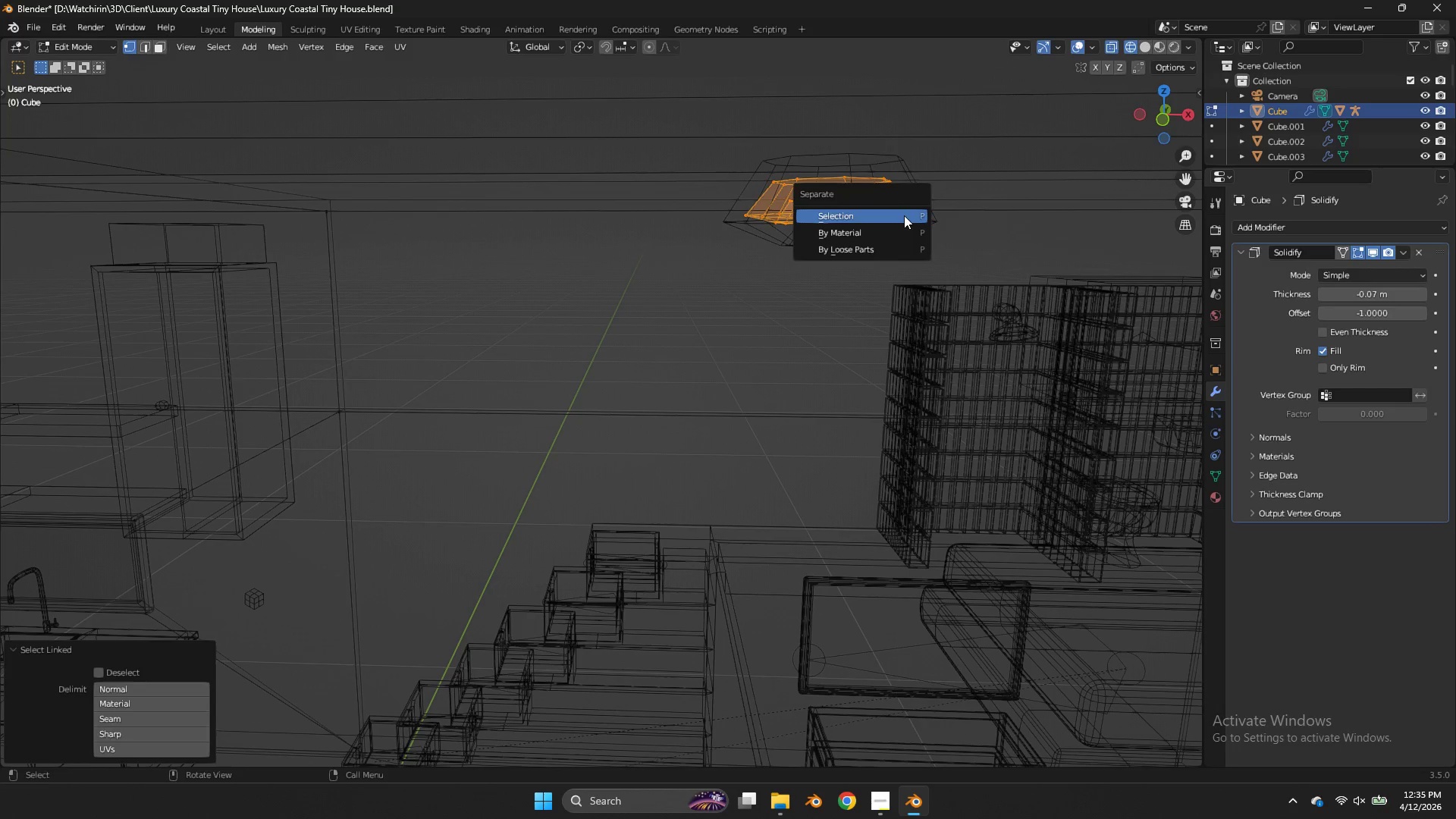 
left_click([904, 215])
 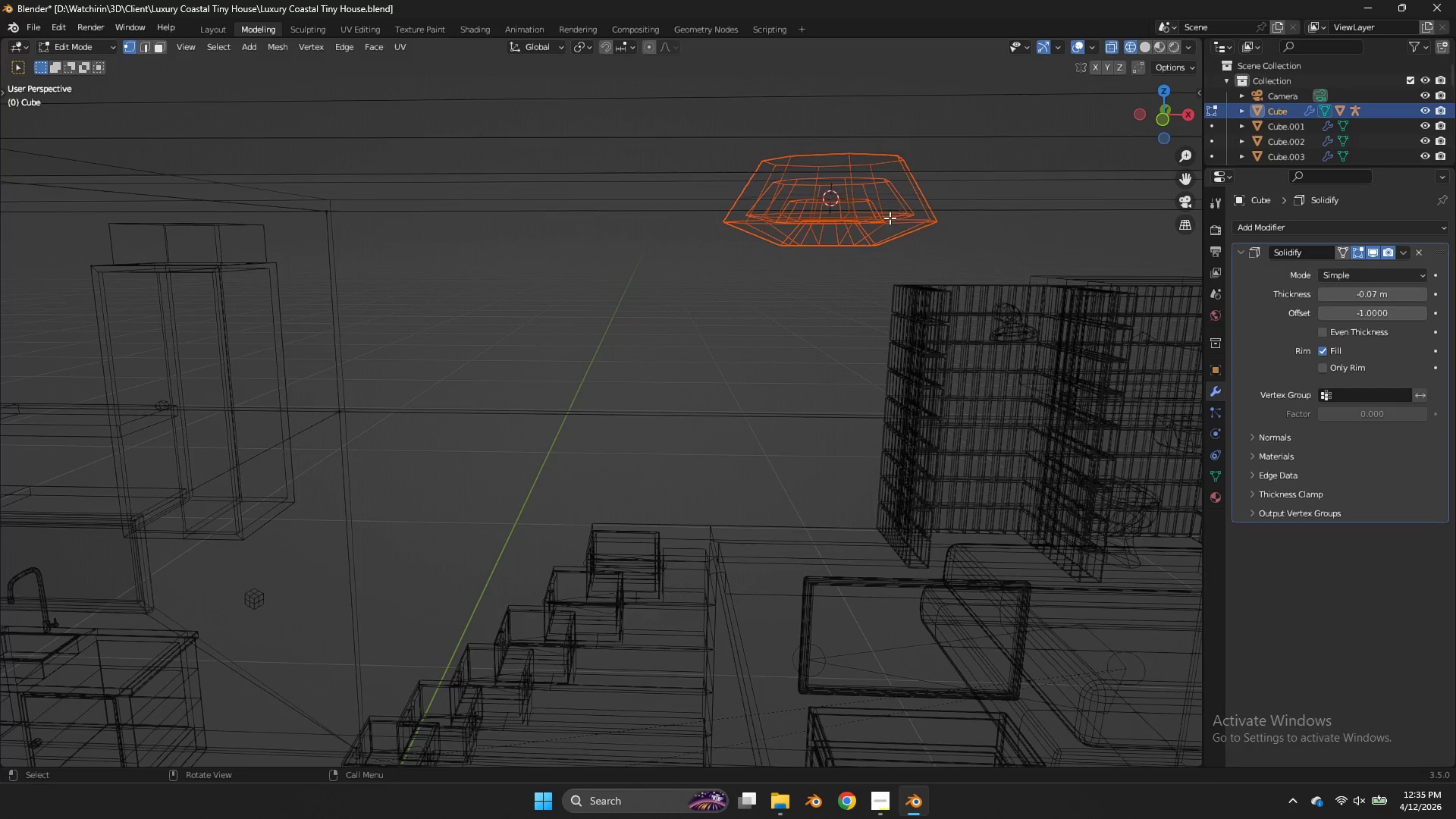 
key(Tab)
 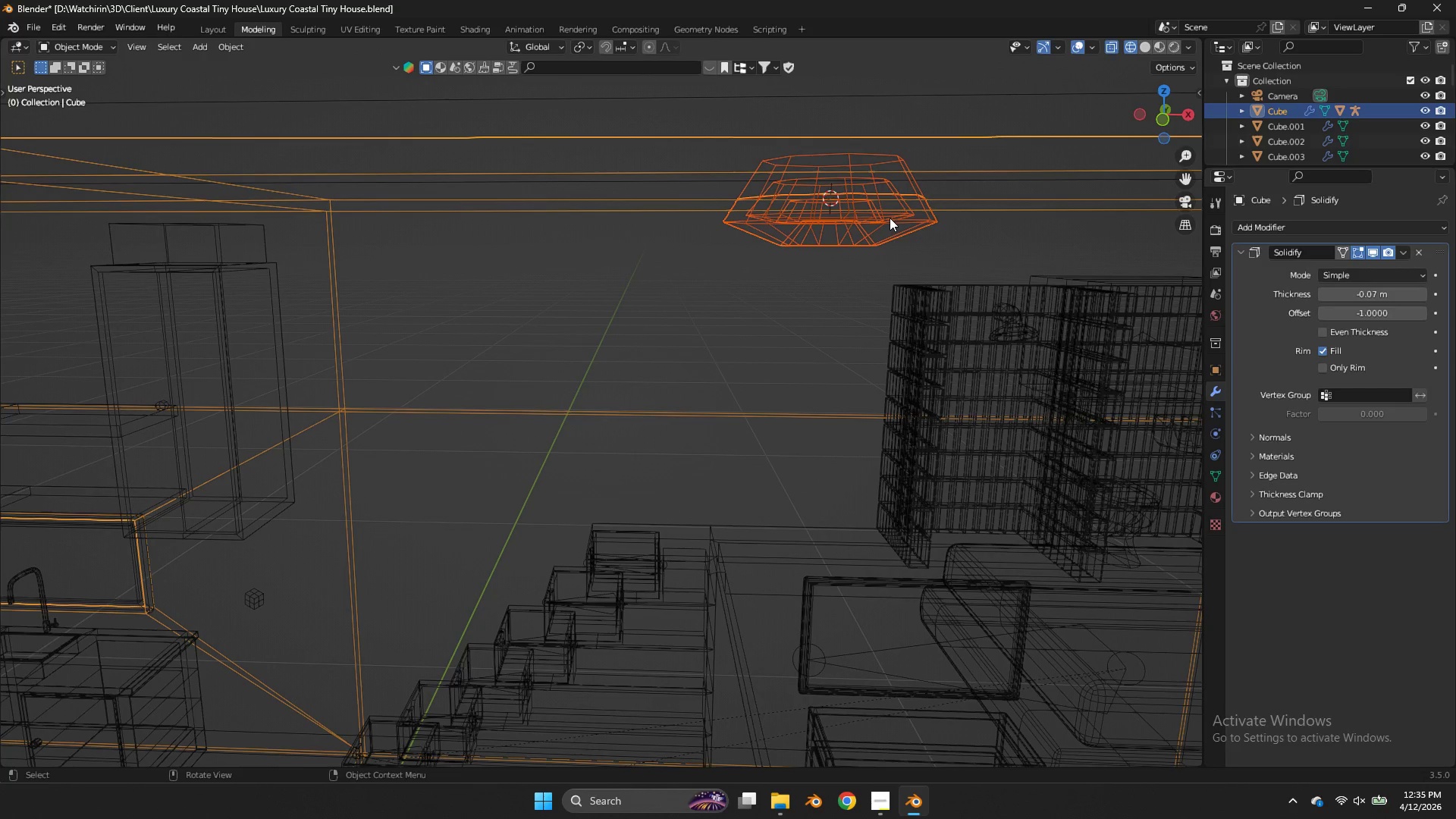 
left_click([890, 218])
 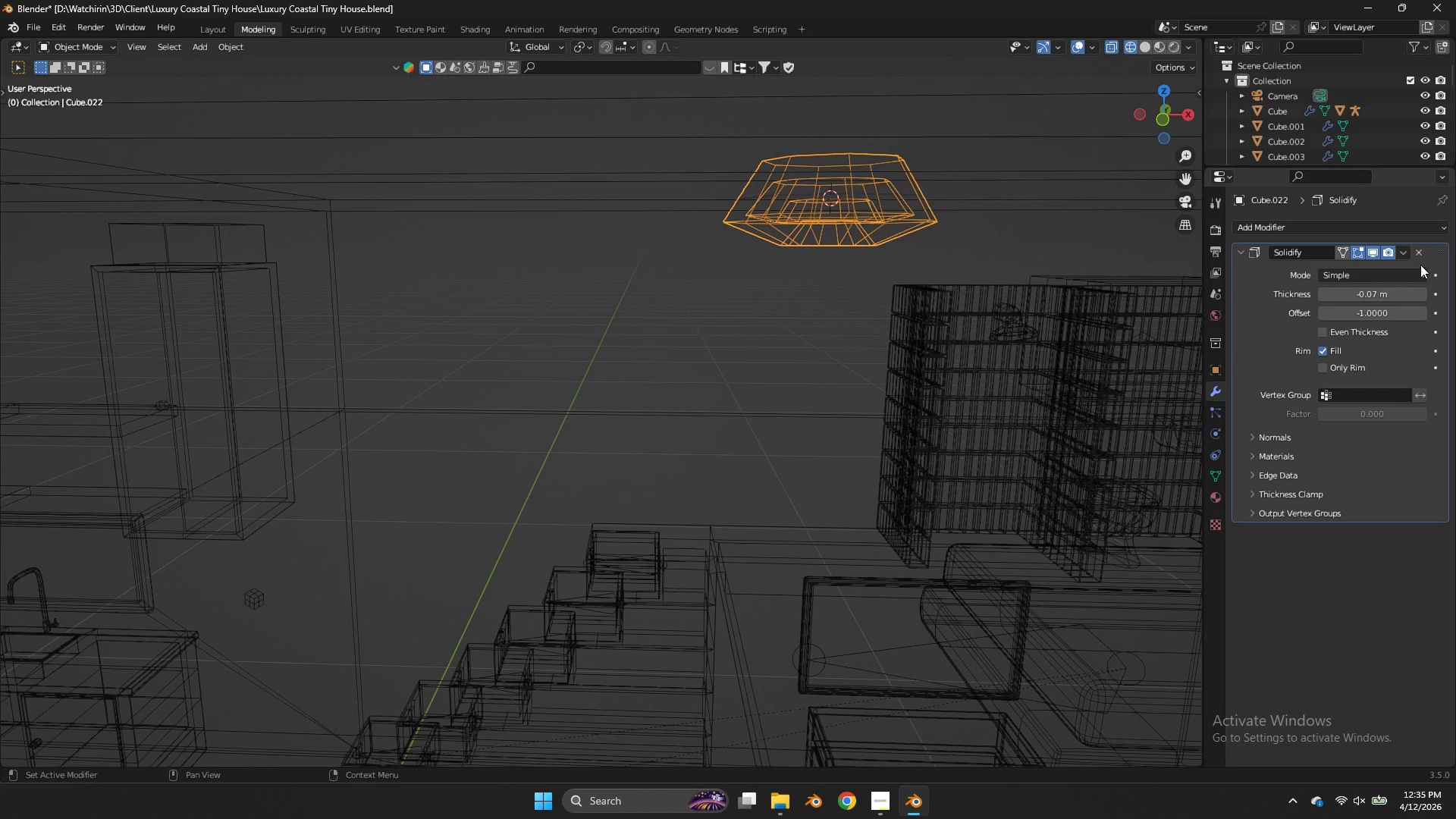 
left_click([1418, 256])
 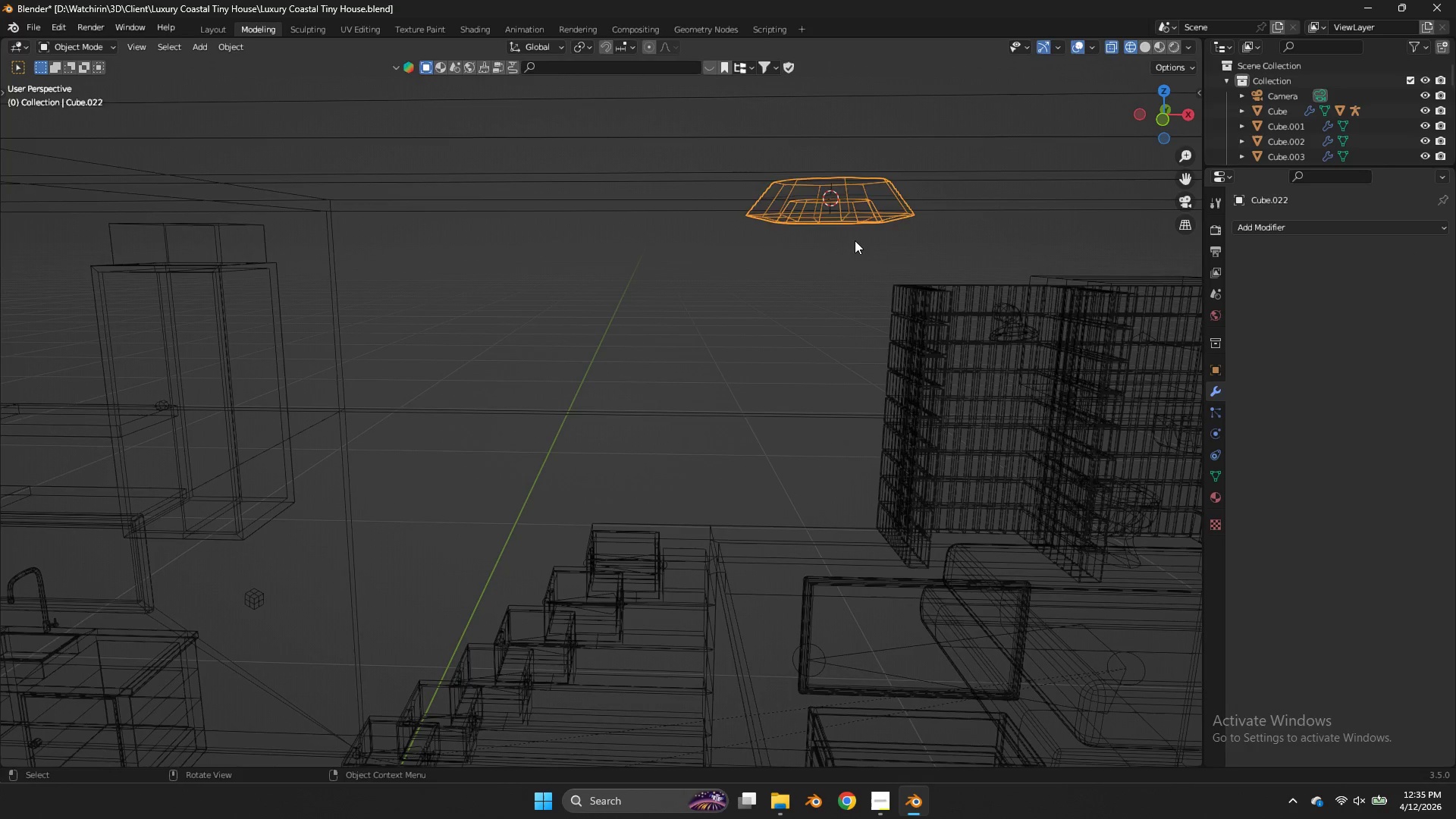 
key(Tab)
 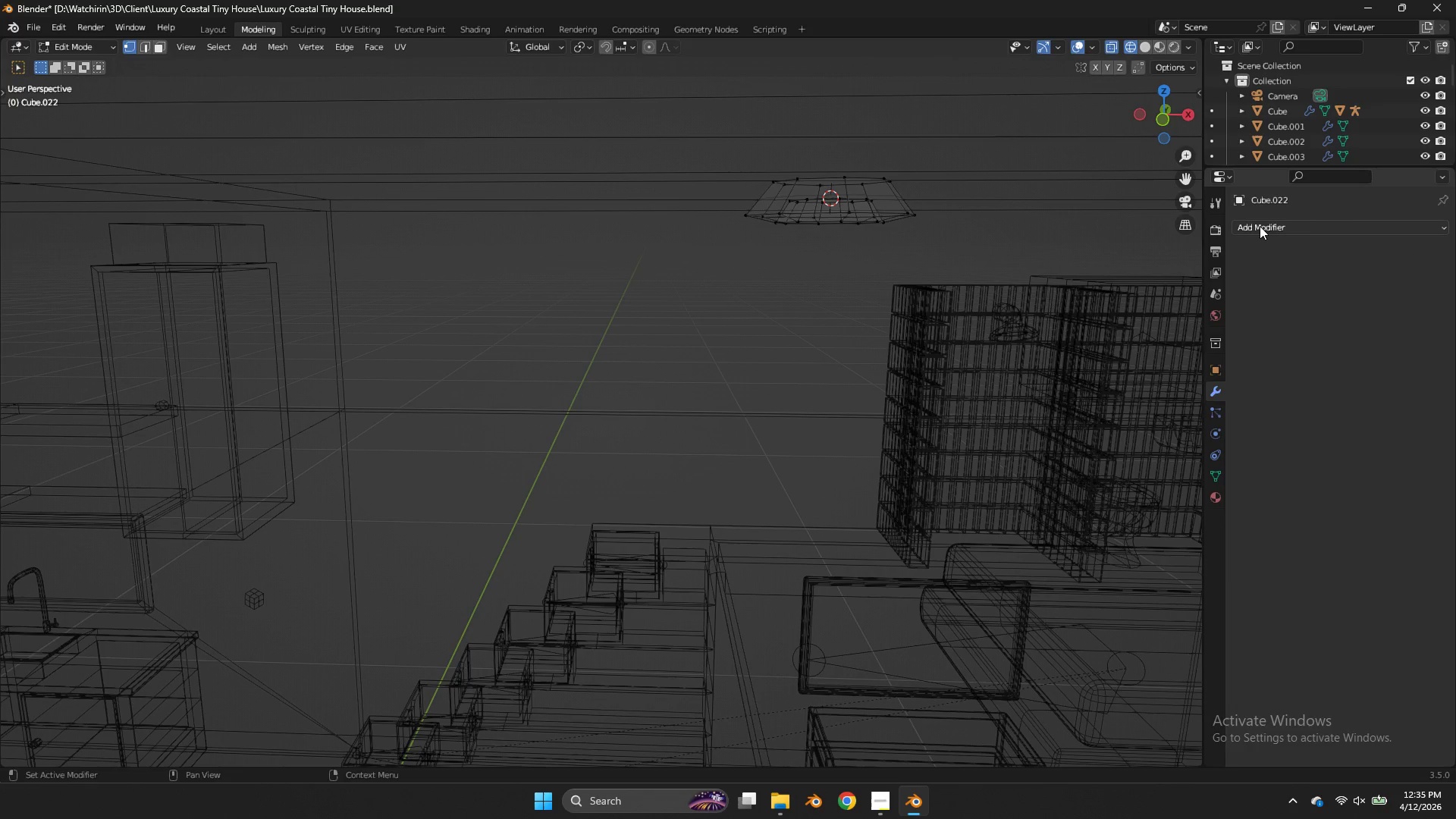 
left_click([1260, 226])
 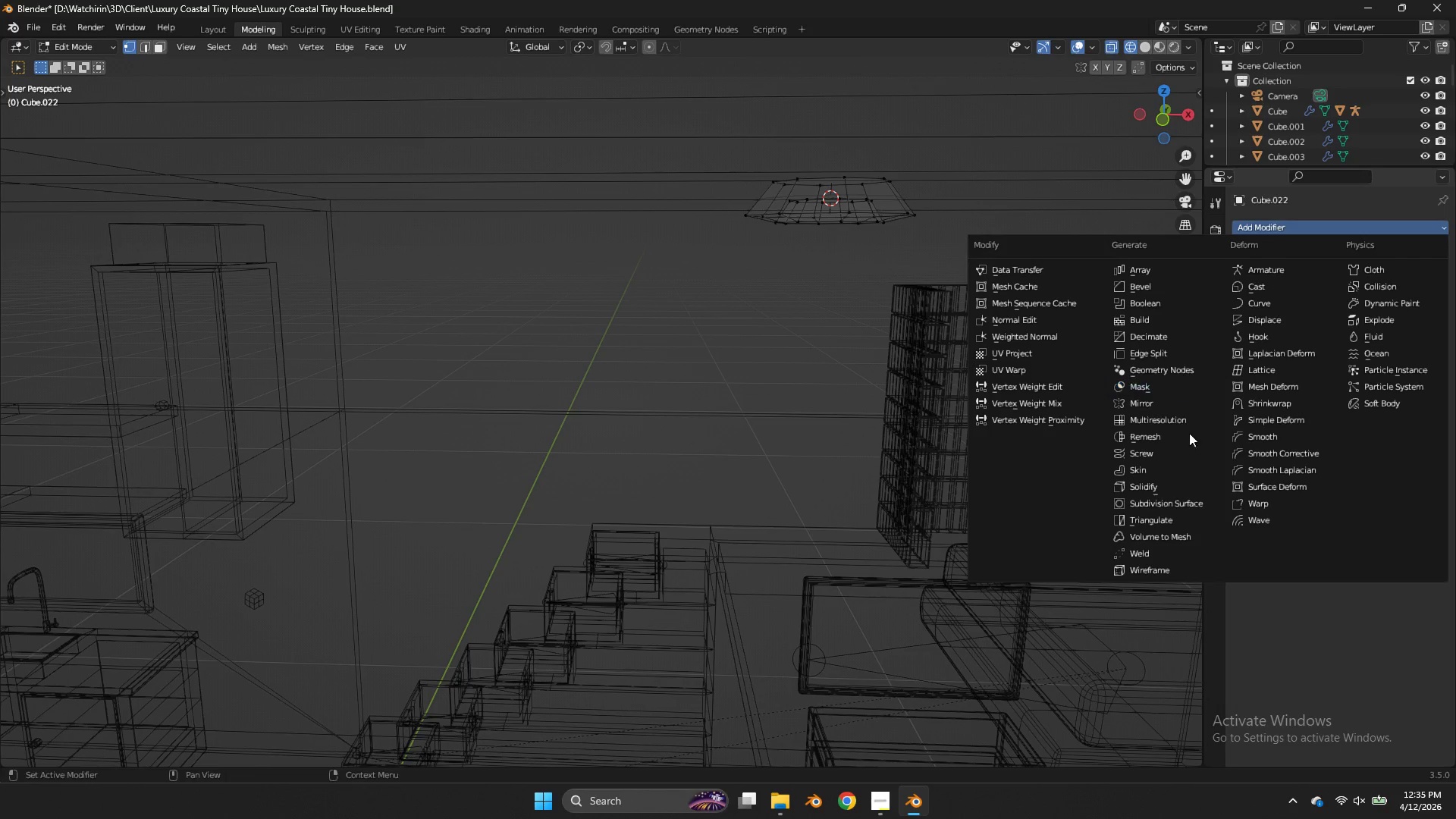 
left_click([1175, 504])
 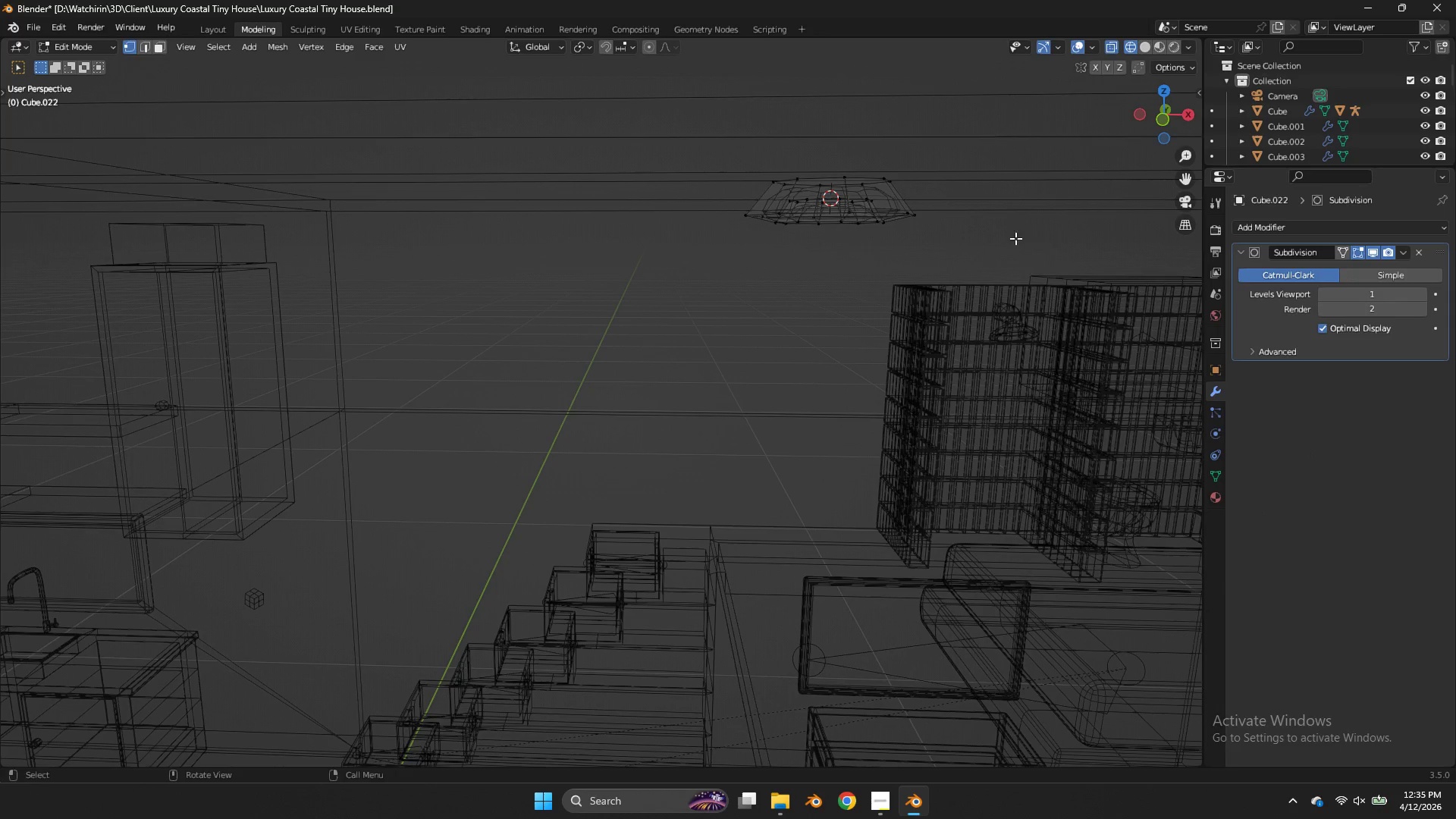 
key(Tab)
 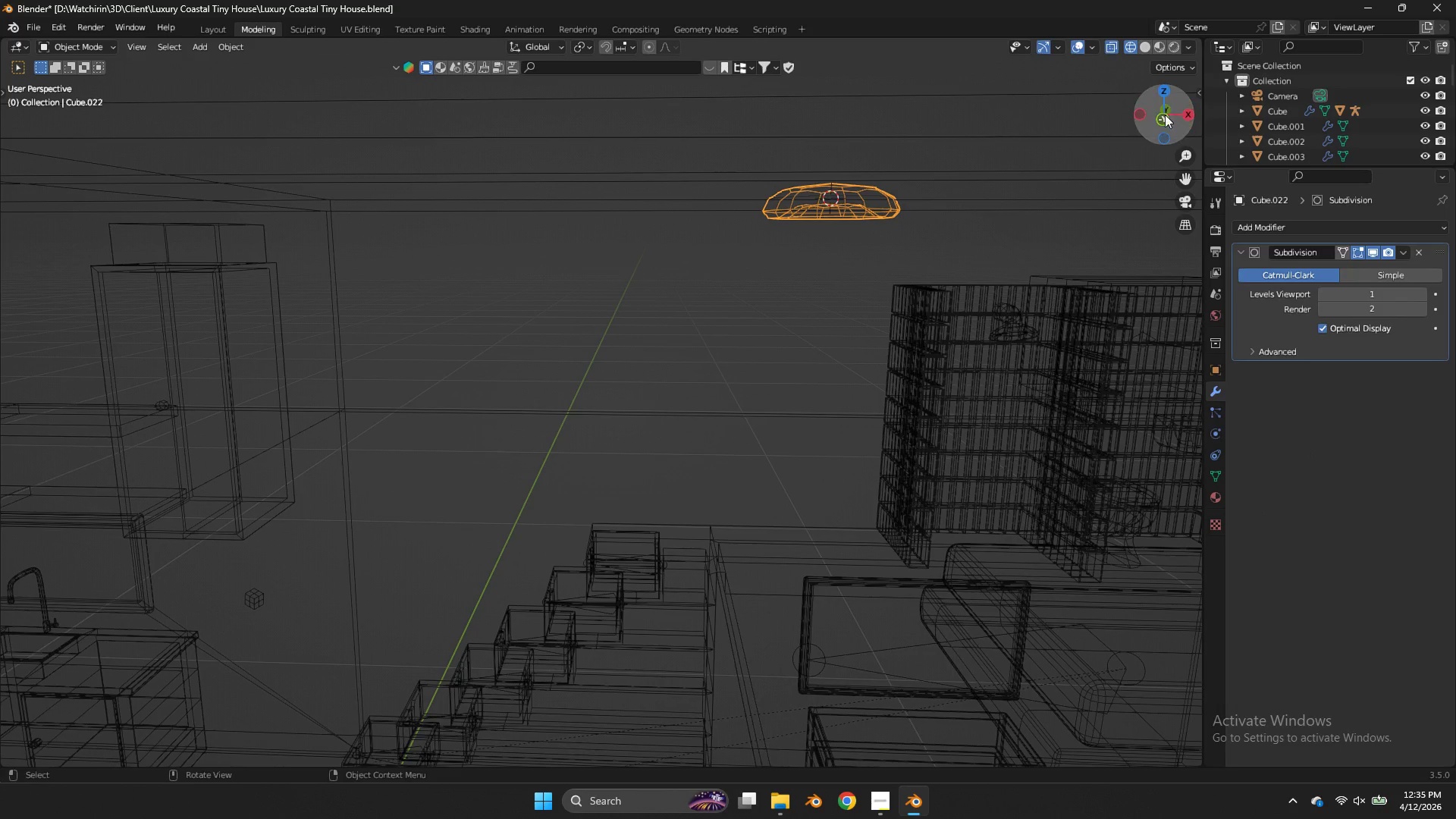 
left_click([1169, 125])
 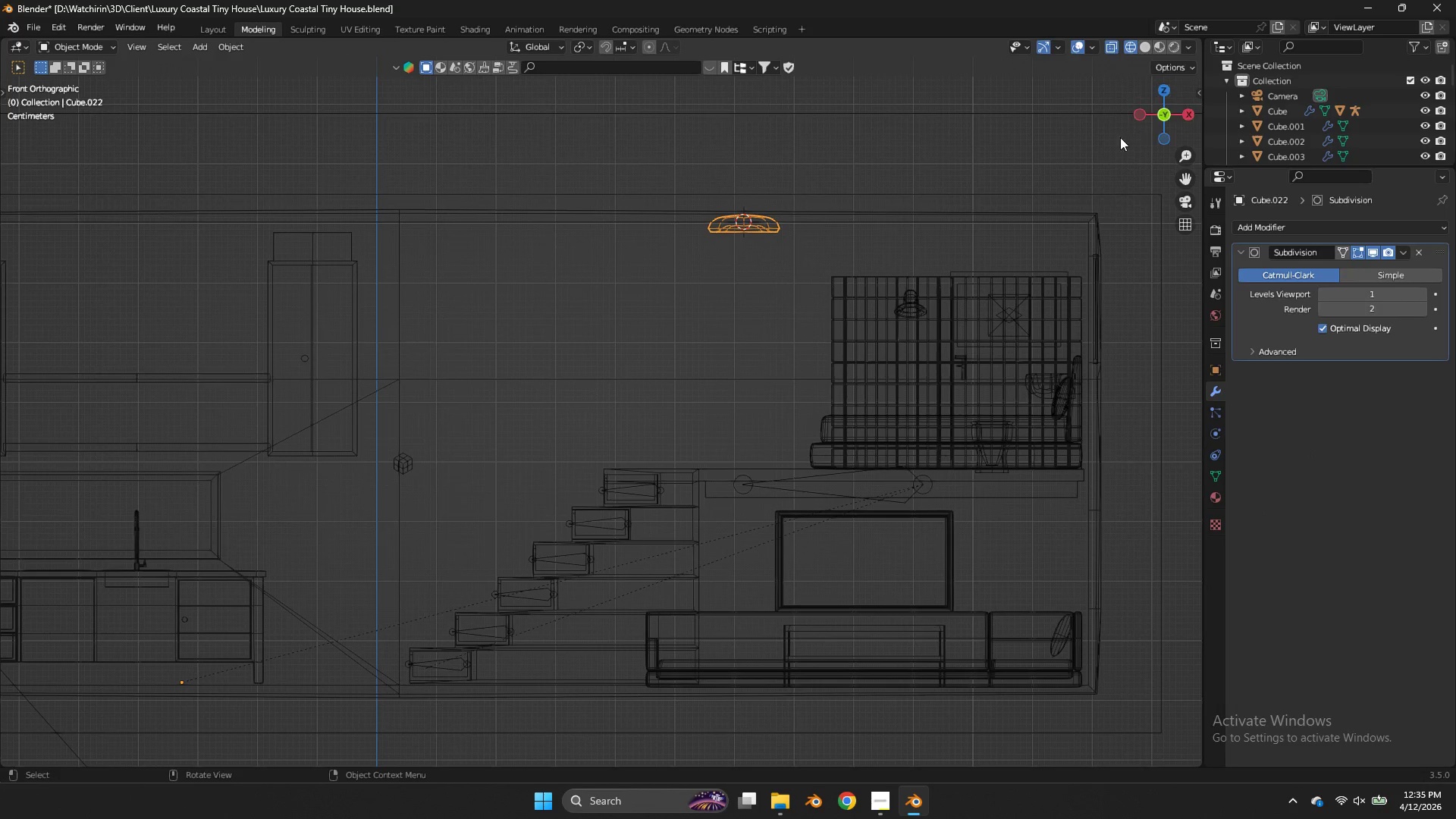 
key(Z)
 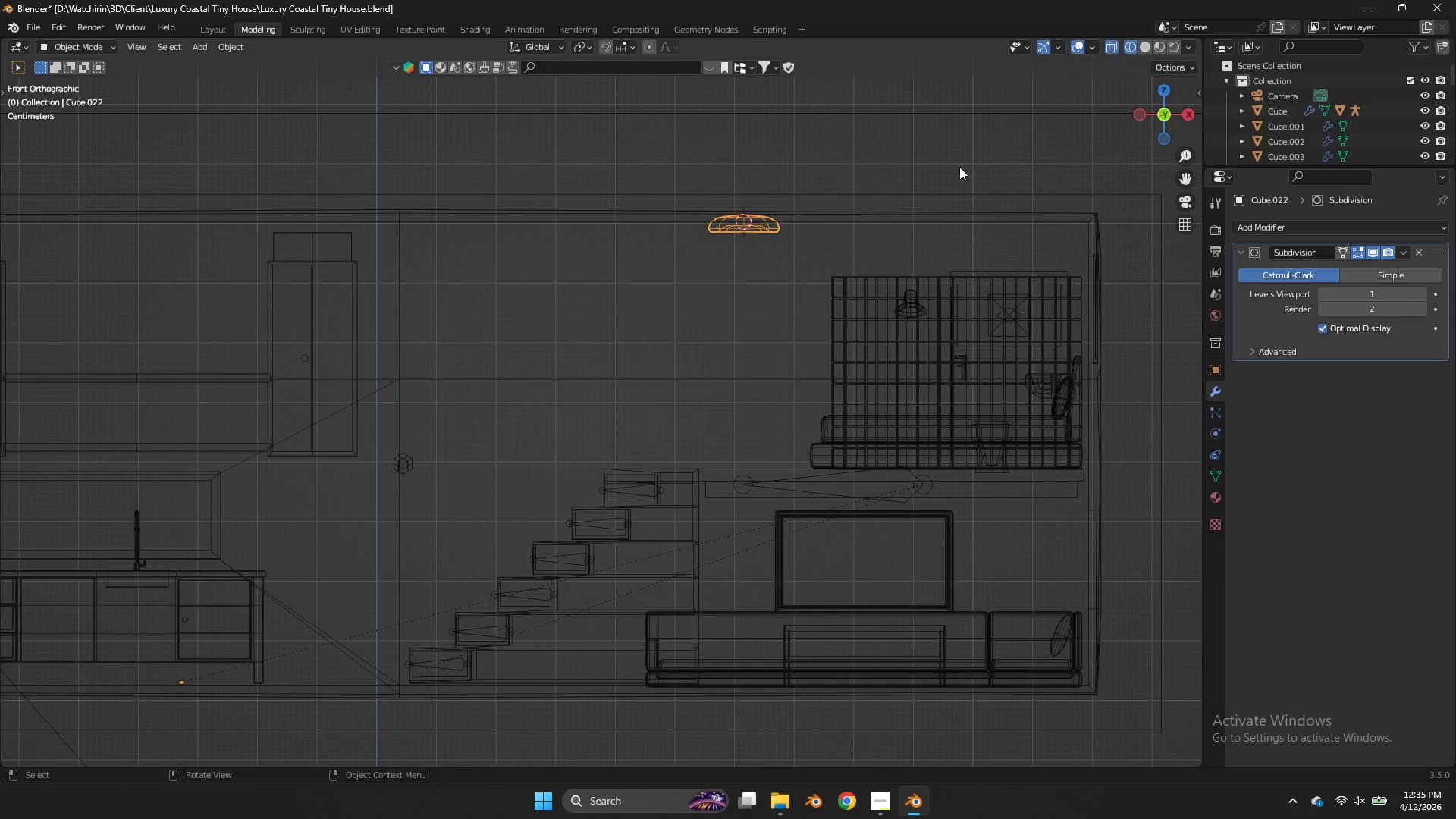 
key(Tab)
 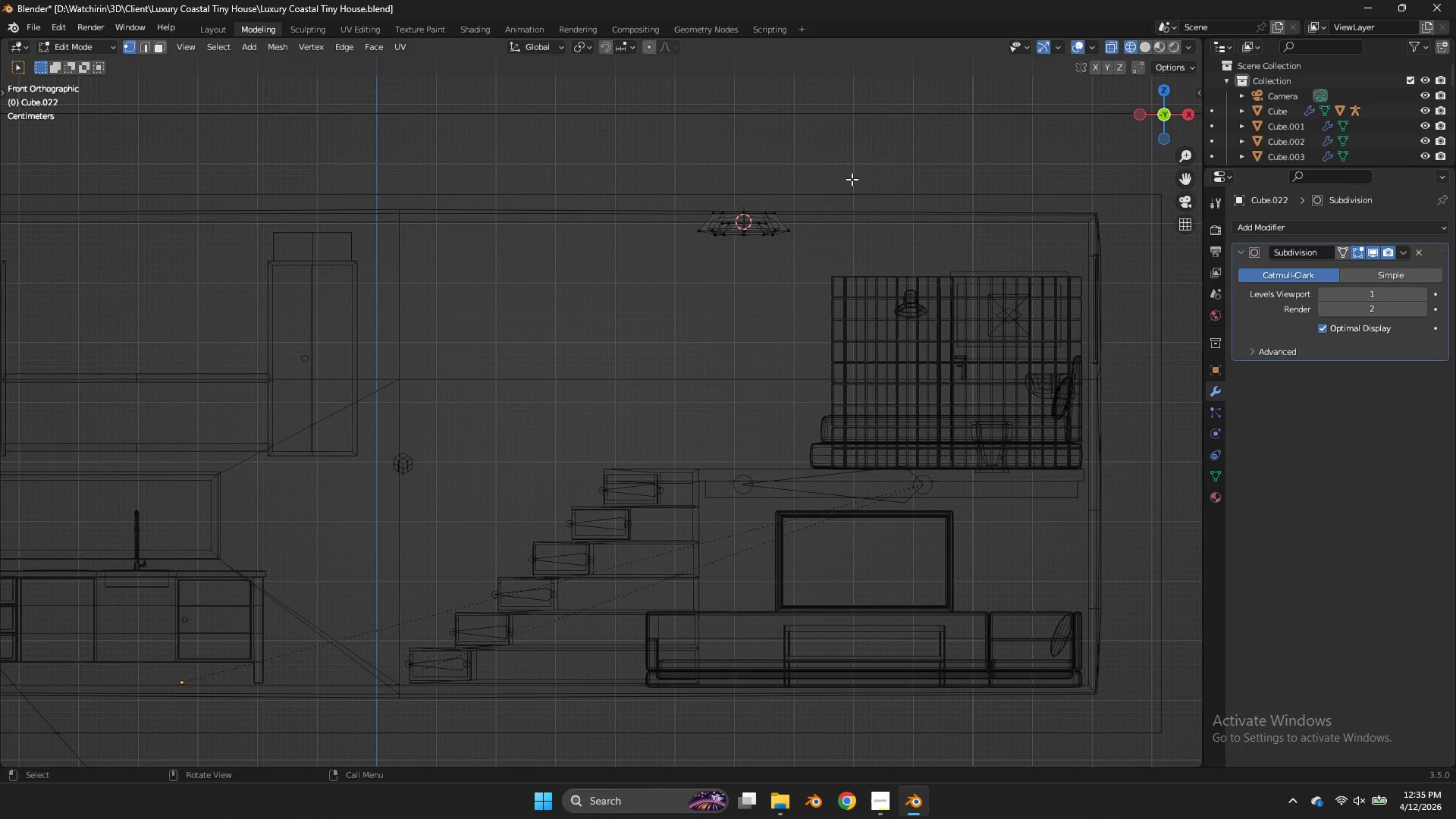 
left_click_drag(start_coordinate=[842, 184], to_coordinate=[695, 220])
 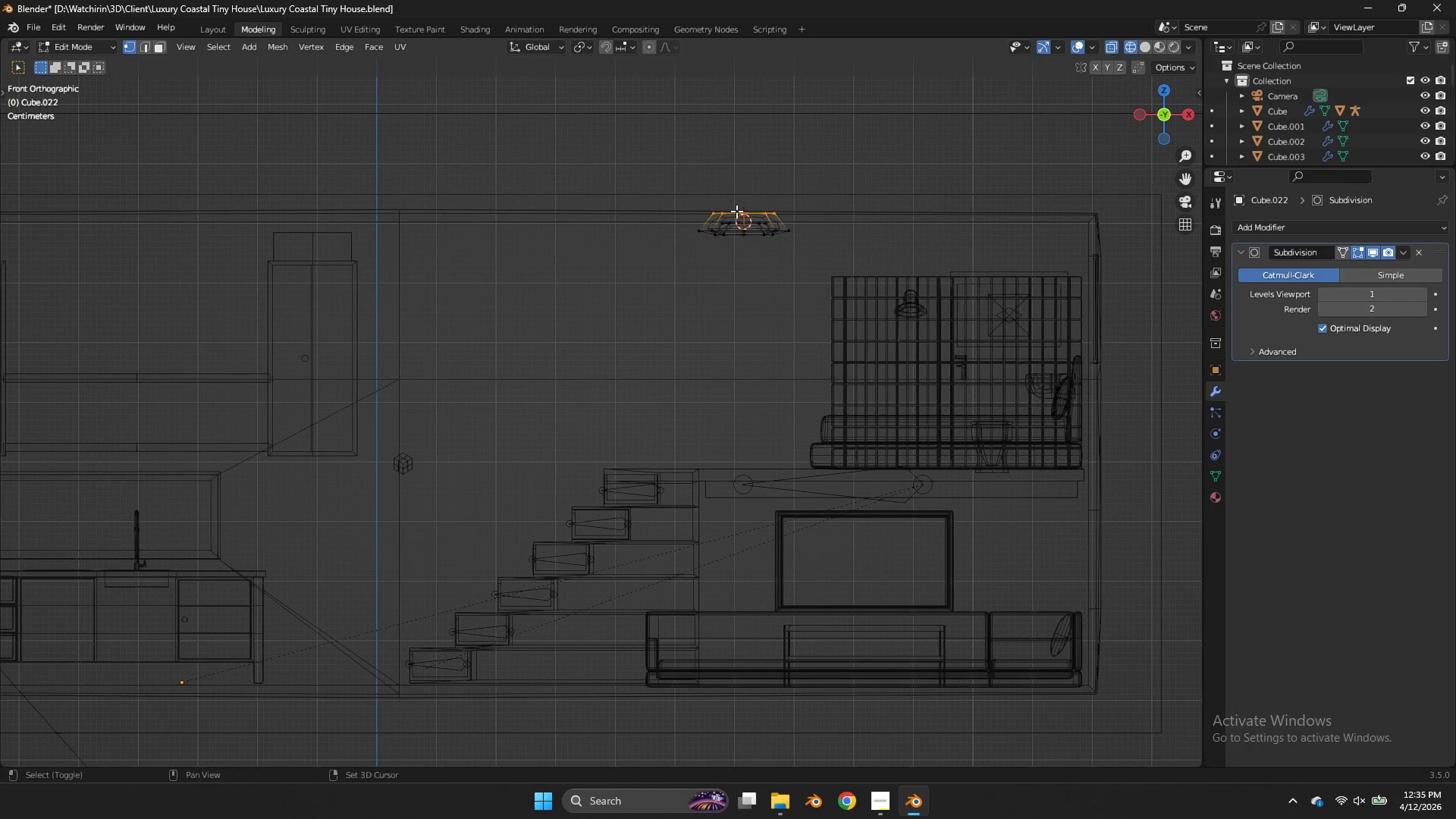 
key(Shift+E)
 